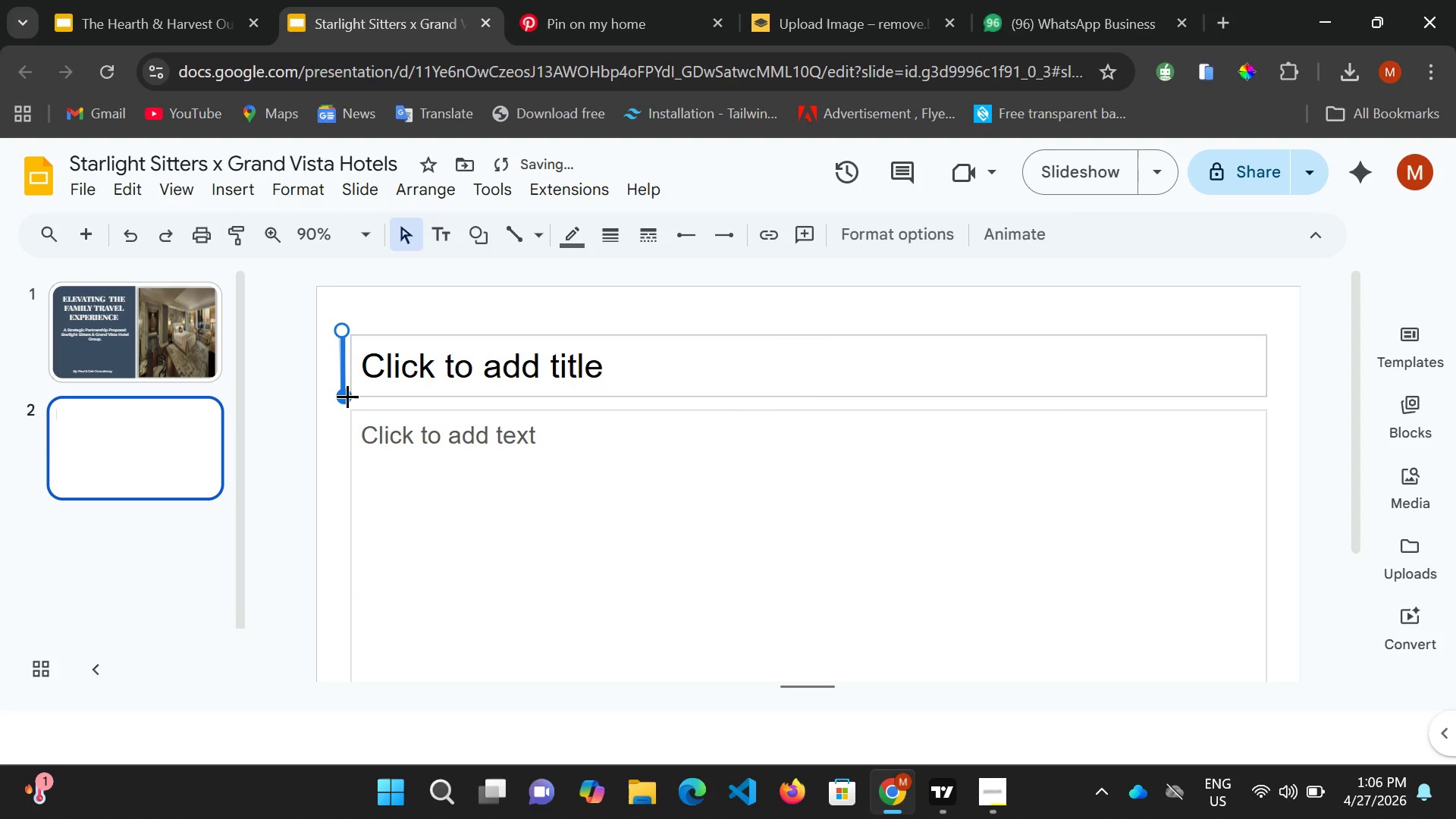 
left_click_drag(start_coordinate=[347, 396], to_coordinate=[339, 400])
 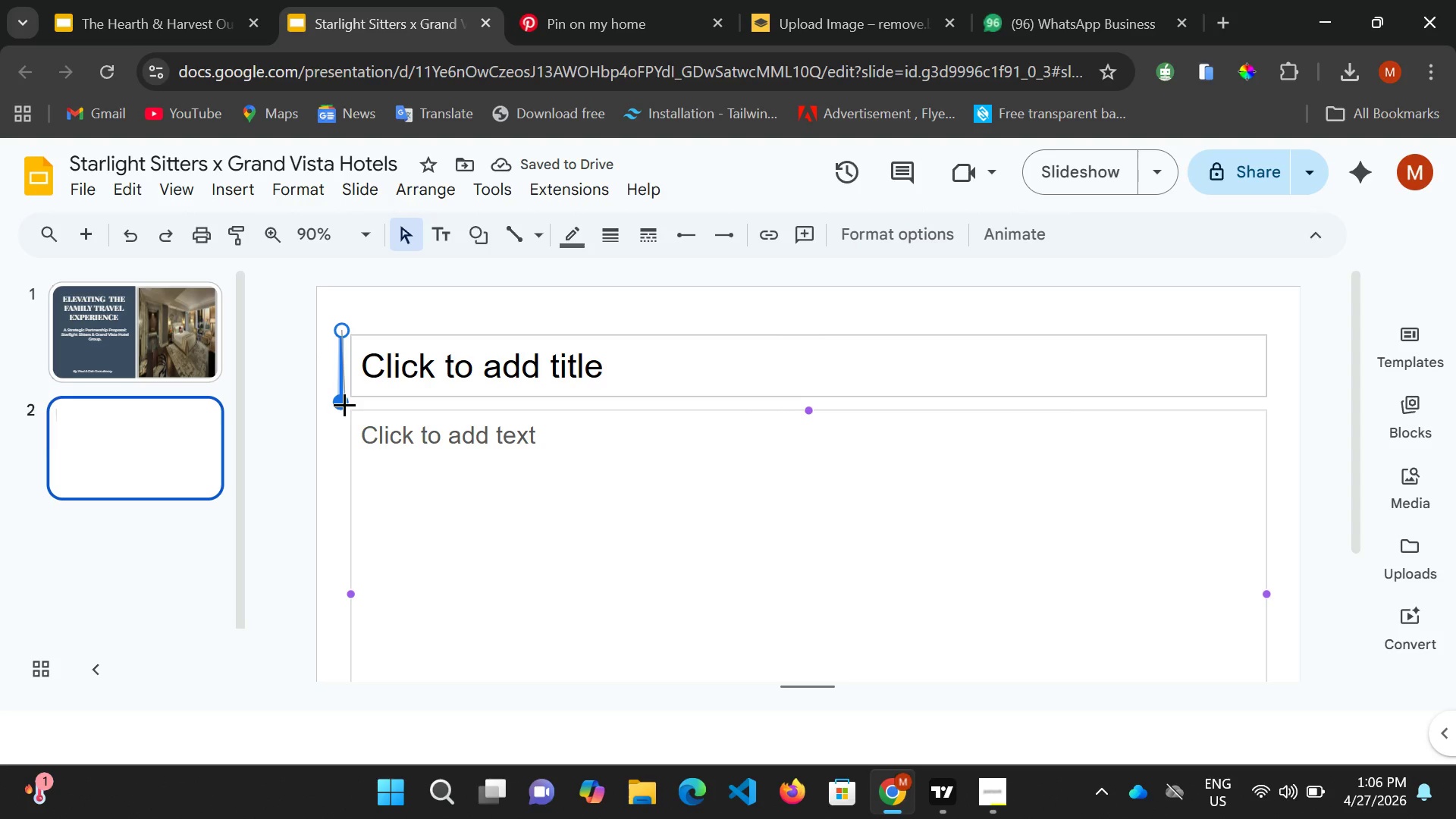 
wait(6.44)
 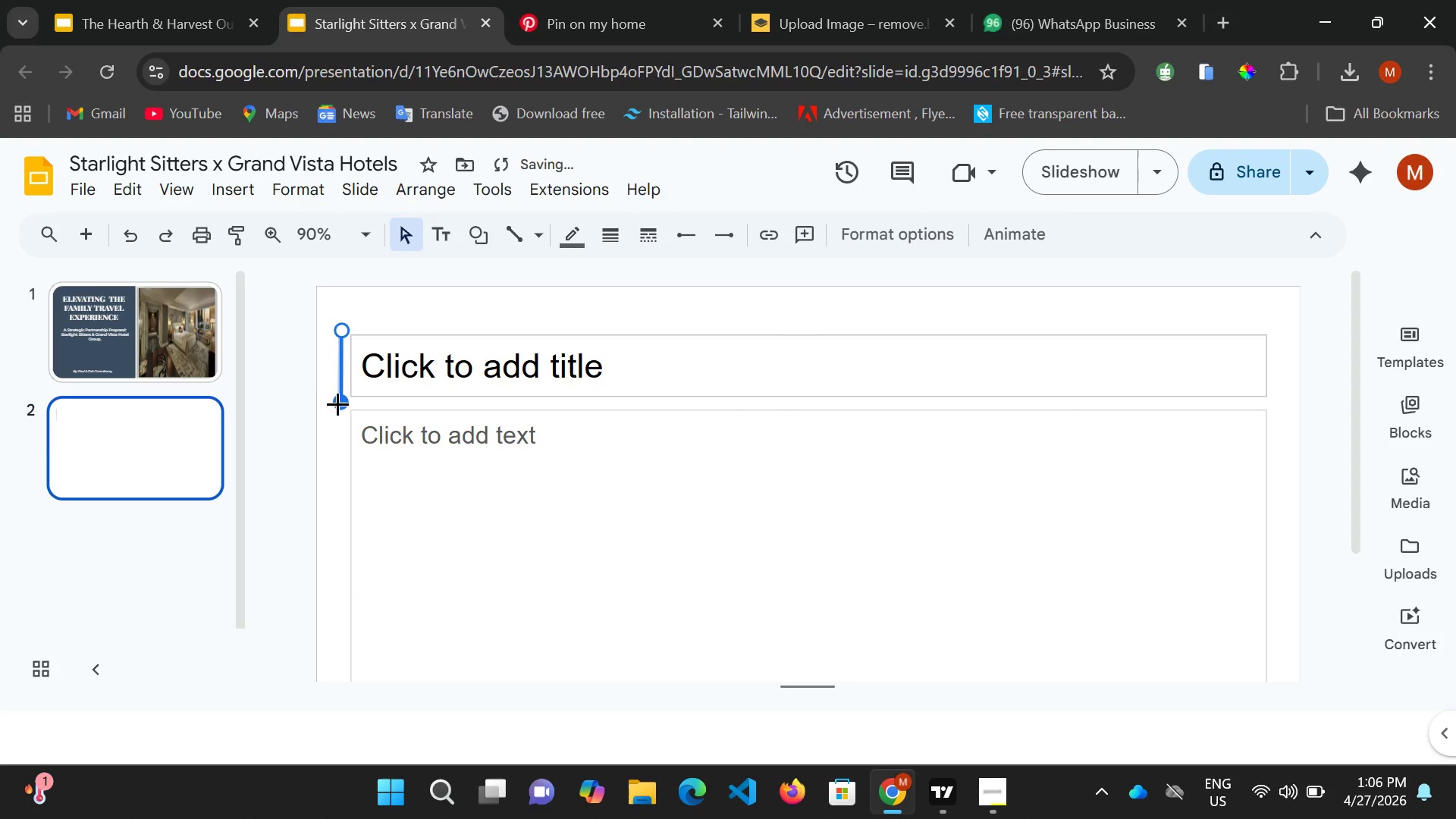 
left_click([325, 439])
 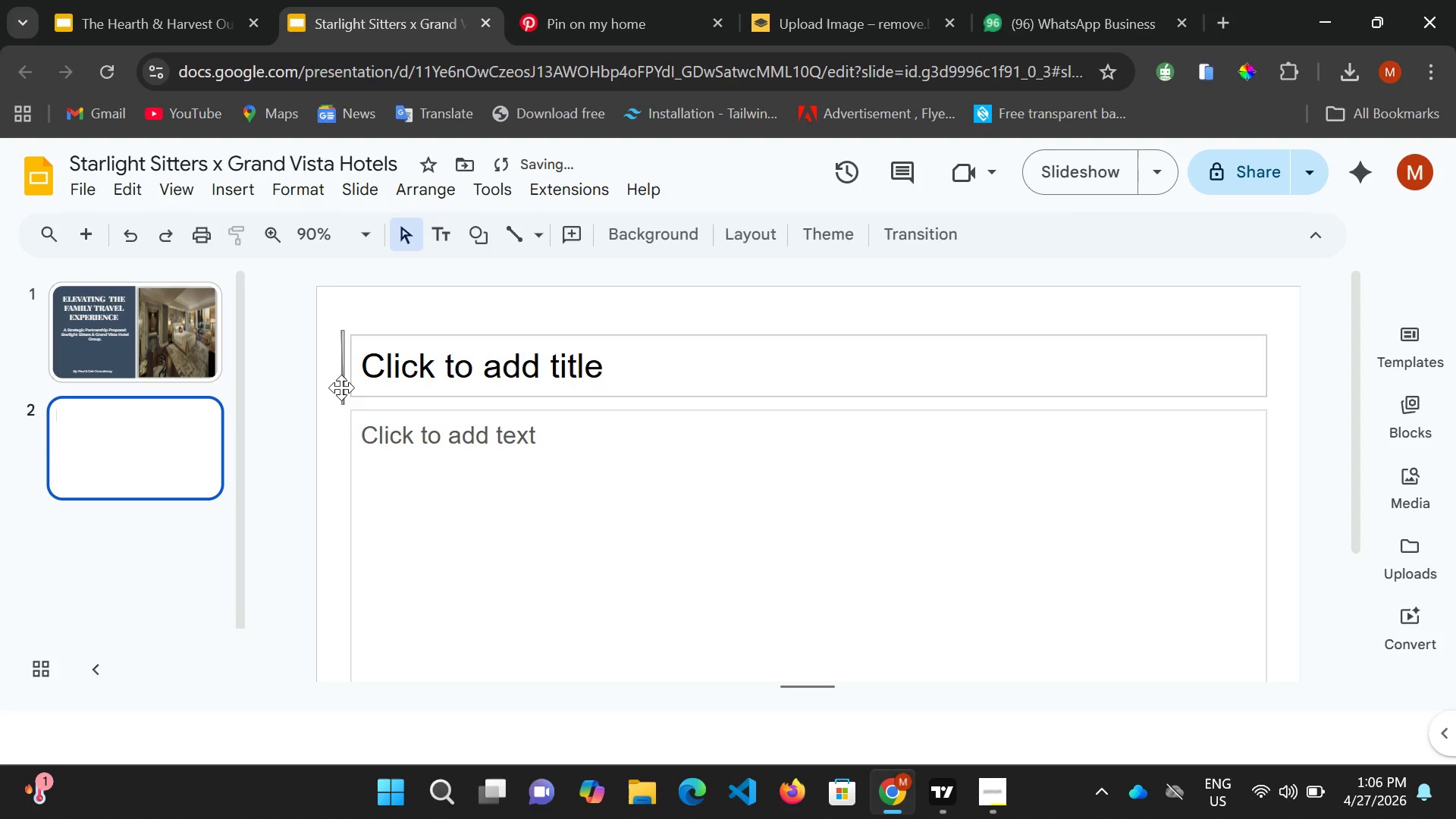 
left_click([341, 387])
 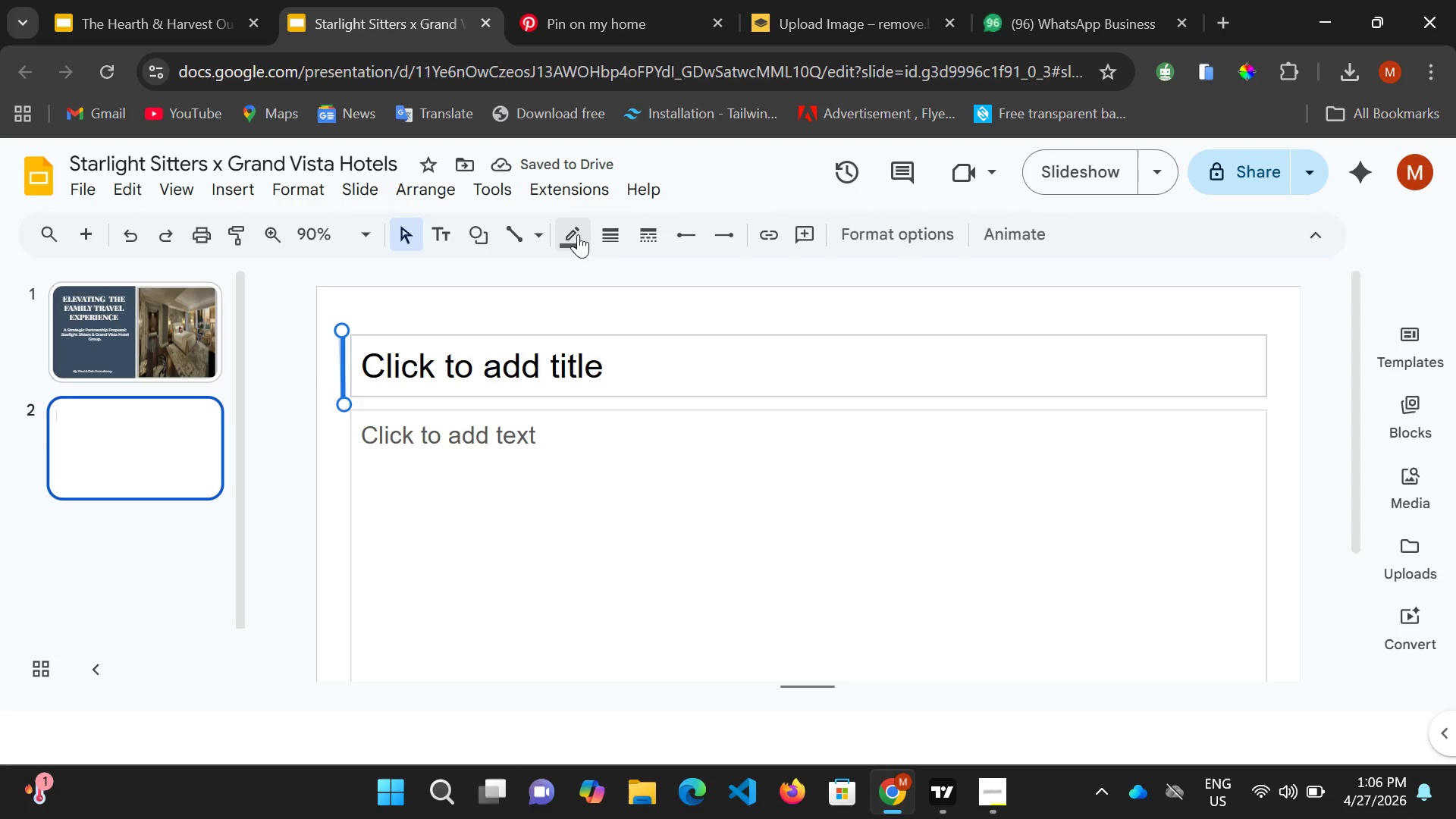 
left_click([601, 230])
 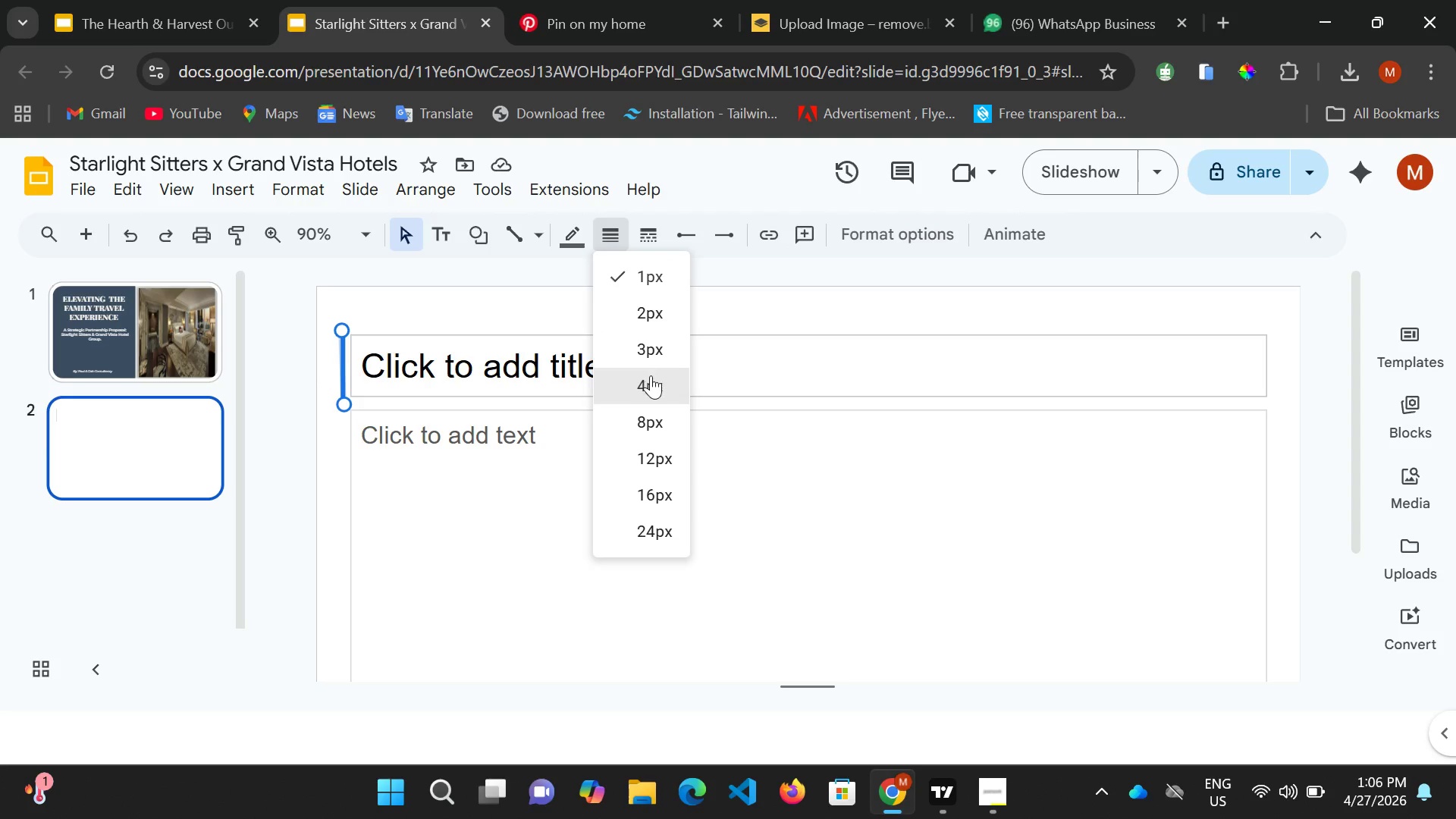 
left_click([651, 377])
 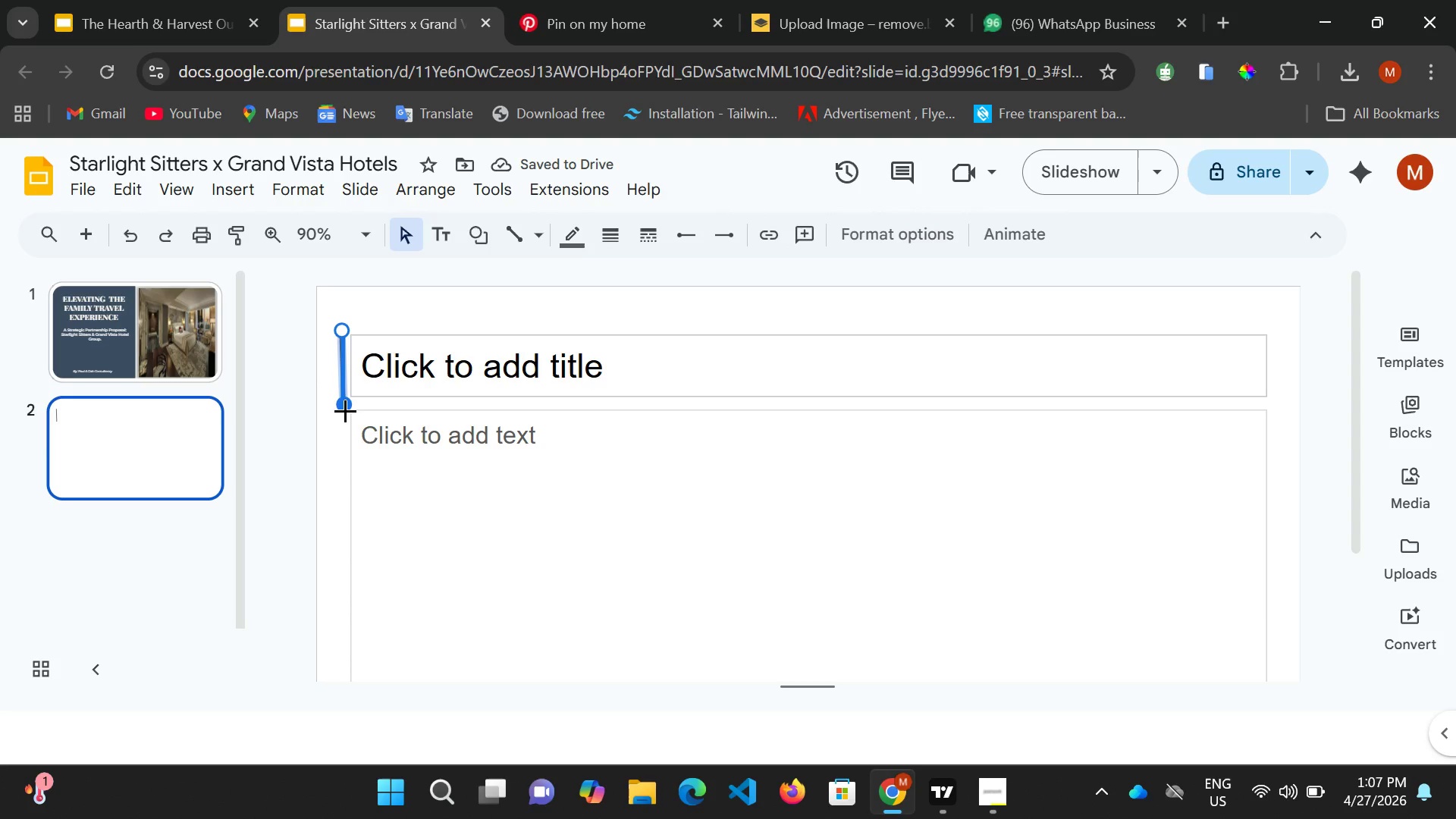 
left_click_drag(start_coordinate=[347, 407], to_coordinate=[341, 407])
 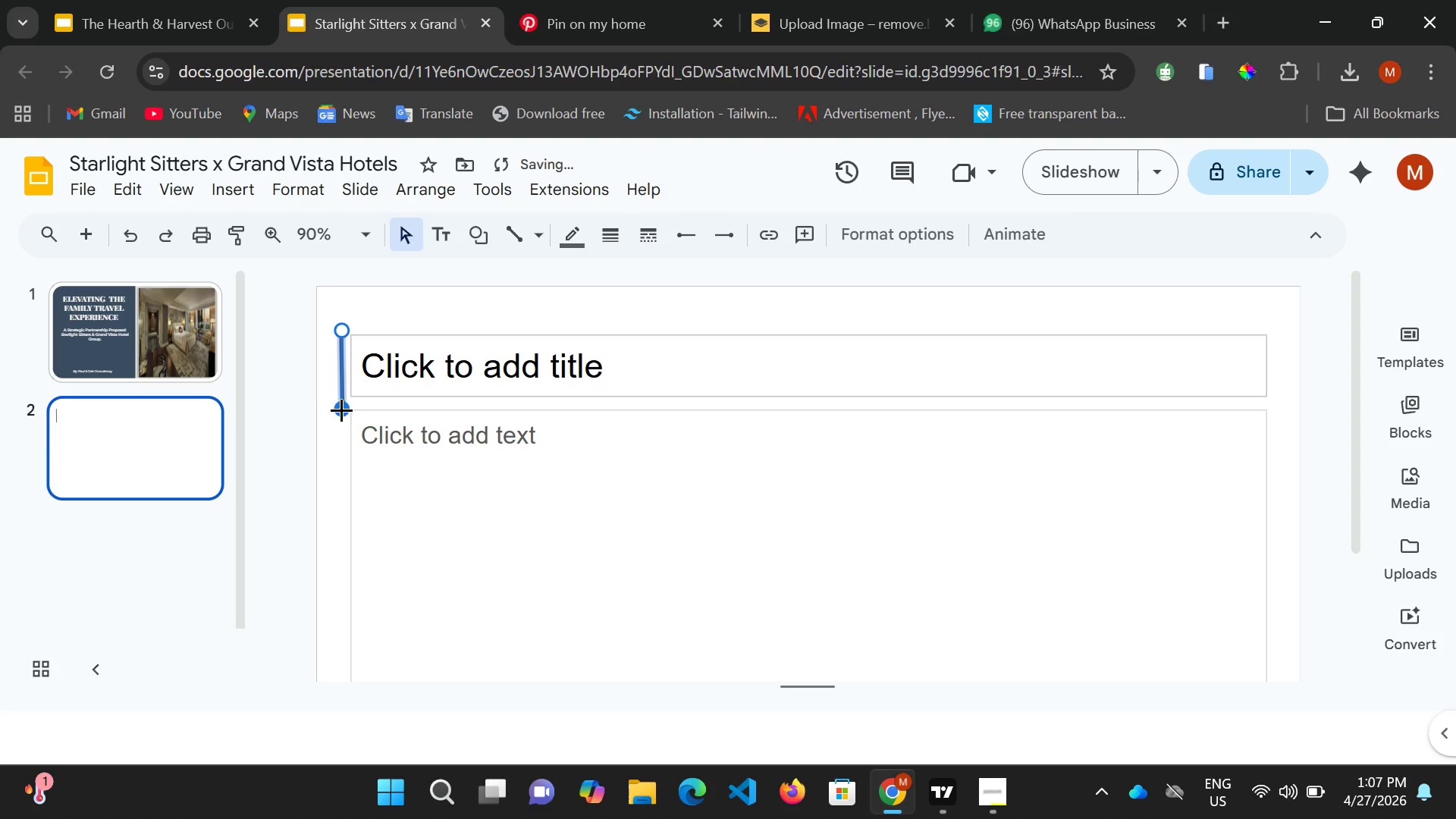 
left_click_drag(start_coordinate=[342, 408], to_coordinate=[338, 399])
 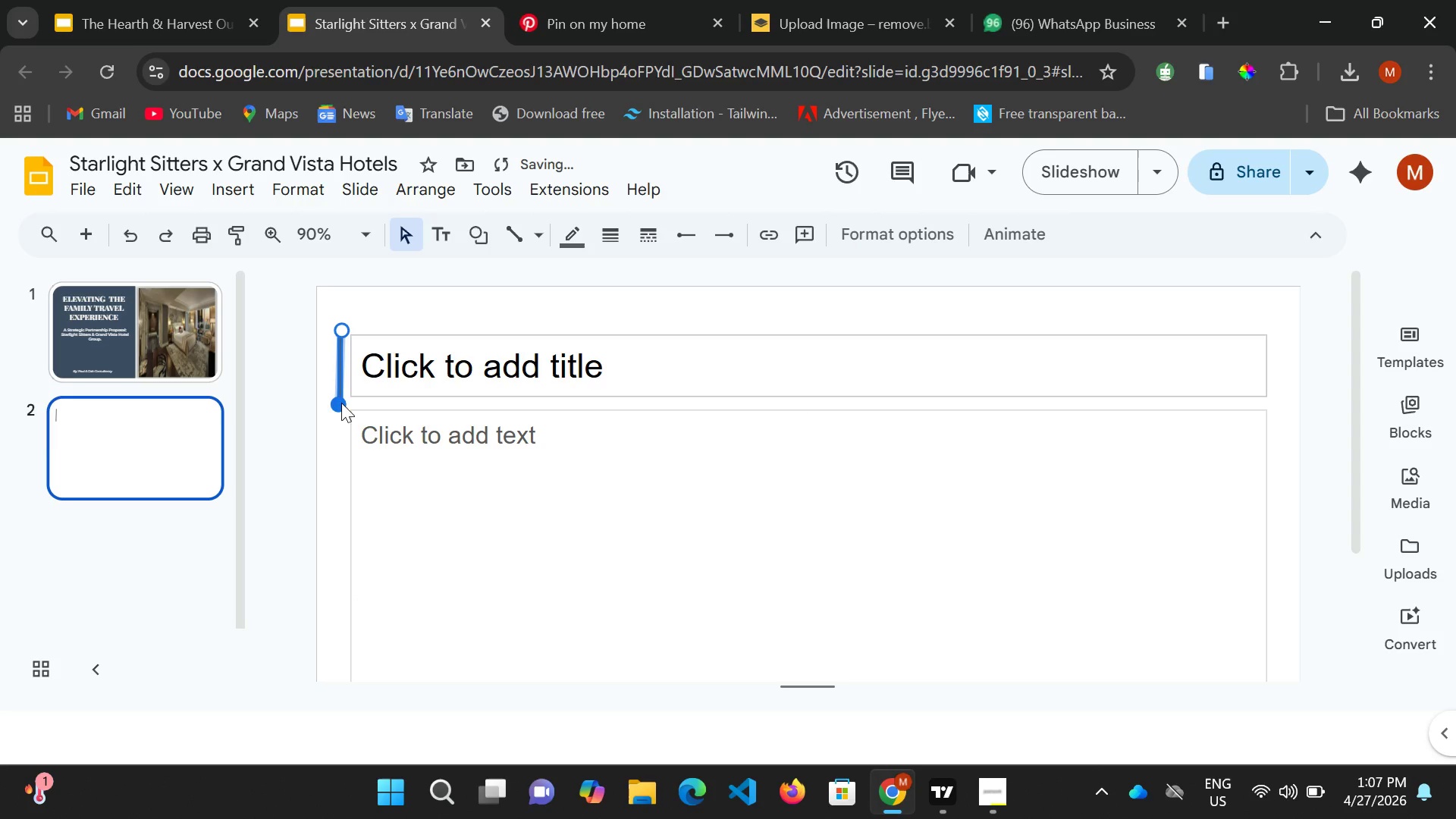 
left_click([319, 429])
 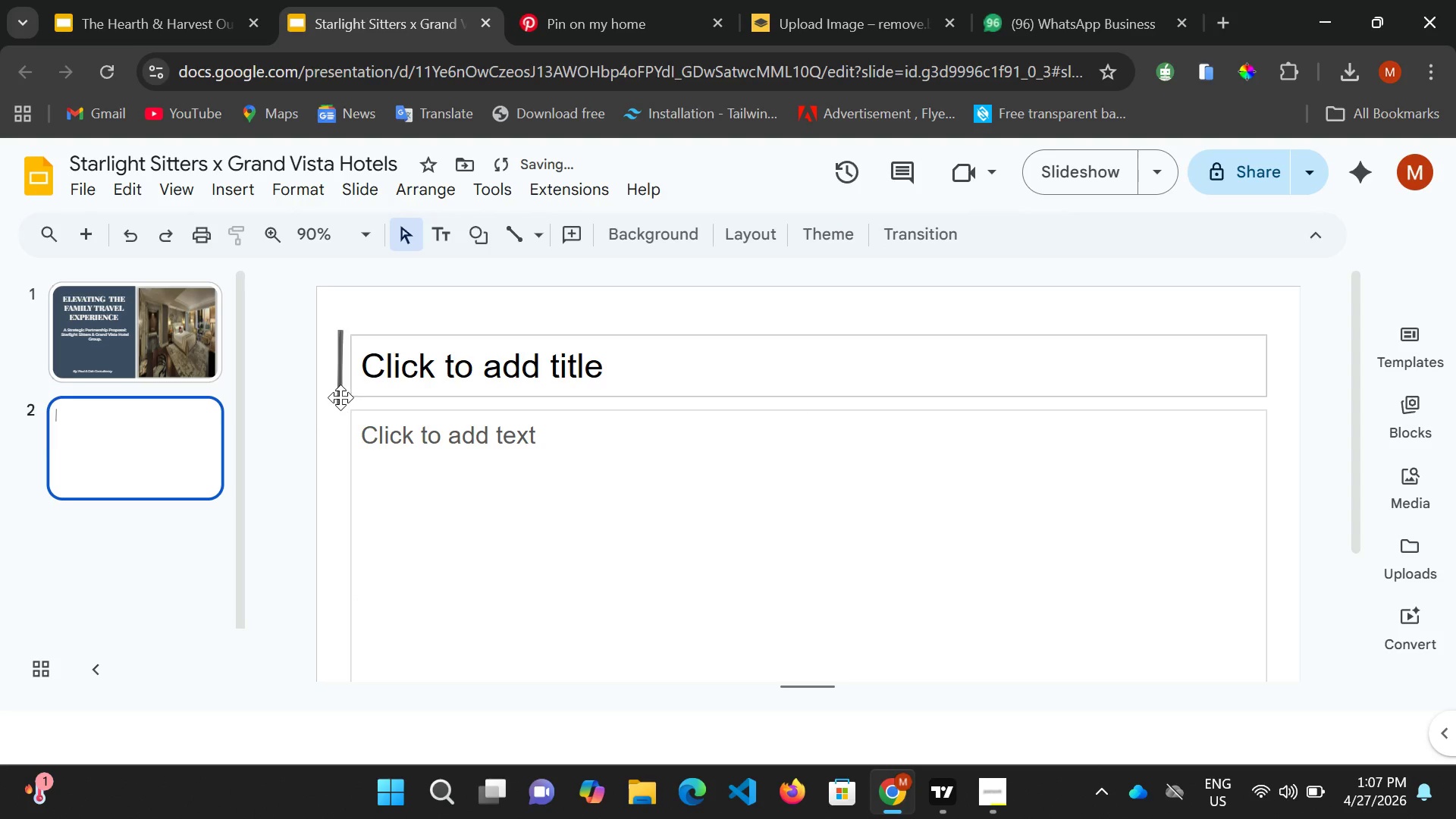 
left_click([340, 397])
 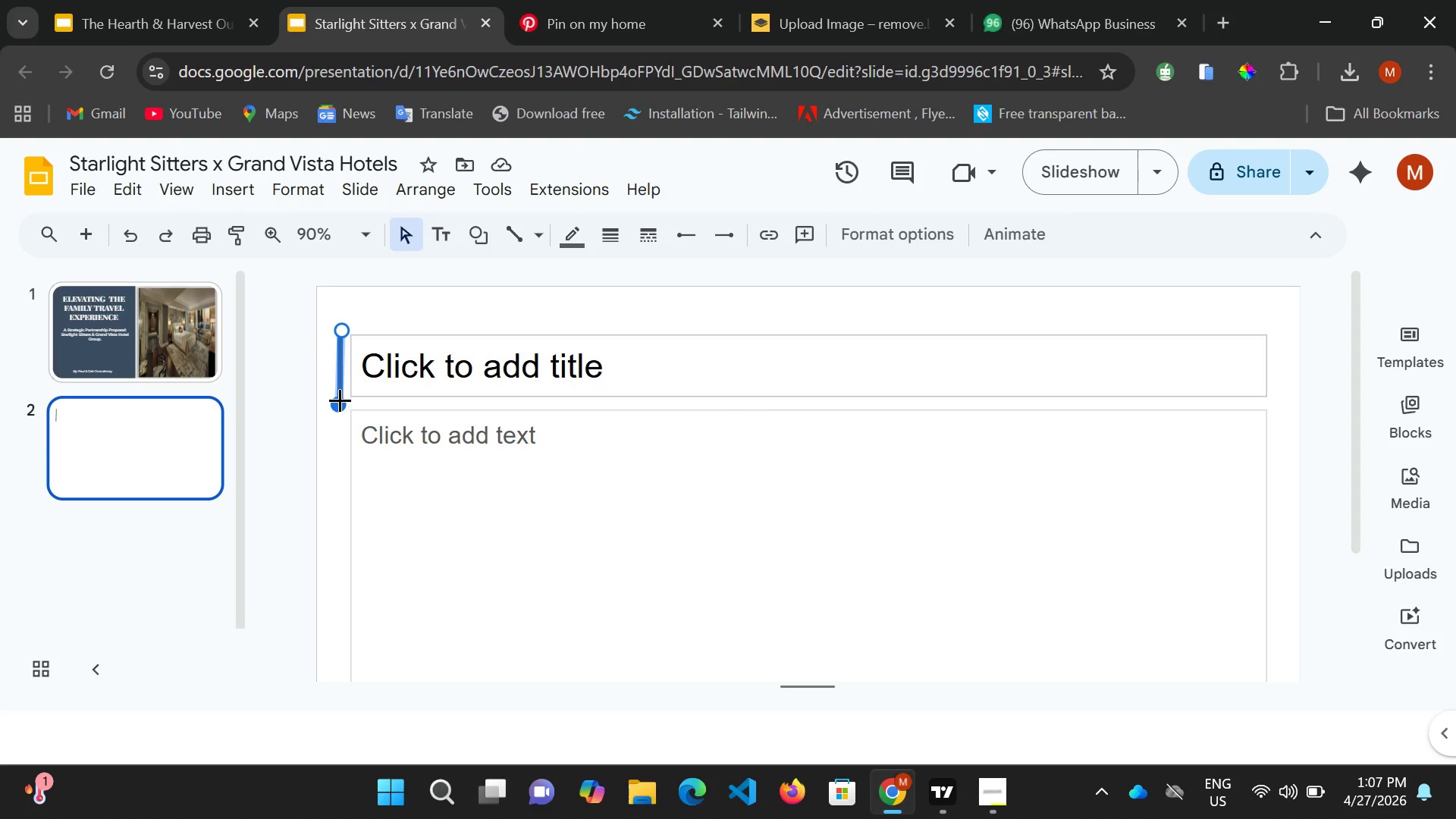 
wait(14.86)
 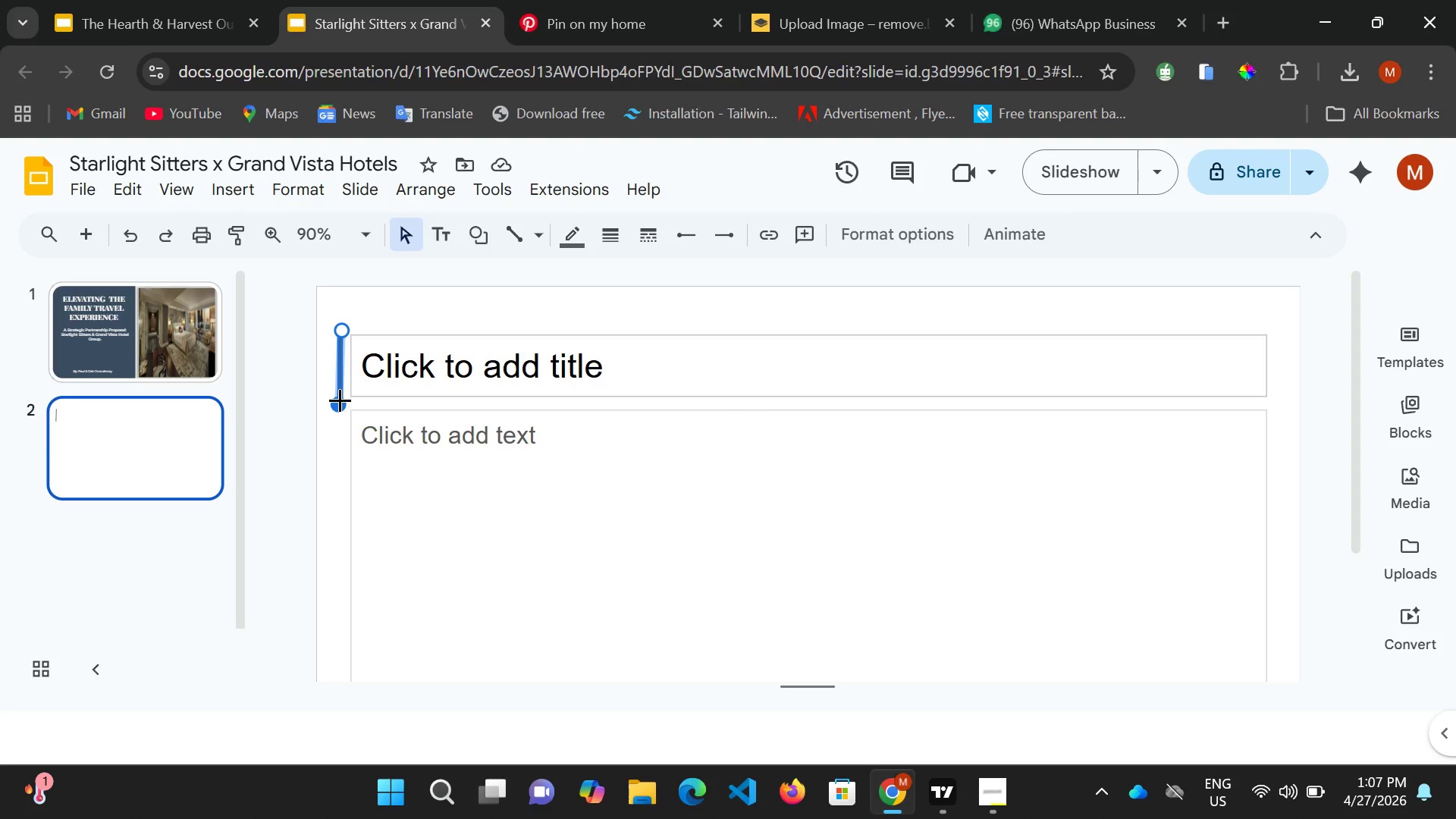 
left_click_drag(start_coordinate=[344, 400], to_coordinate=[339, 400])
 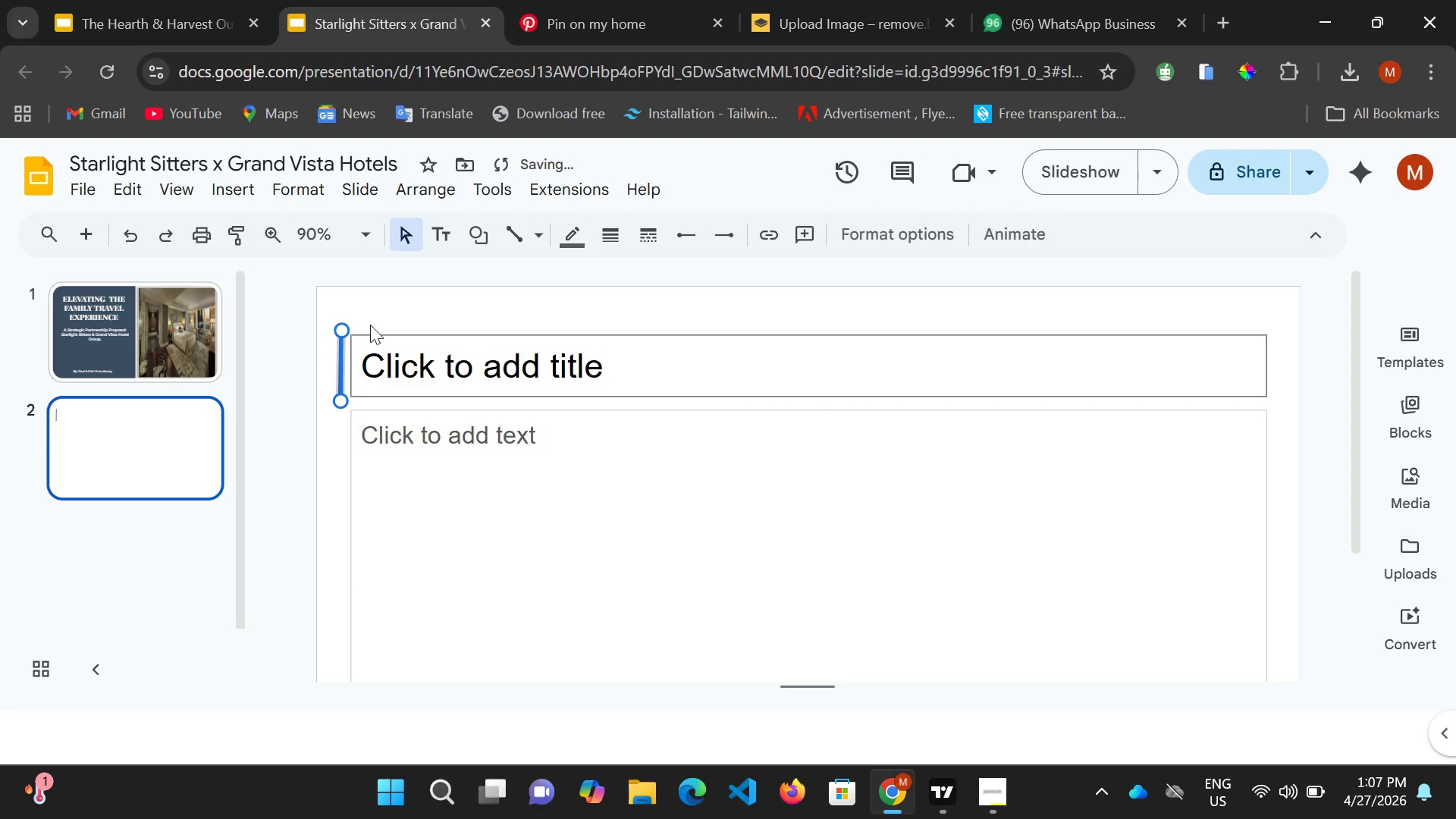 
left_click([371, 321])
 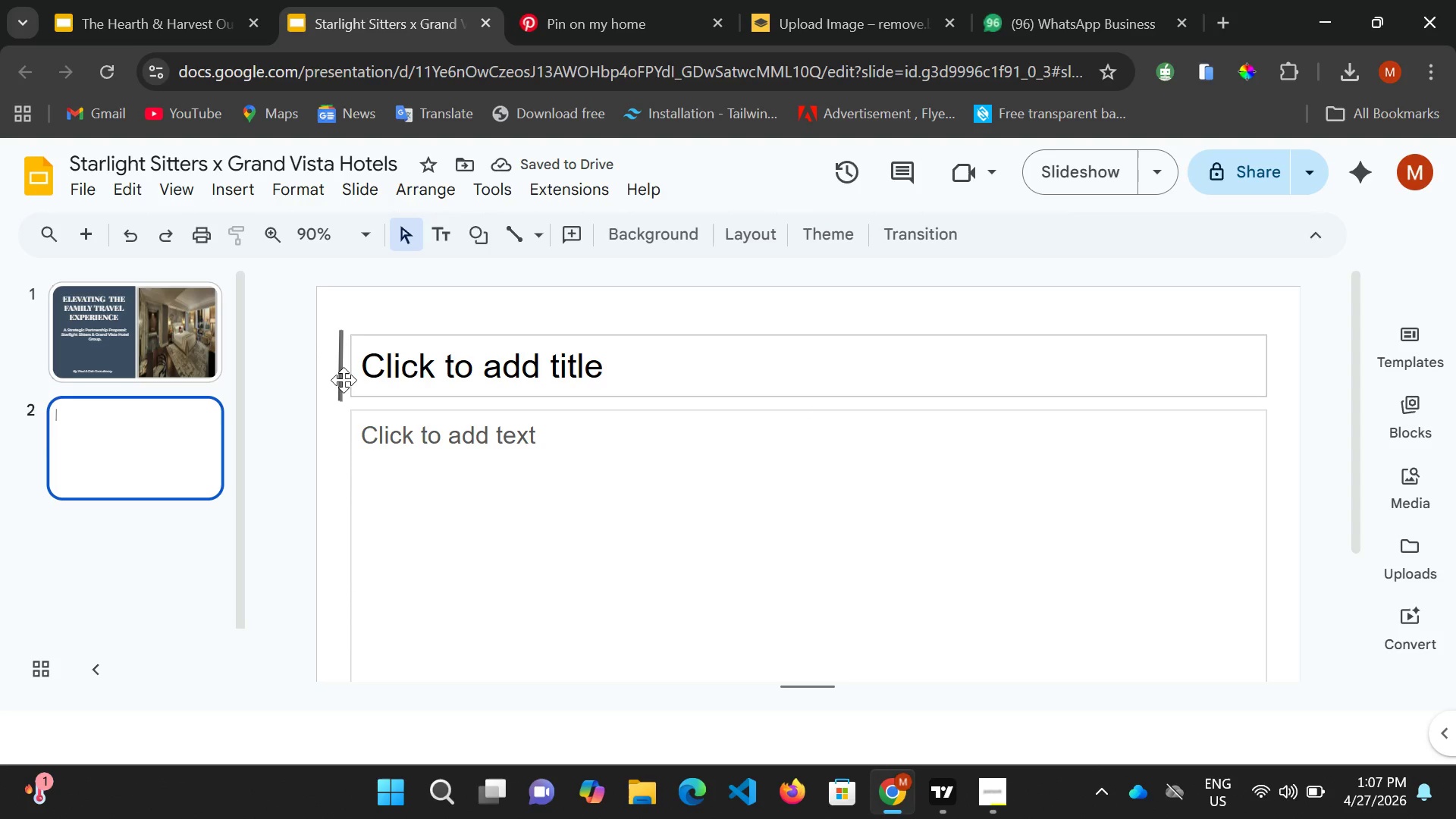 
left_click([340, 378])
 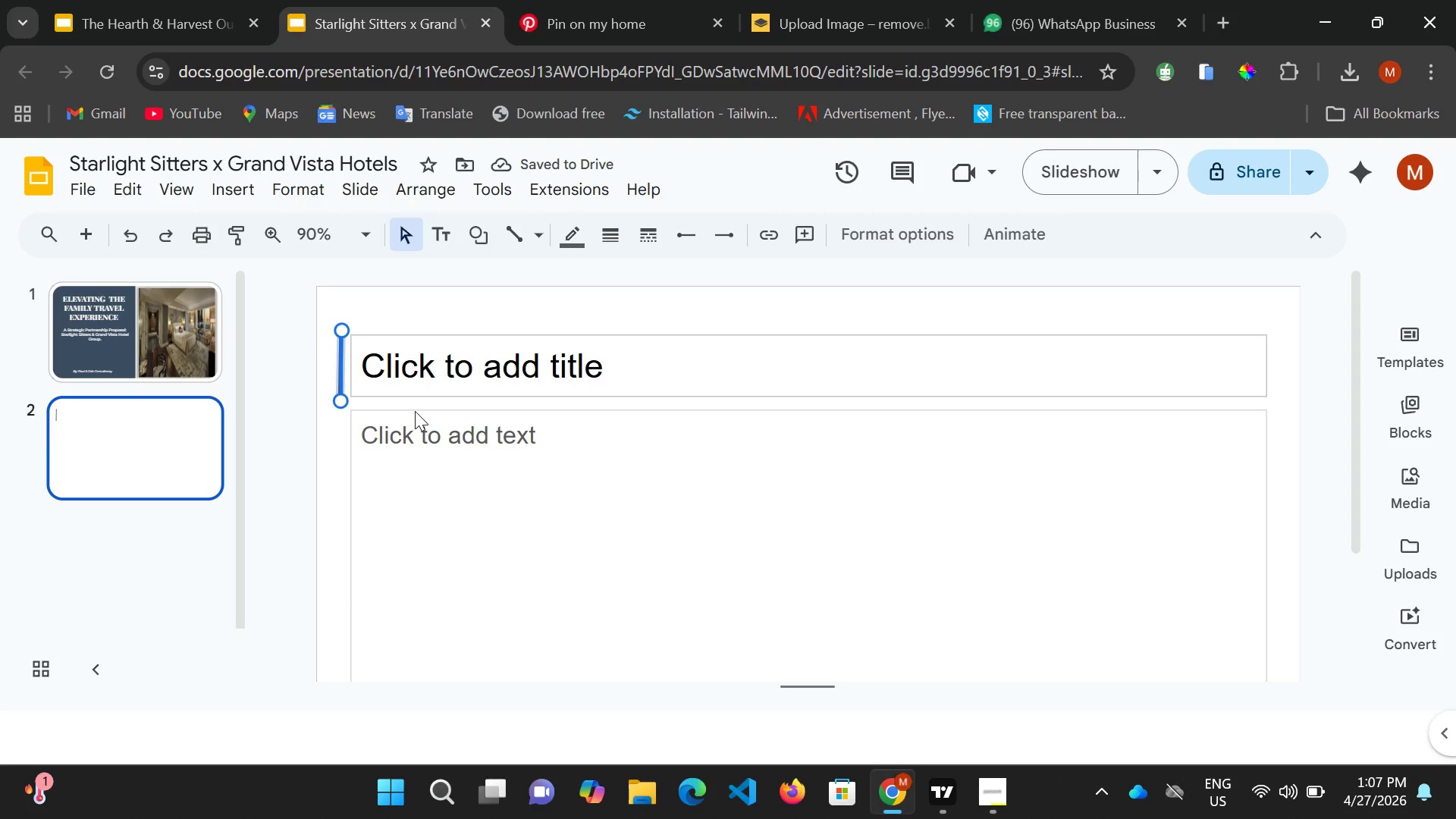 
key(ArrowRight)
 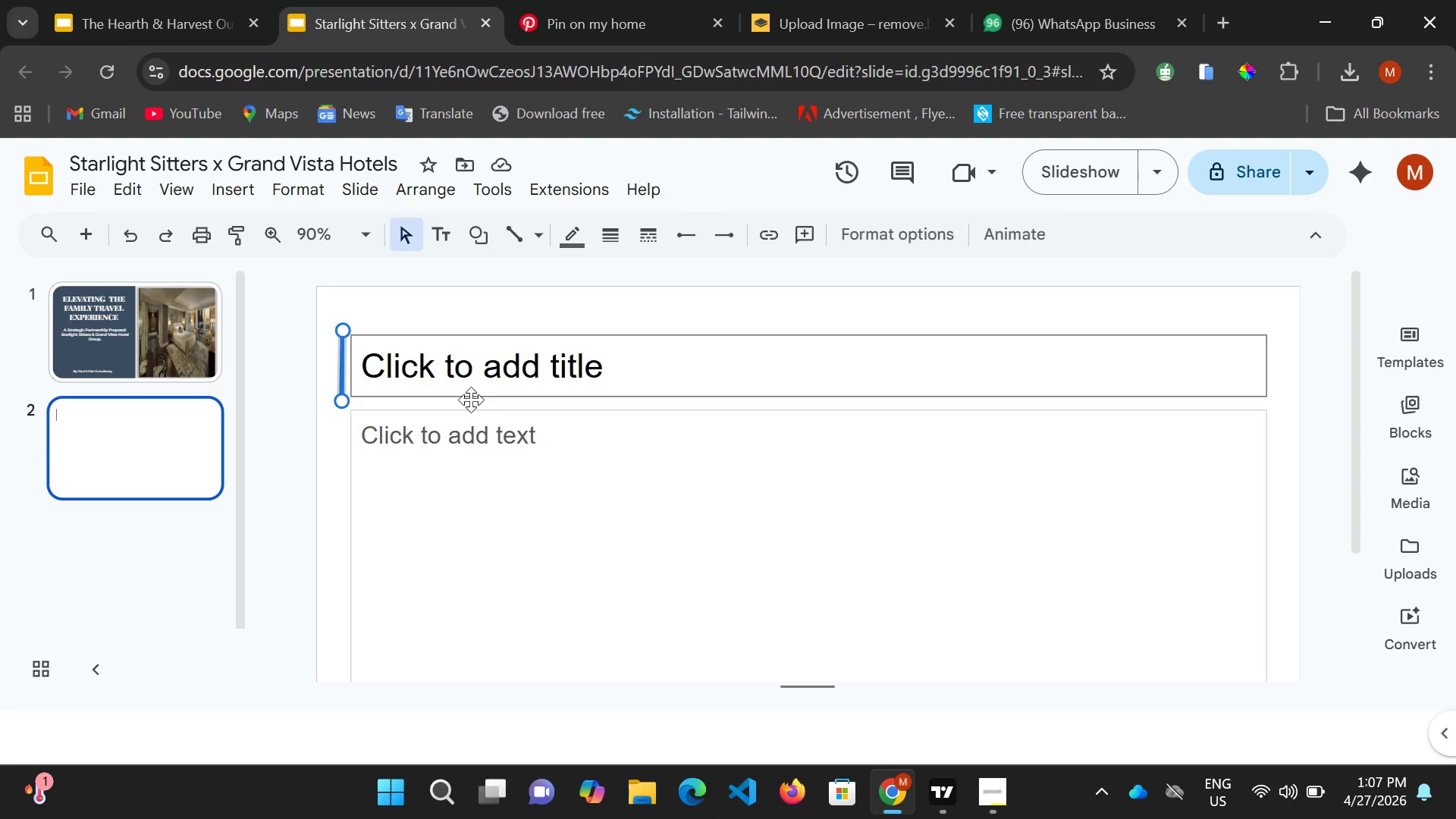 
wait(31.7)
 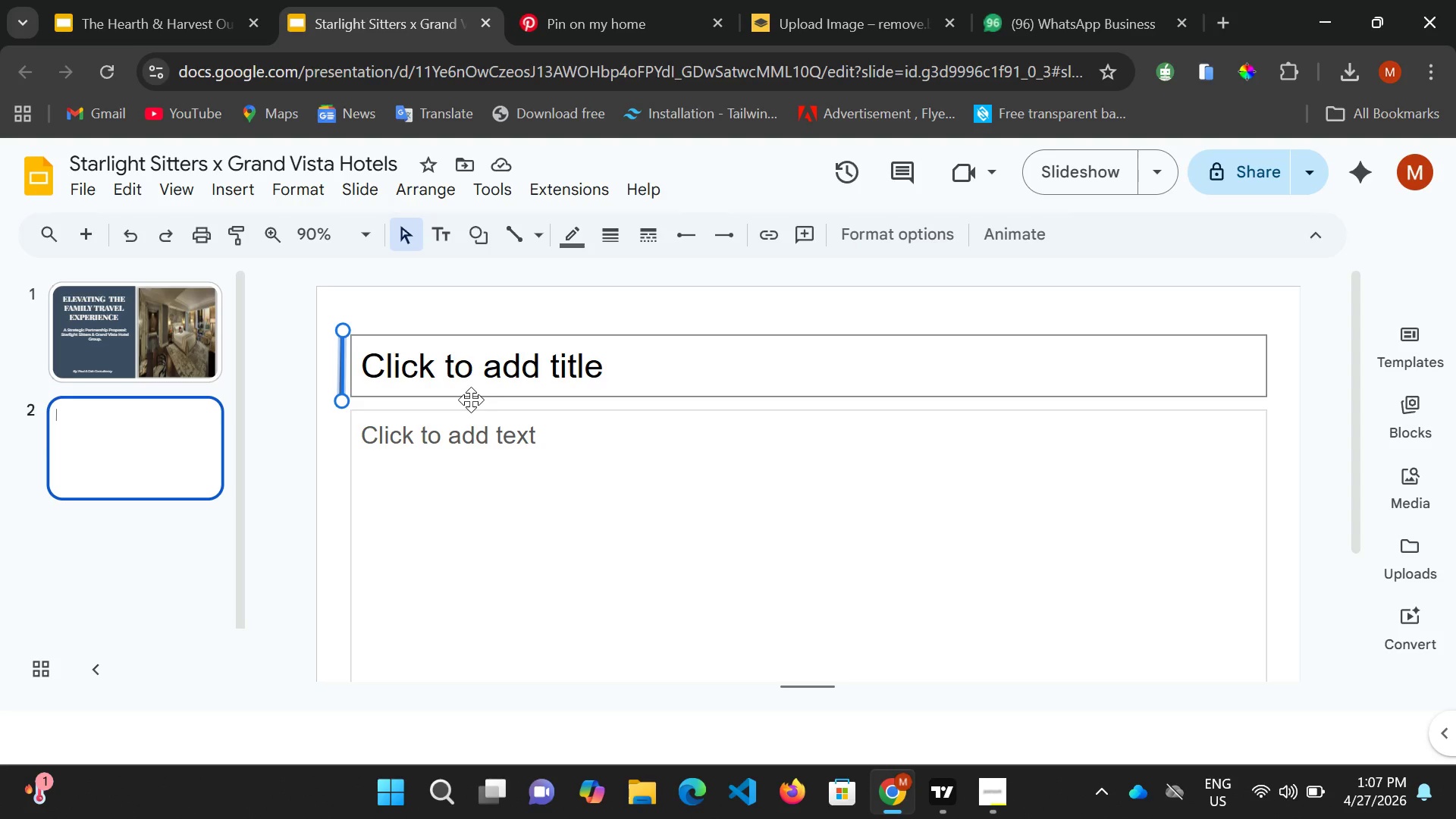 
left_click([339, 372])
 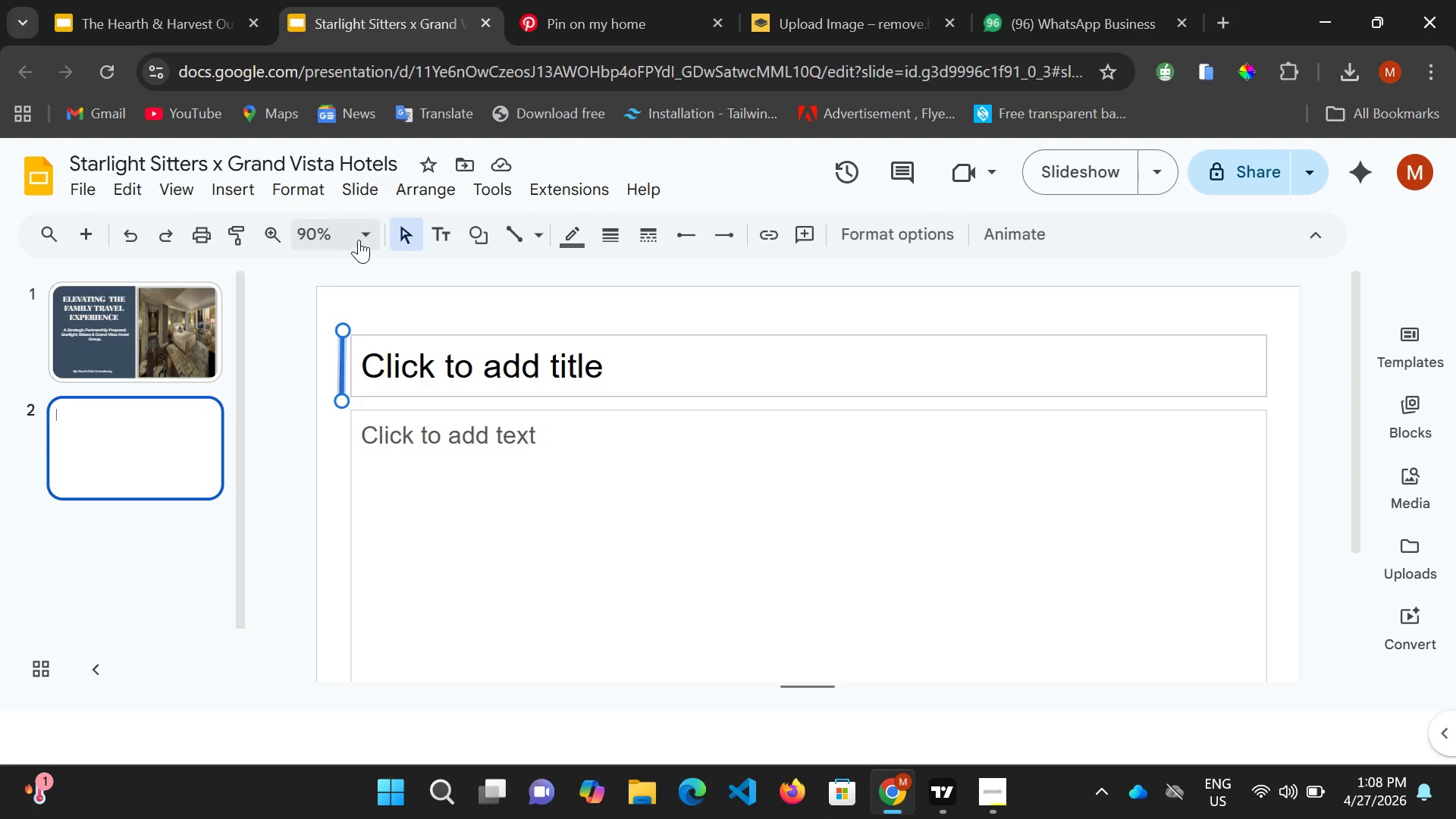 
left_click([366, 234])
 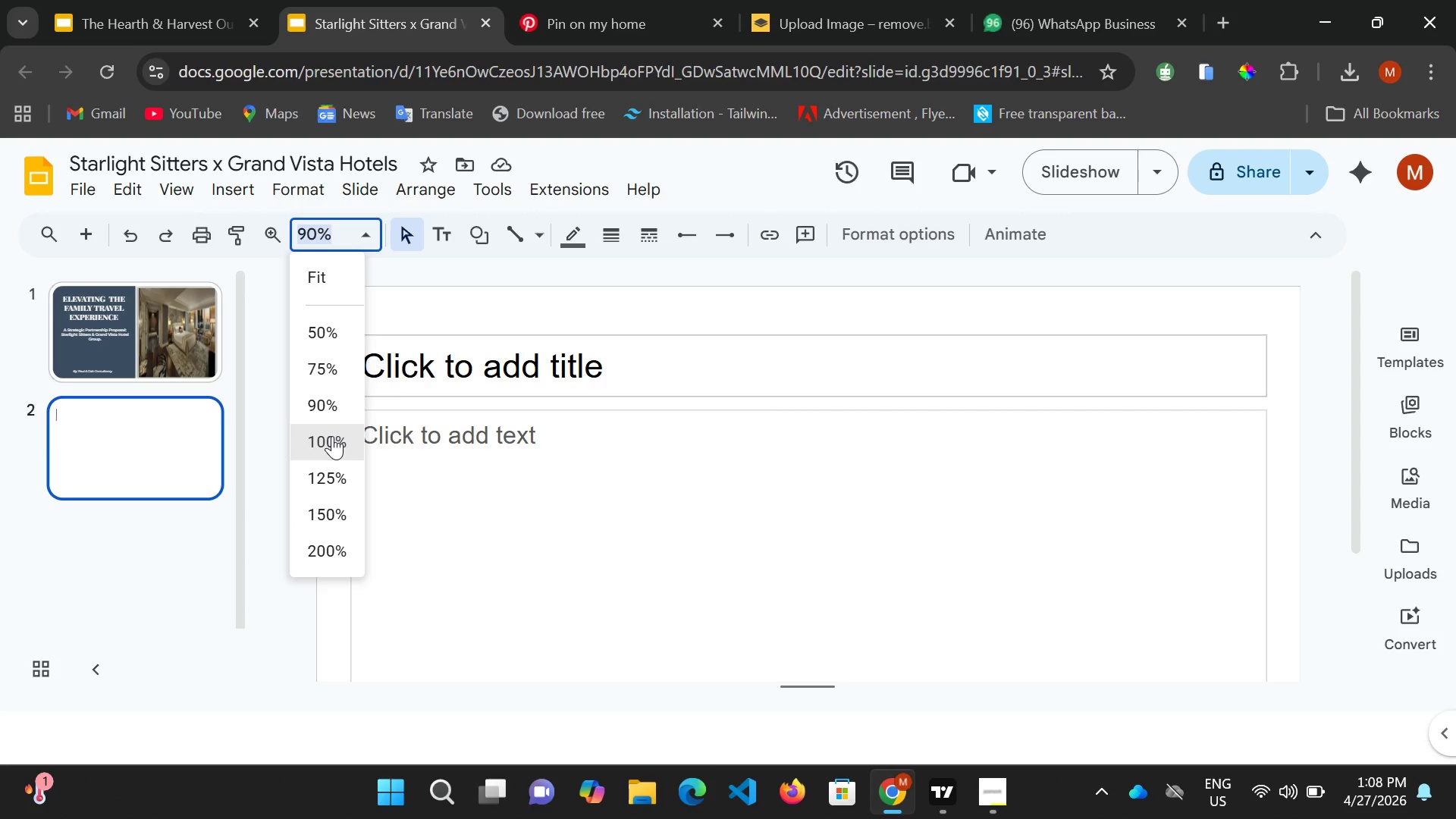 
left_click([332, 436])
 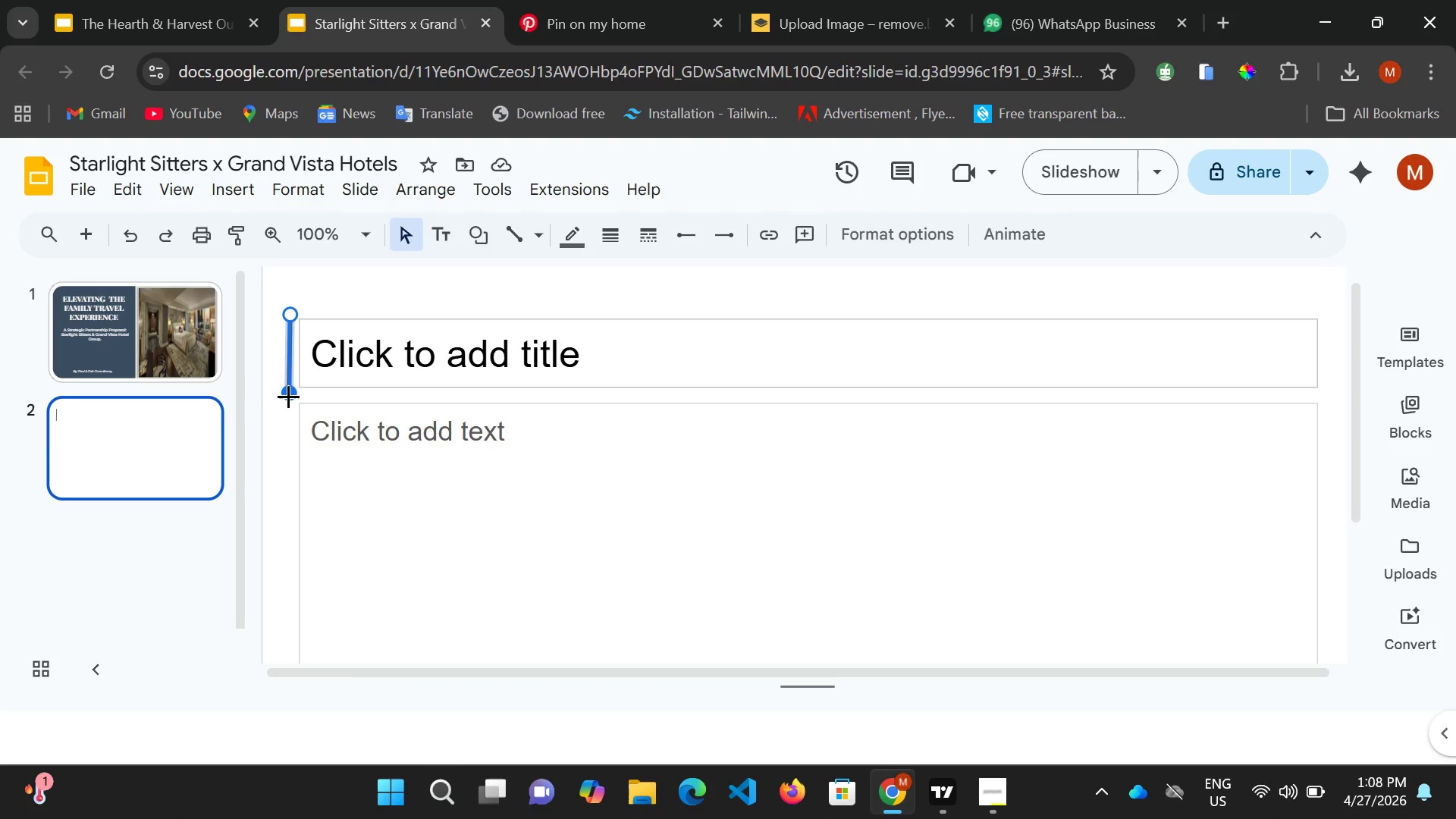 
left_click_drag(start_coordinate=[288, 391], to_coordinate=[292, 388])
 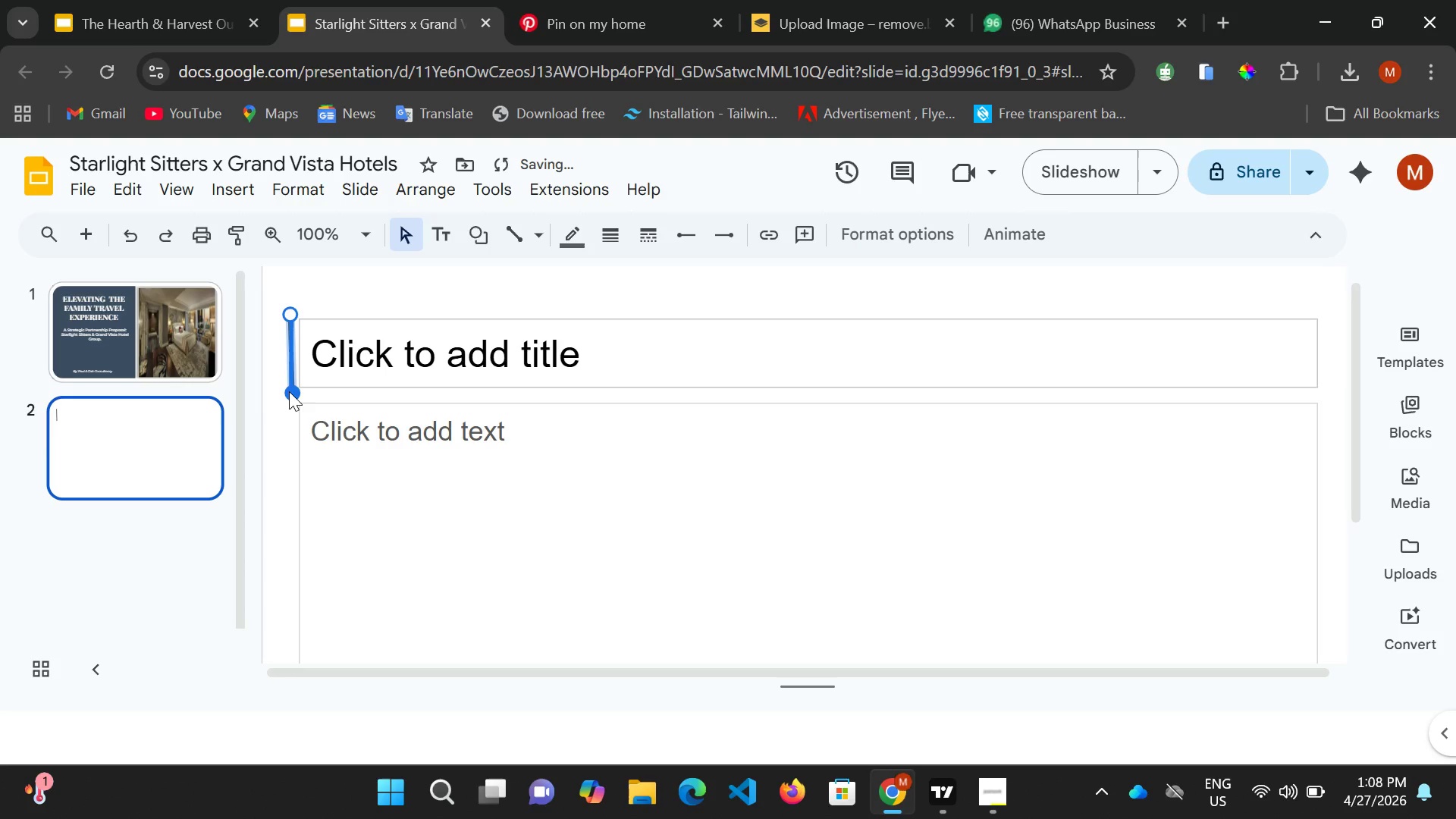 
left_click_drag(start_coordinate=[289, 387], to_coordinate=[285, 388])
 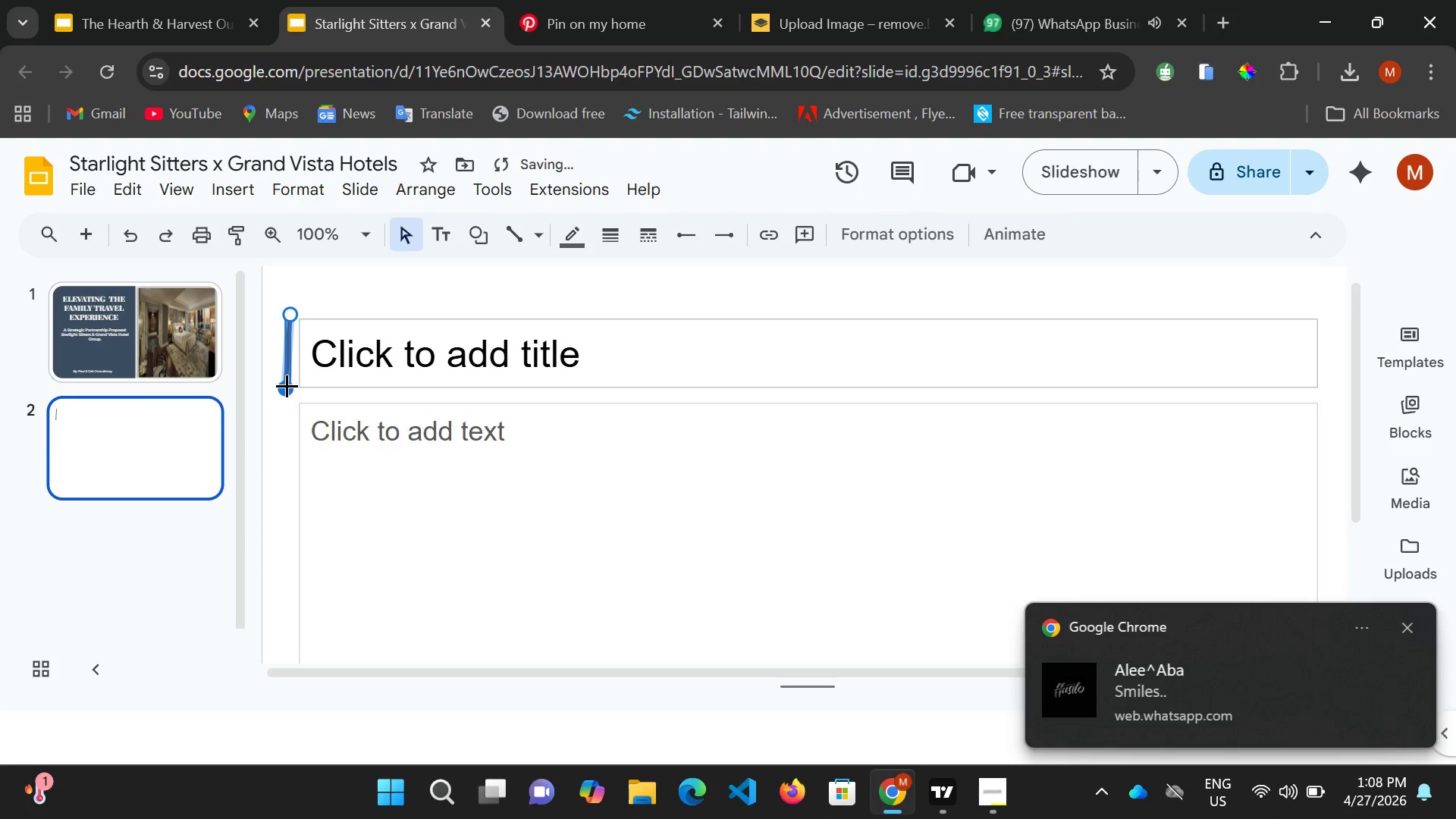 
left_click_drag(start_coordinate=[283, 388], to_coordinate=[287, 388])
 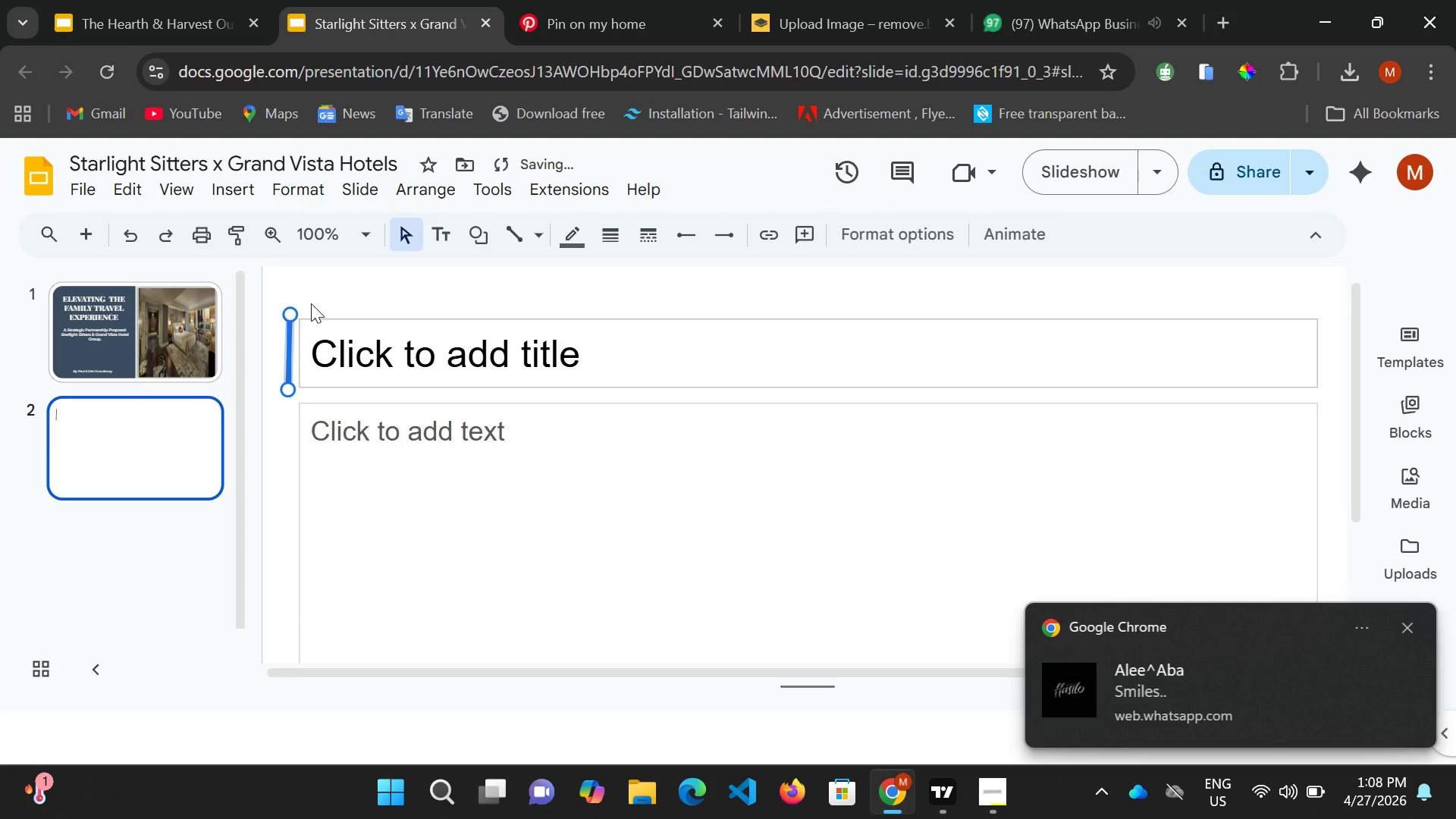 
left_click([318, 298])
 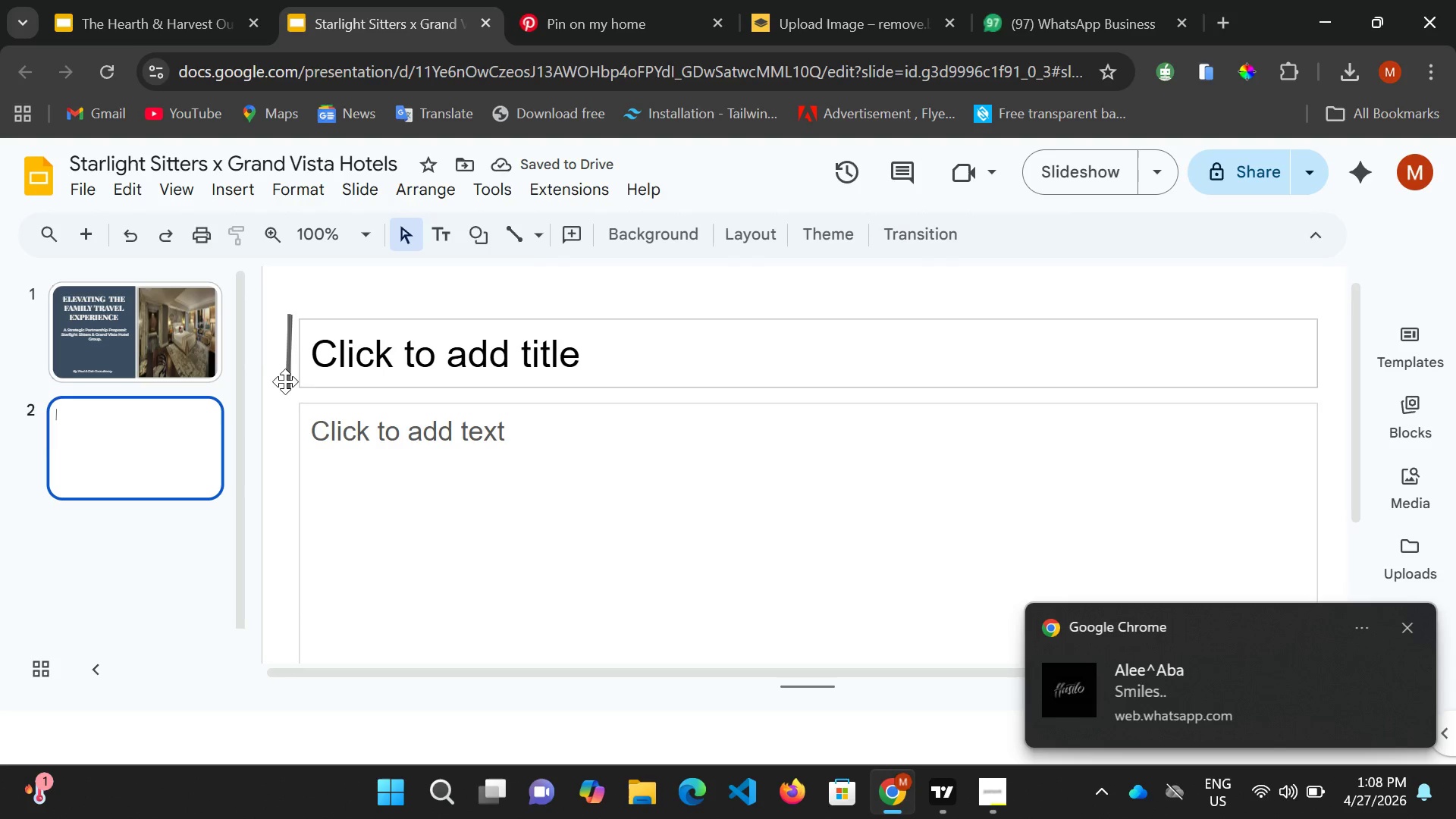 
left_click([287, 379])
 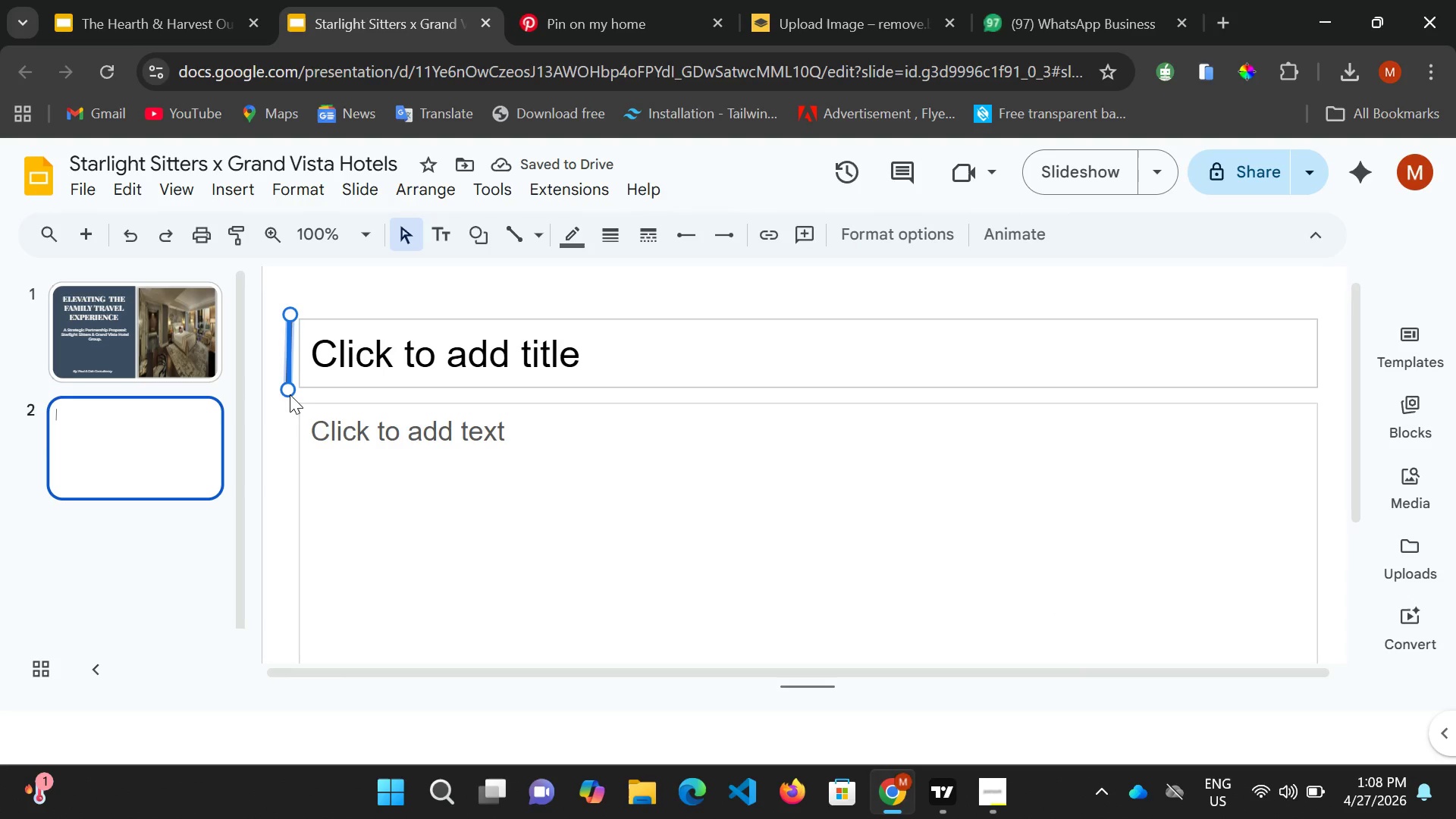 
left_click([290, 394])
 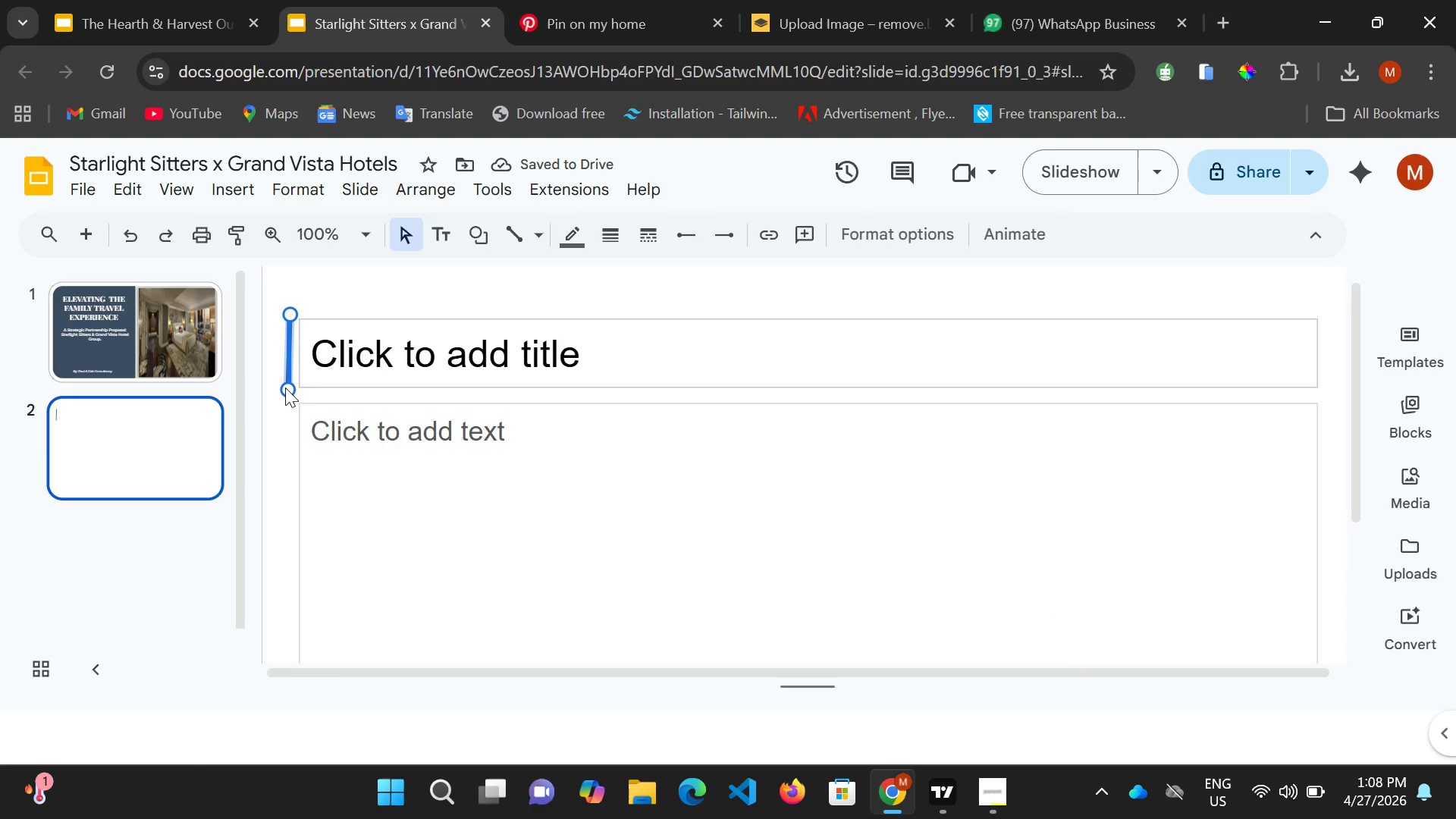 
left_click_drag(start_coordinate=[285, 388], to_coordinate=[289, 388])
 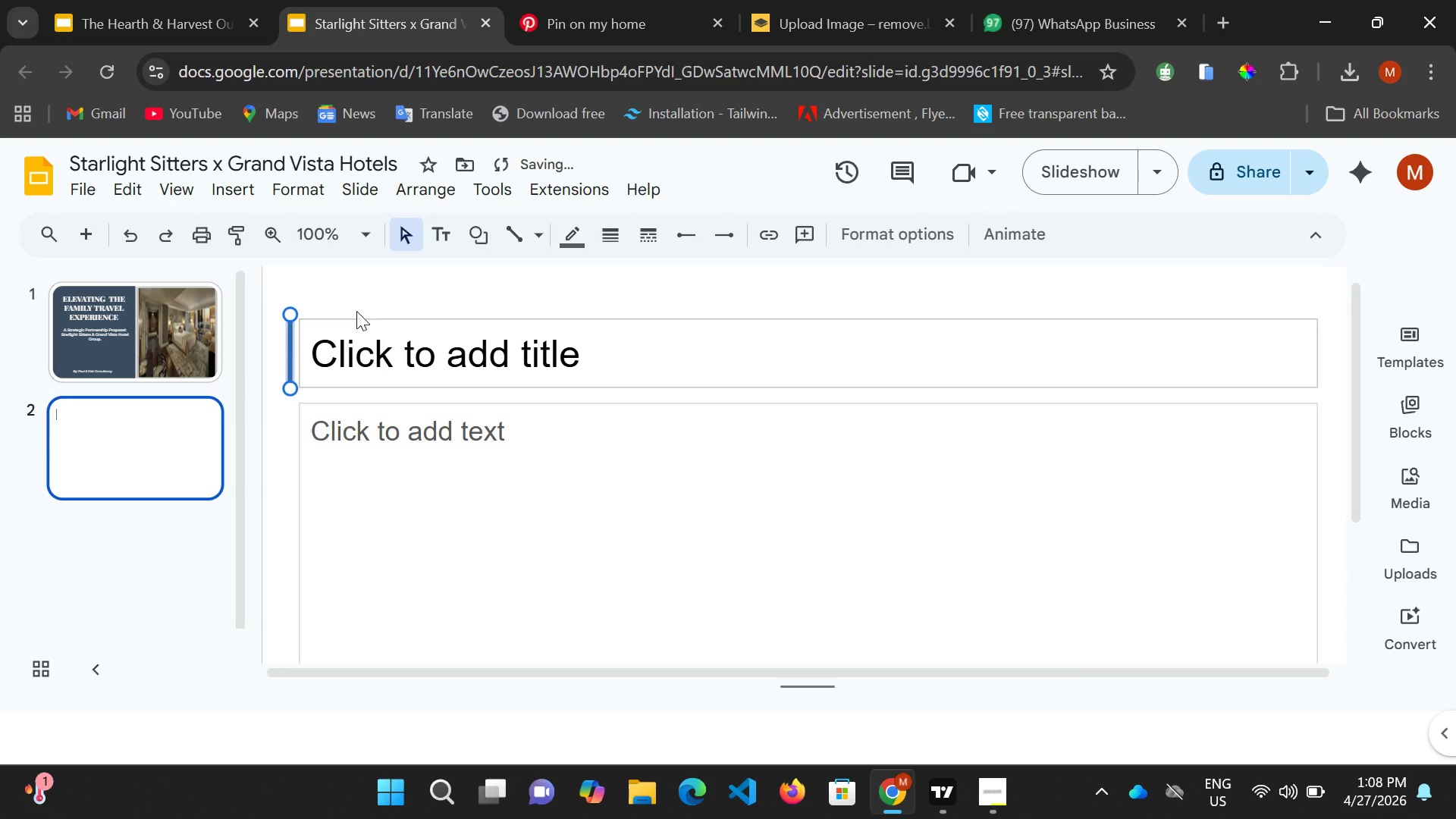 
left_click([356, 311])
 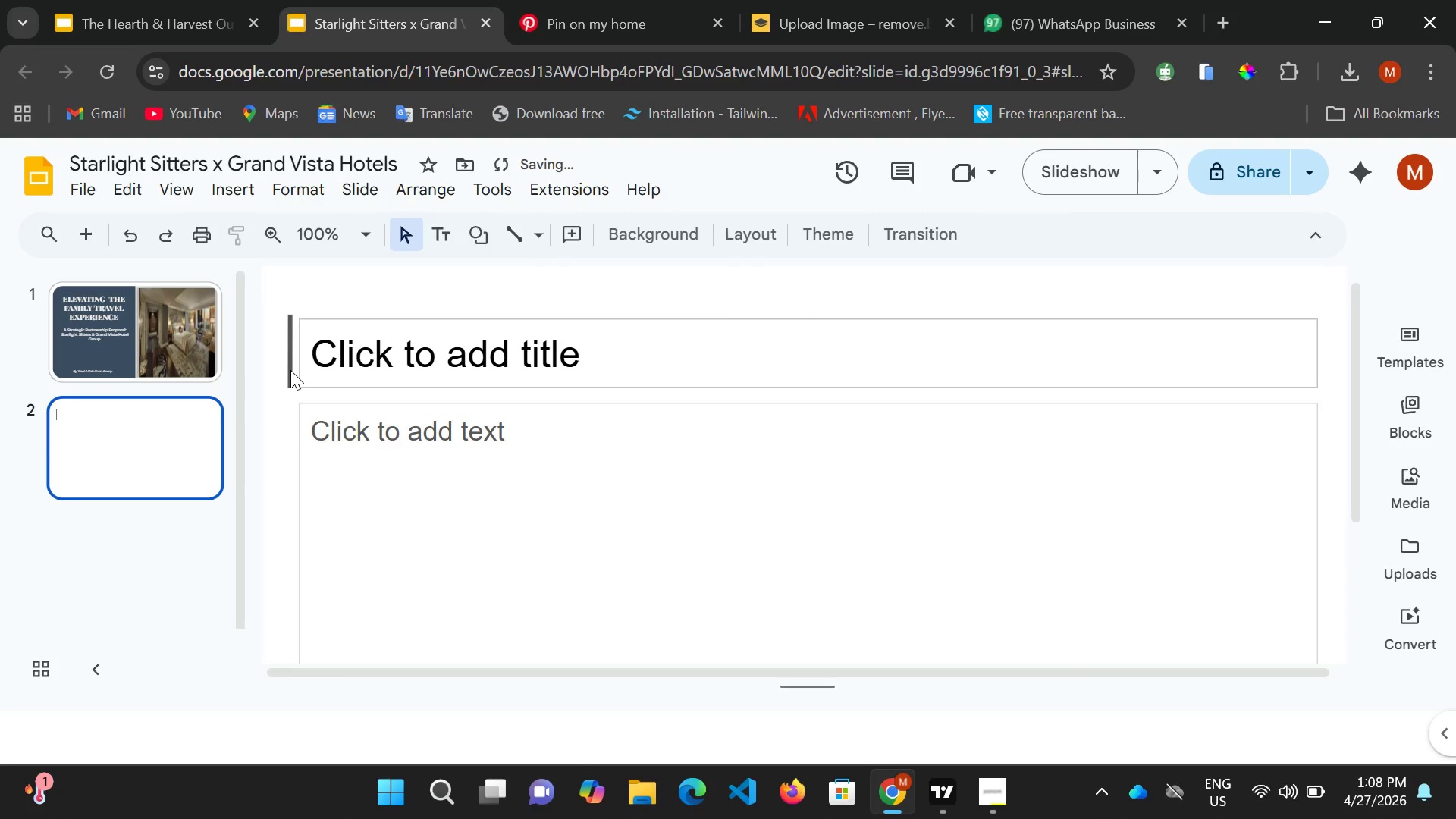 
left_click([290, 370])
 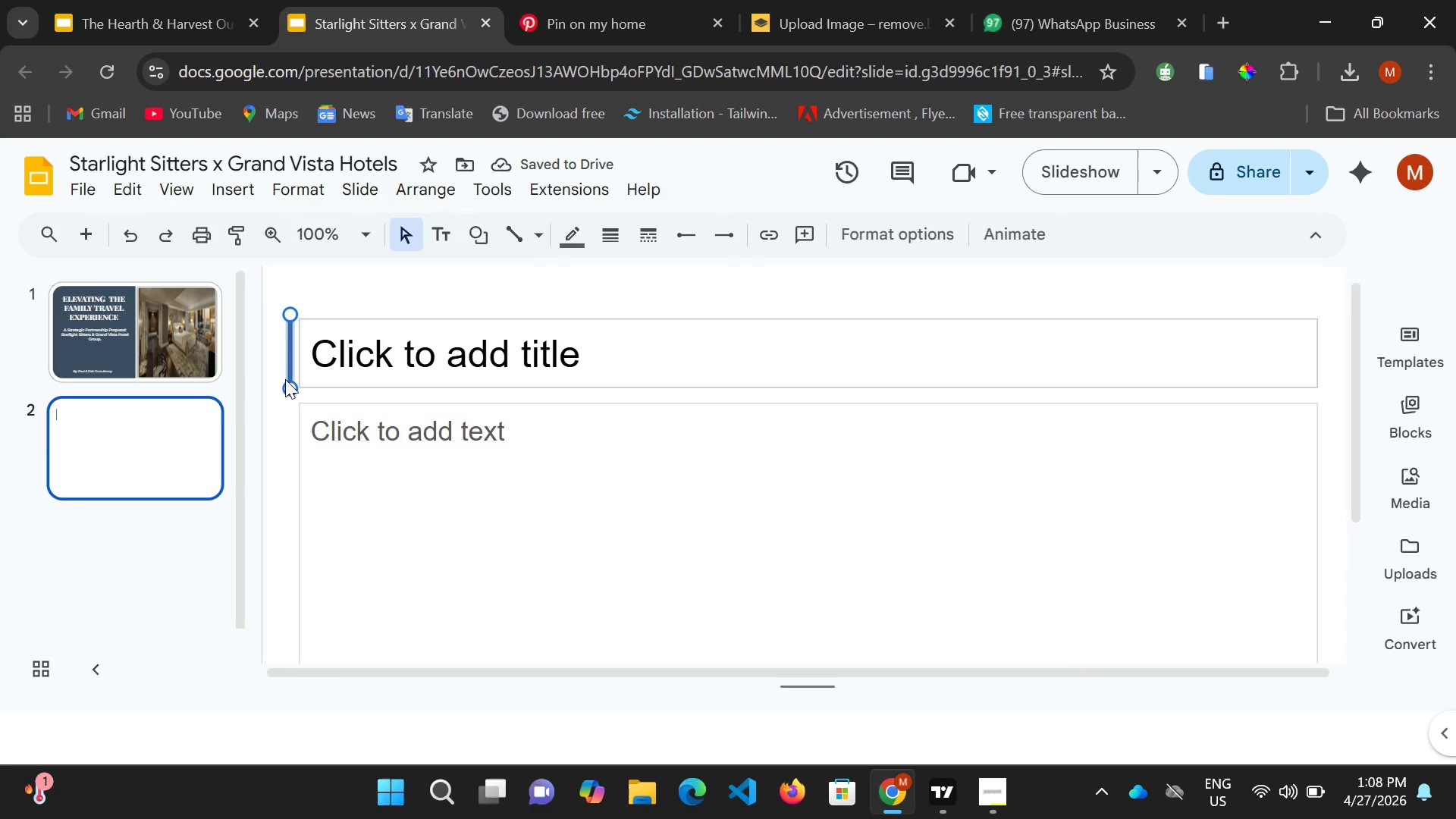 
left_click_drag(start_coordinate=[290, 386], to_coordinate=[285, 388])
 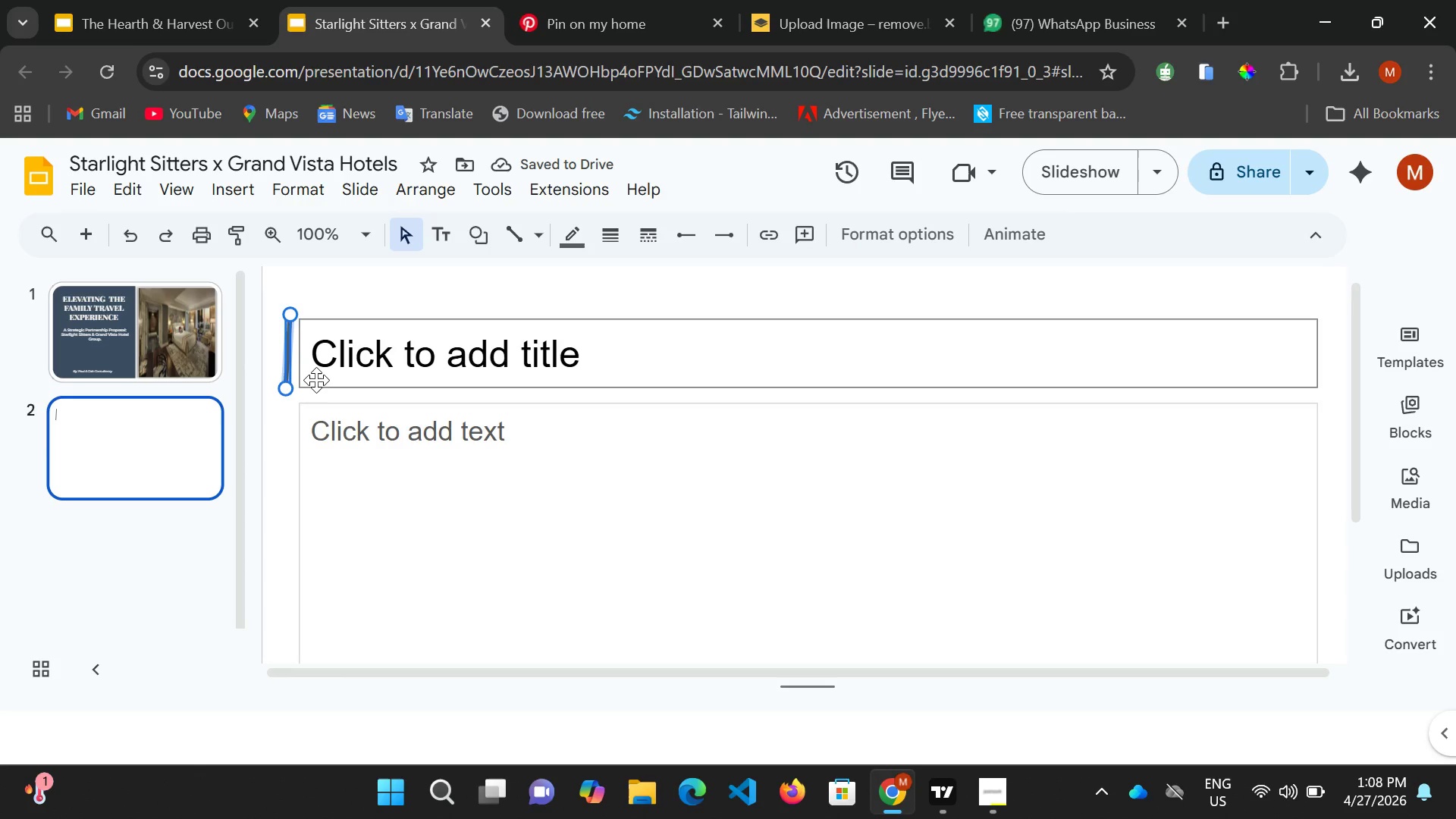 
wait(8.67)
 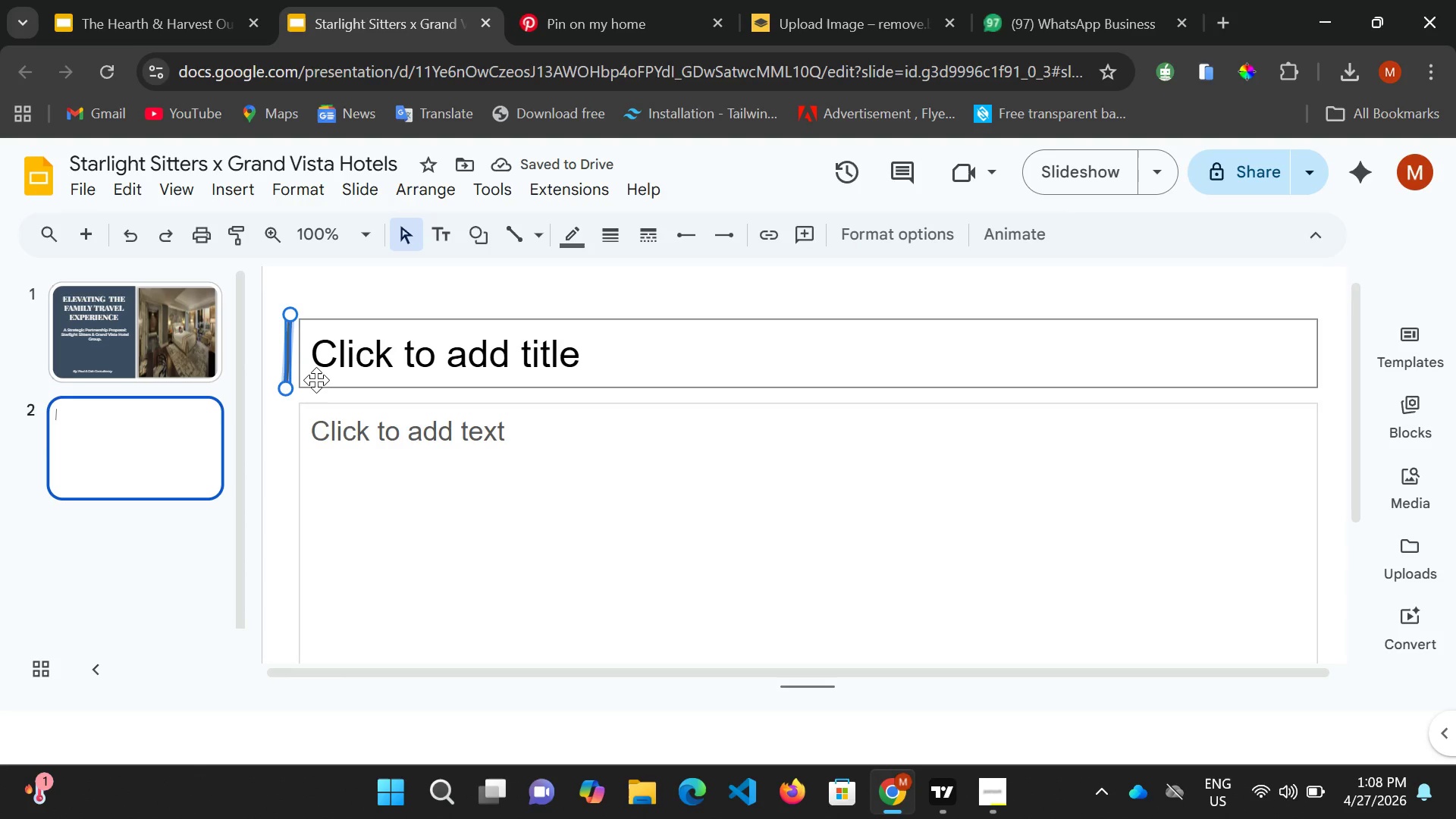 
left_click_drag(start_coordinate=[284, 388], to_coordinate=[289, 385])
 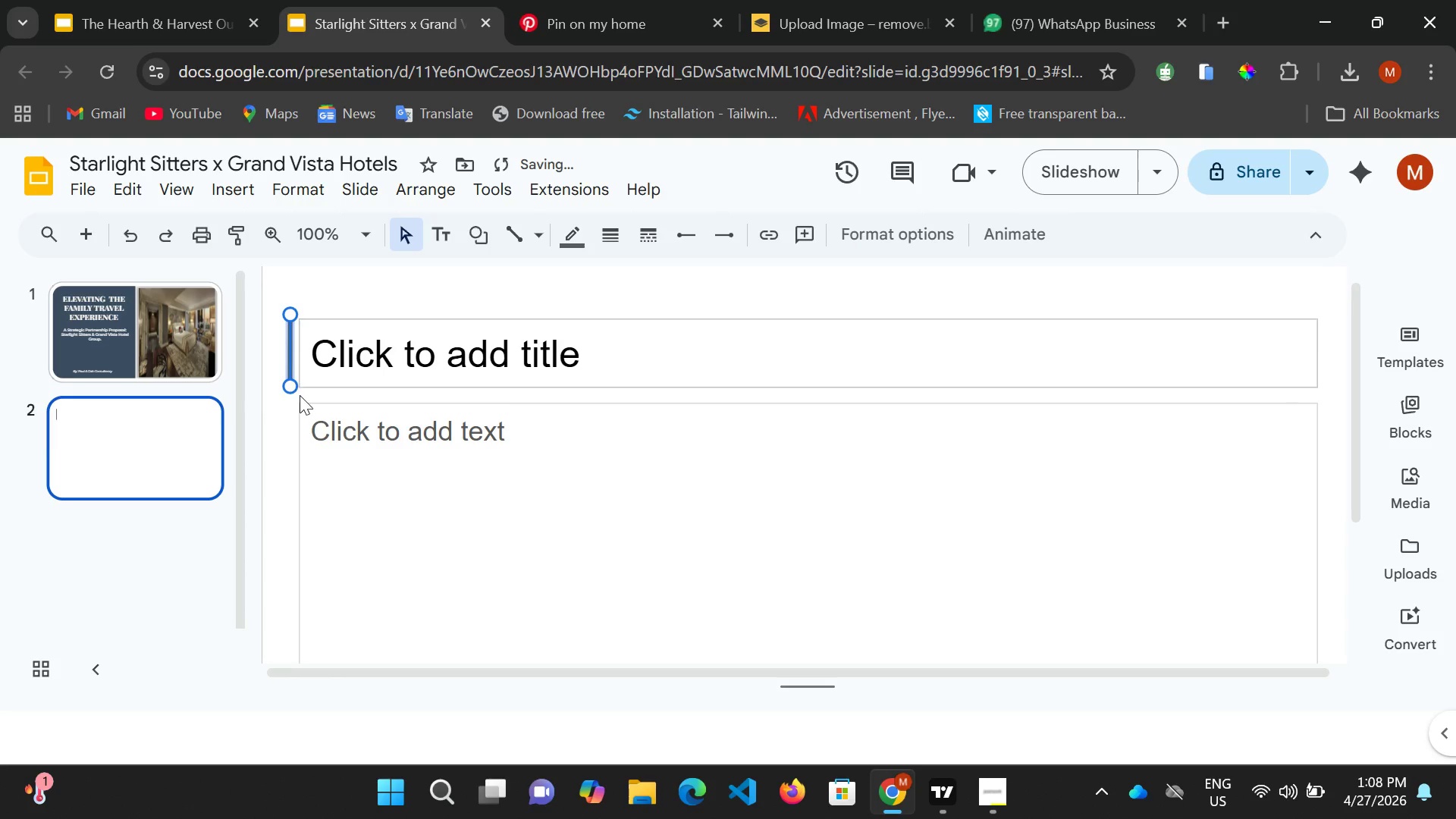 
left_click([300, 396])
 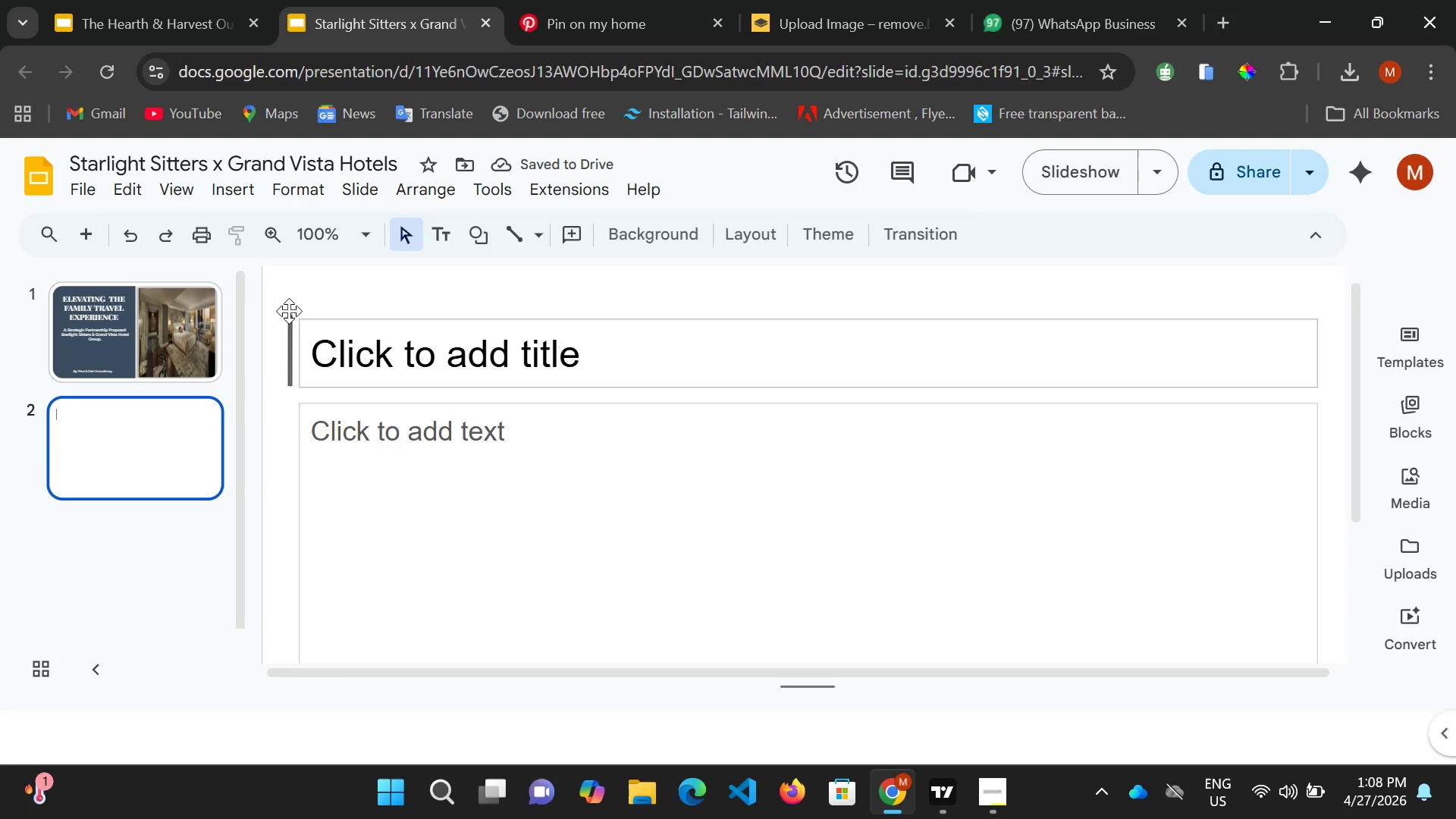 
left_click([289, 311])
 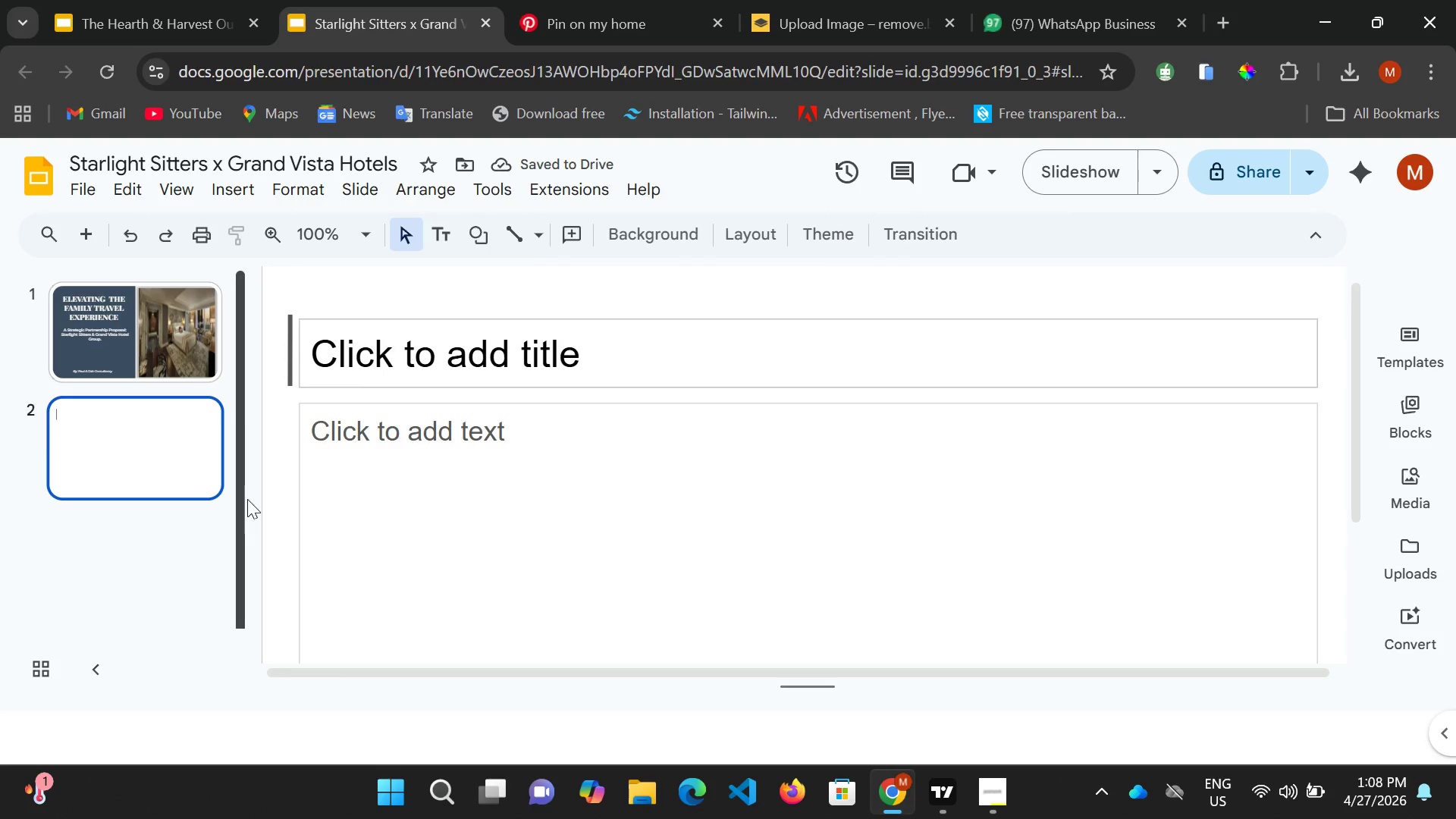 
left_click([291, 363])
 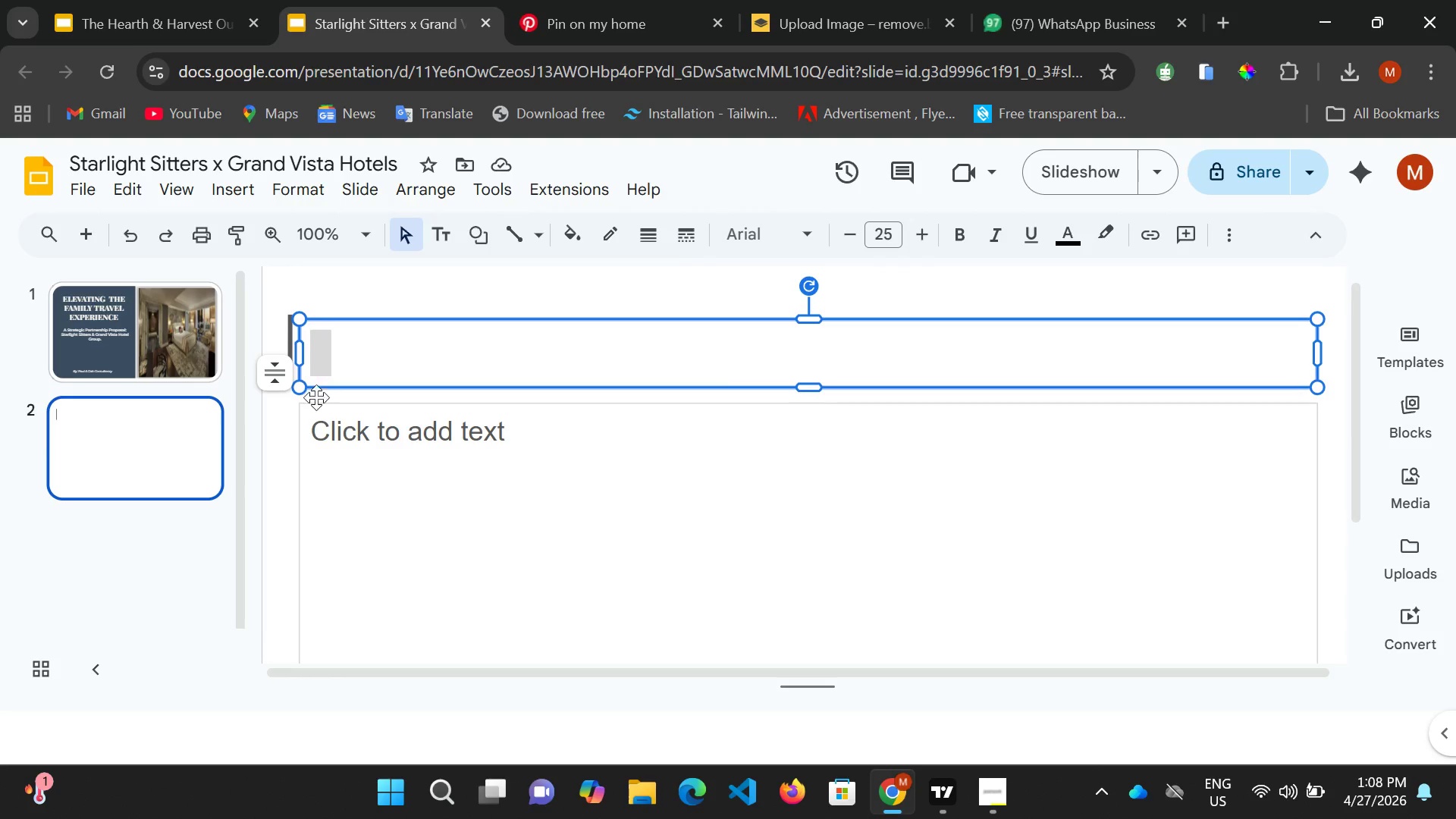 
left_click([373, 354])
 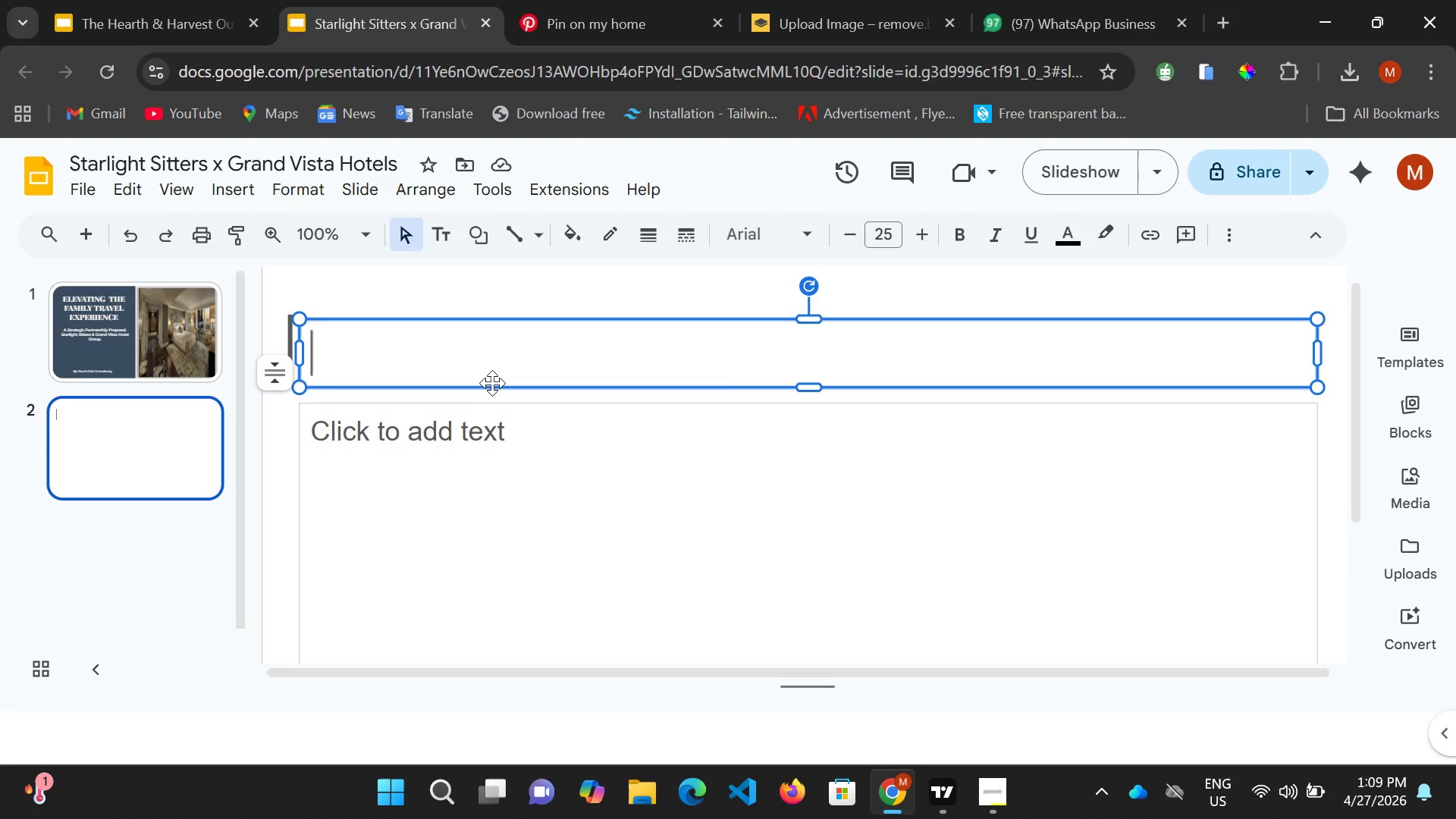 
wait(56.89)
 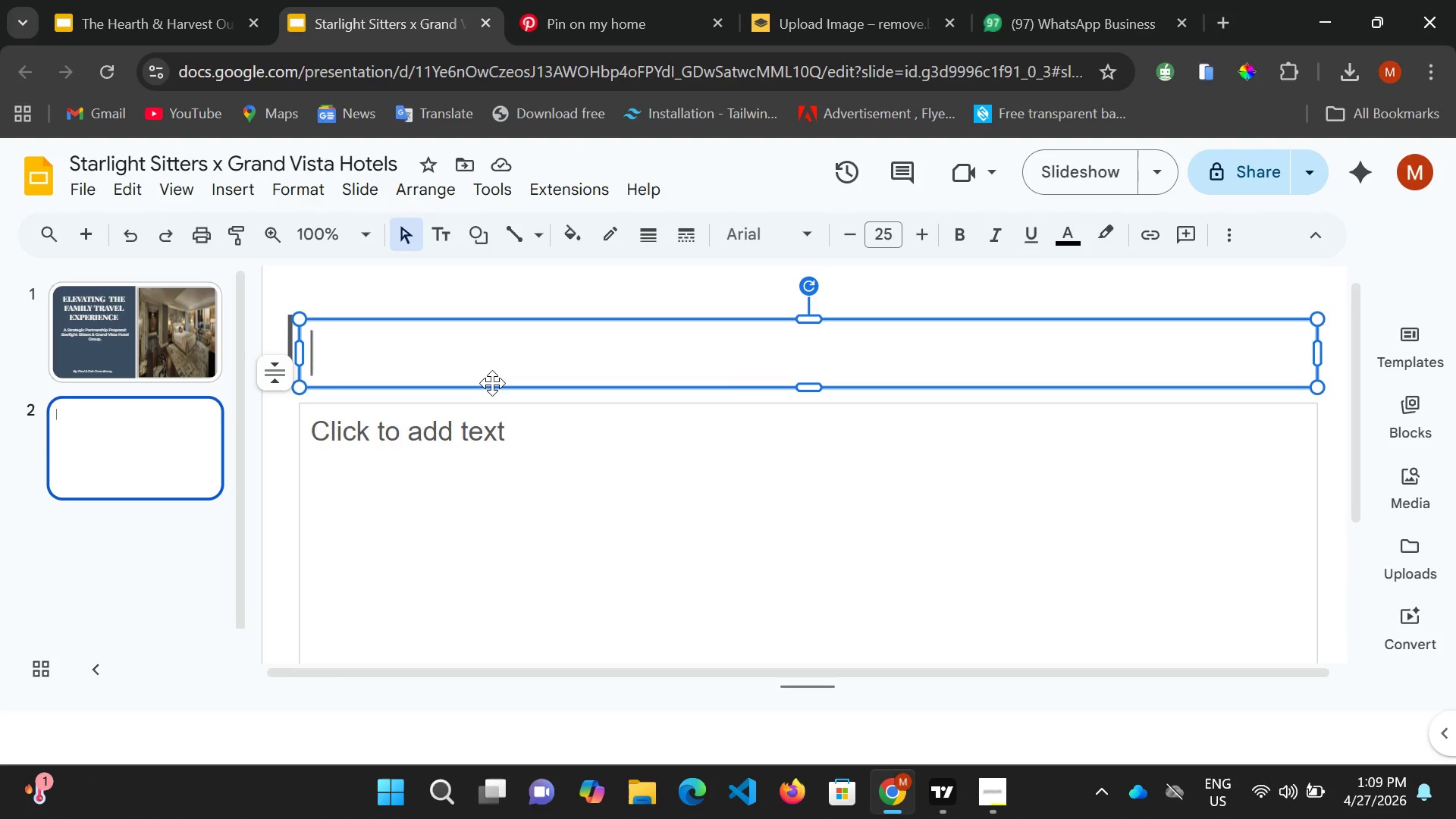 
scroll: coordinate [488, 451], scroll_direction: none, amount: 0.0
 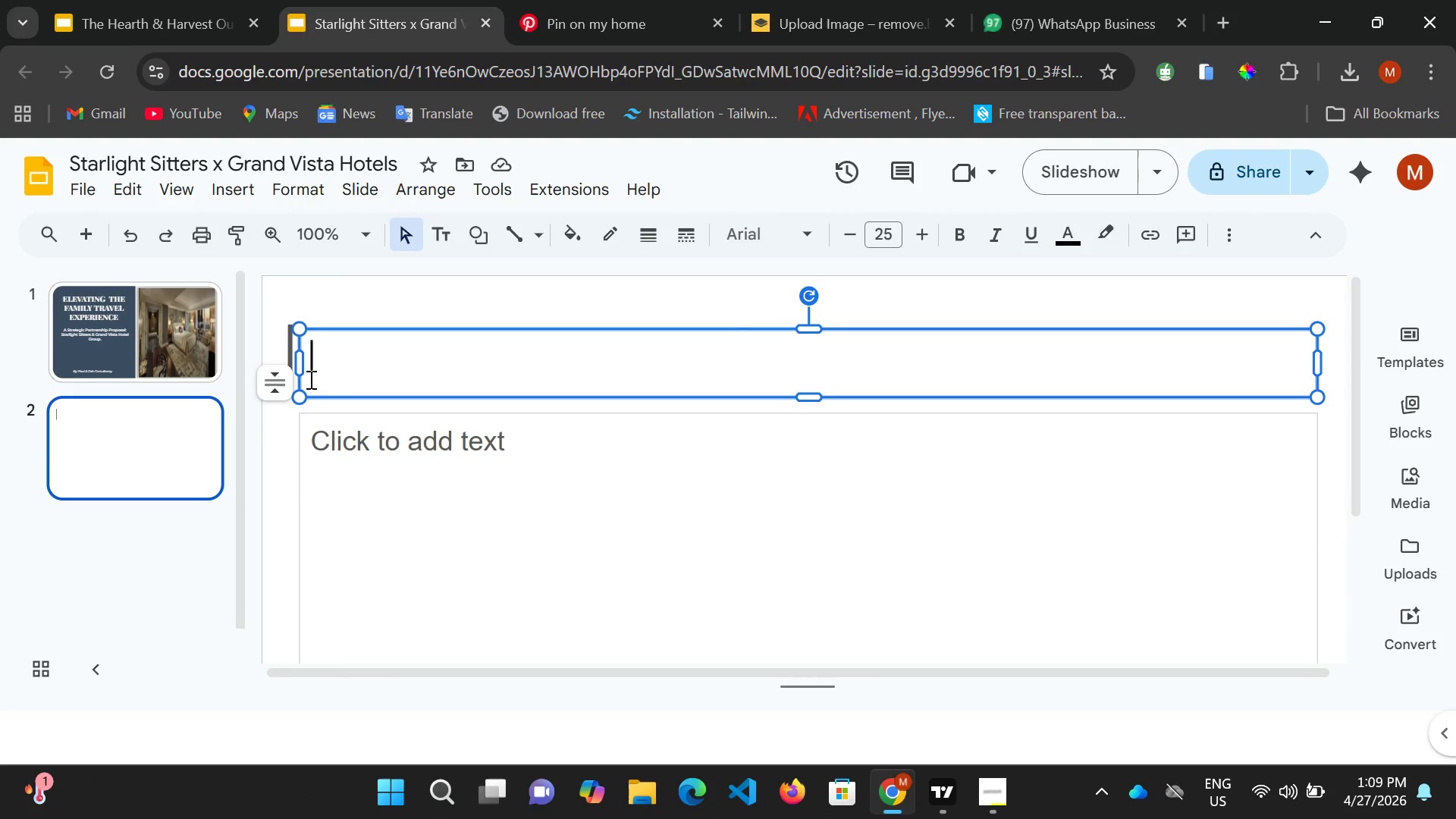 
left_click([103, 302])
 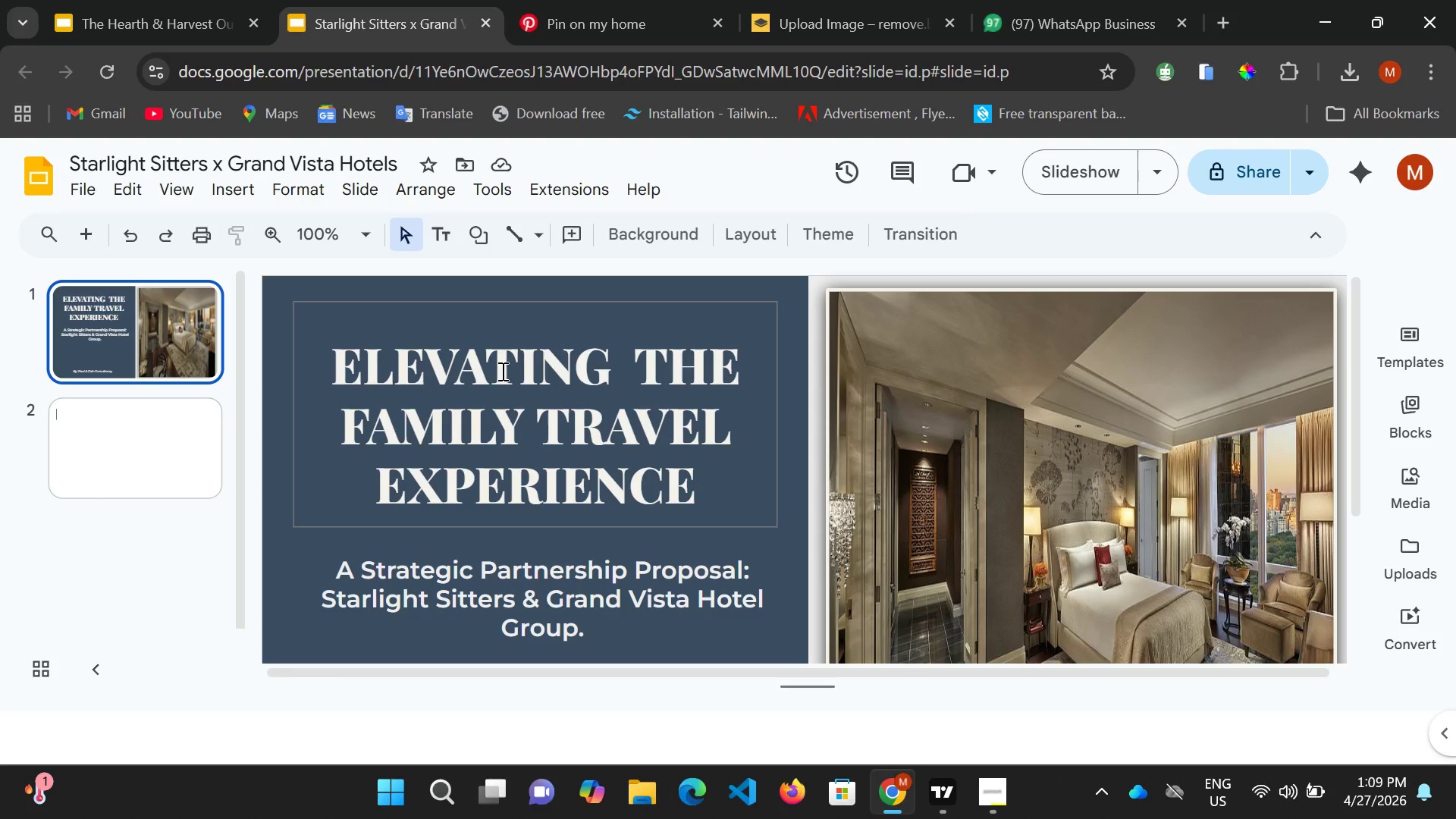 
scroll: coordinate [501, 371], scroll_direction: down, amount: 1.0
 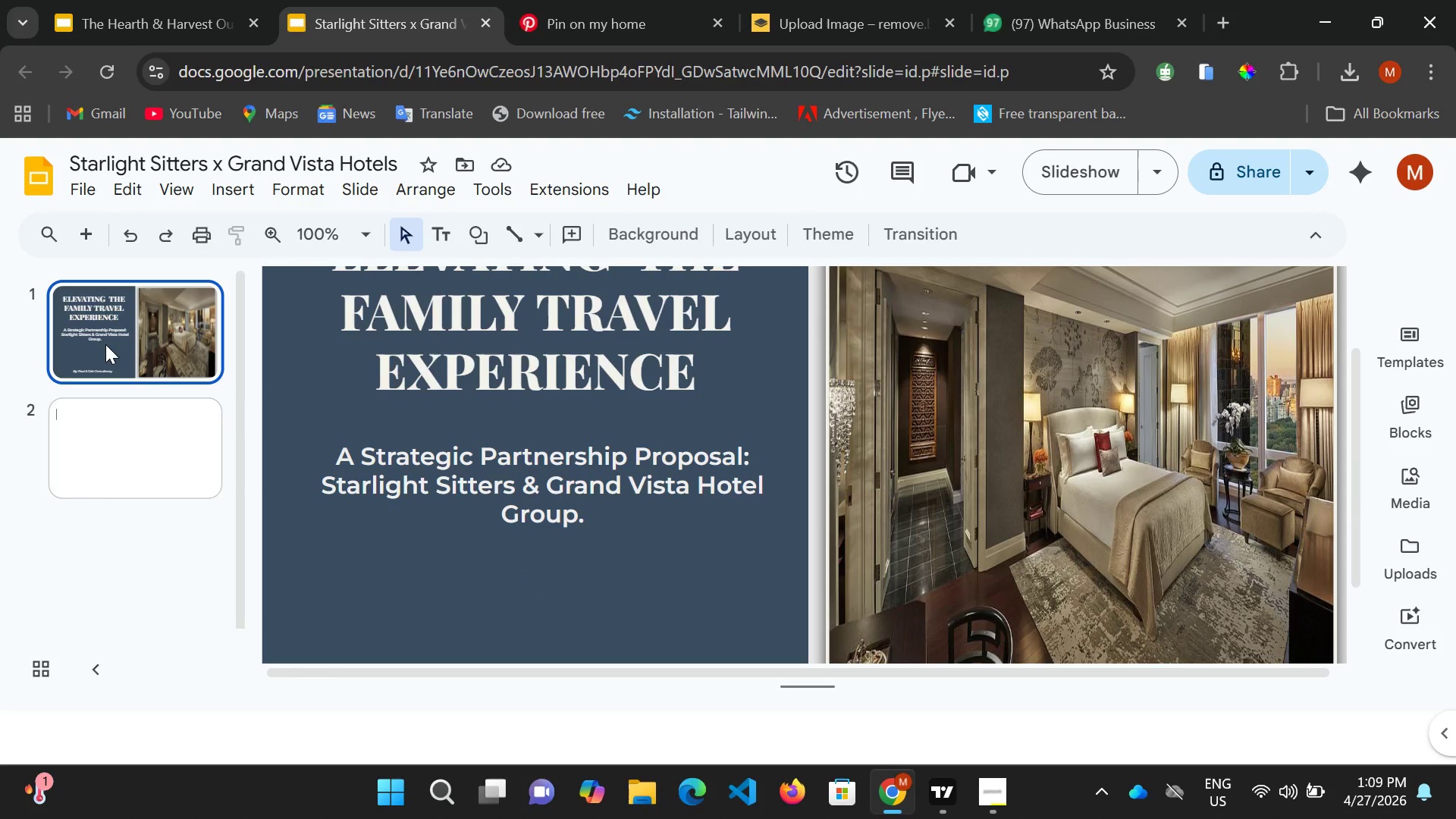 
left_click([105, 344])
 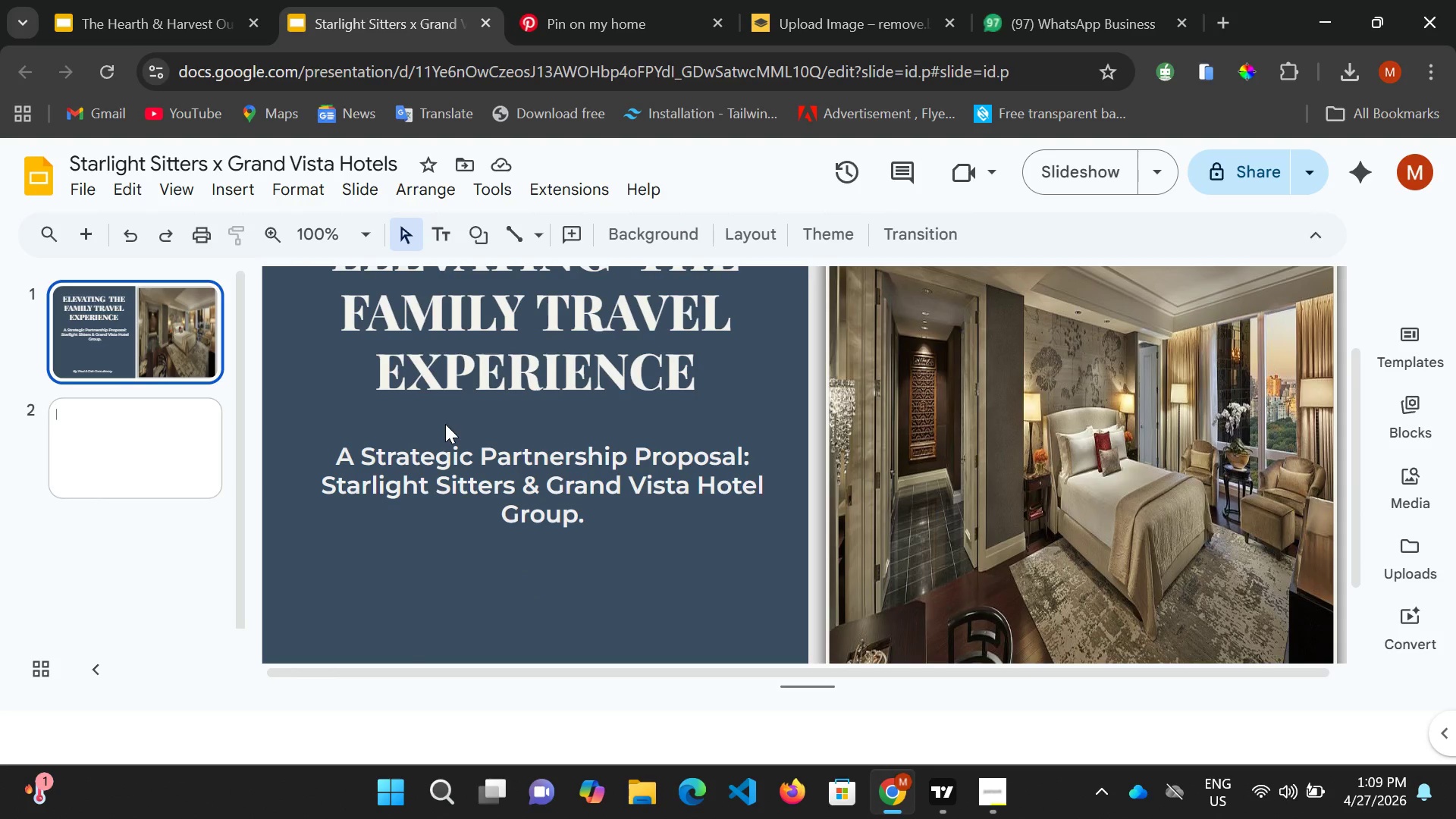 
scroll: coordinate [445, 424], scroll_direction: down, amount: 3.0
 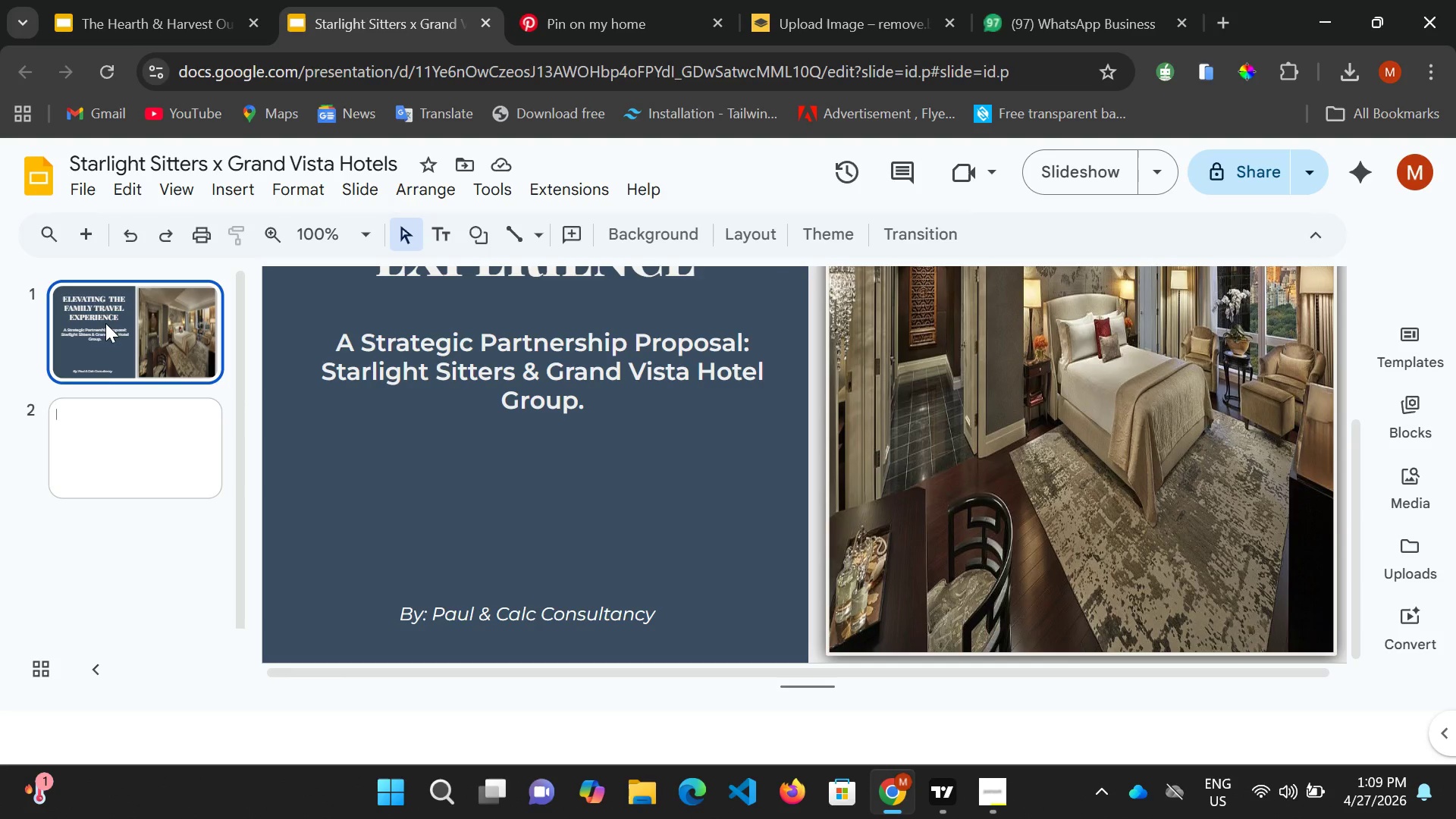 
left_click([96, 407])
 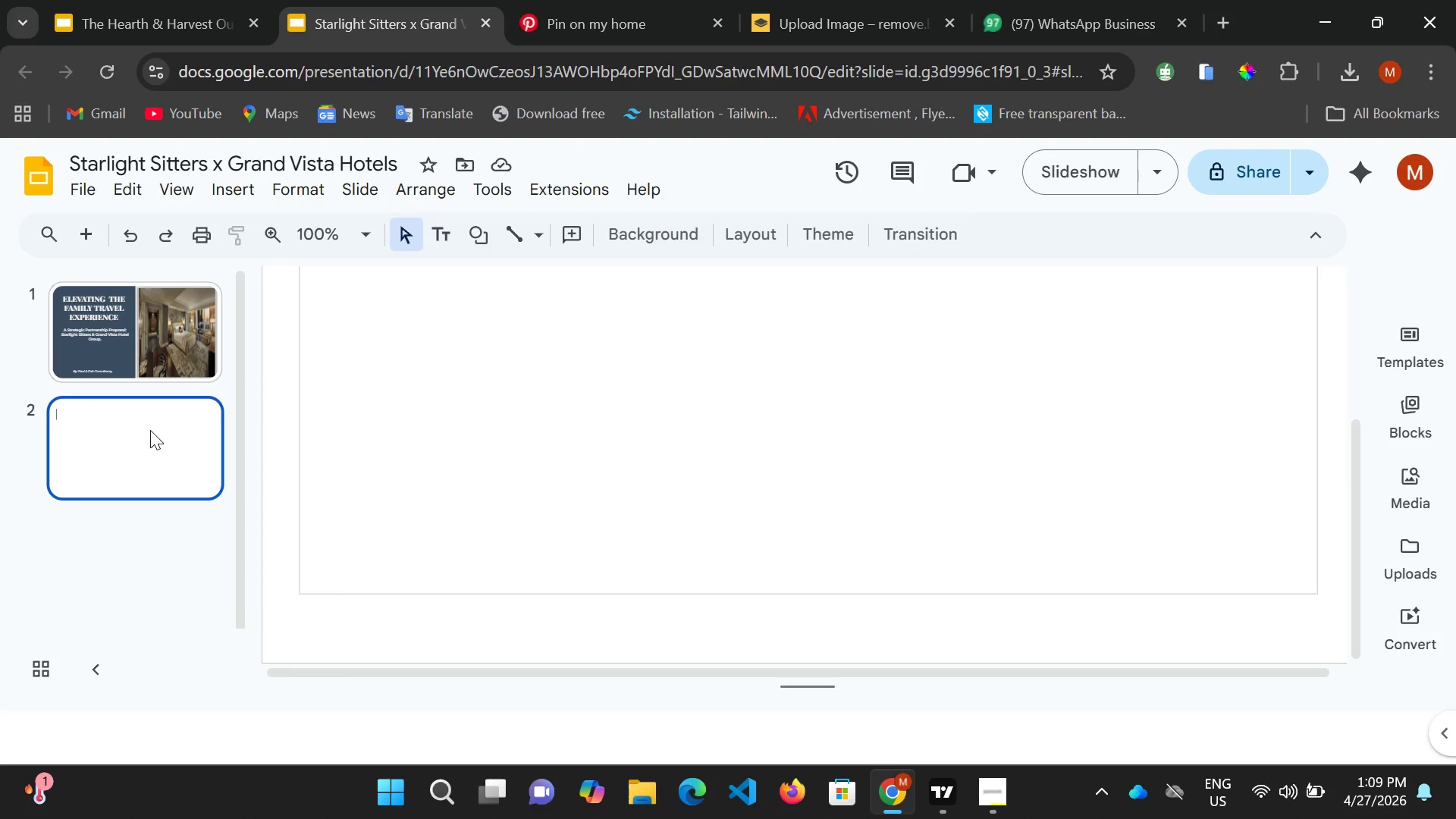 
scroll: coordinate [390, 400], scroll_direction: up, amount: 3.0
 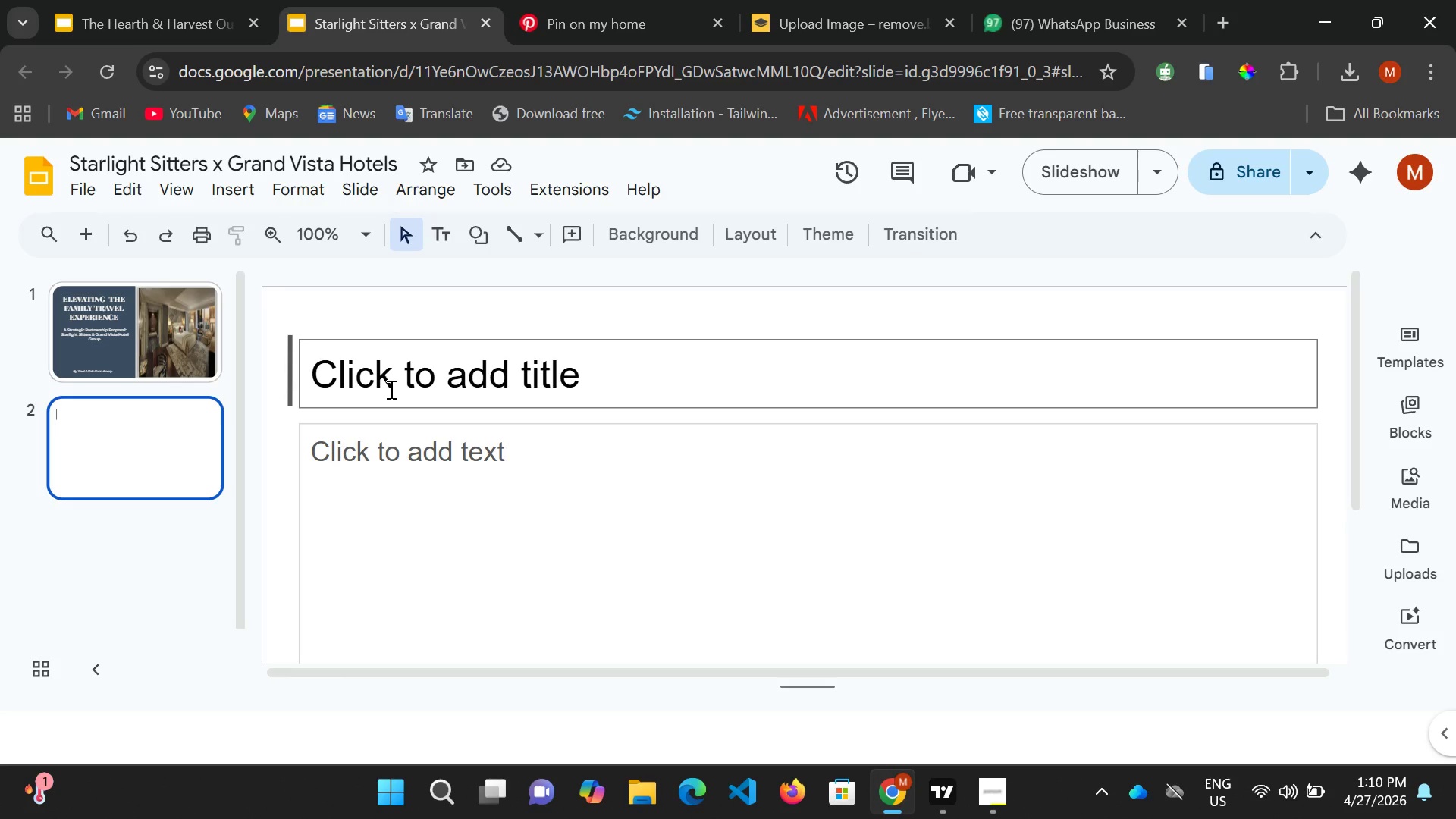 
wait(13.84)
 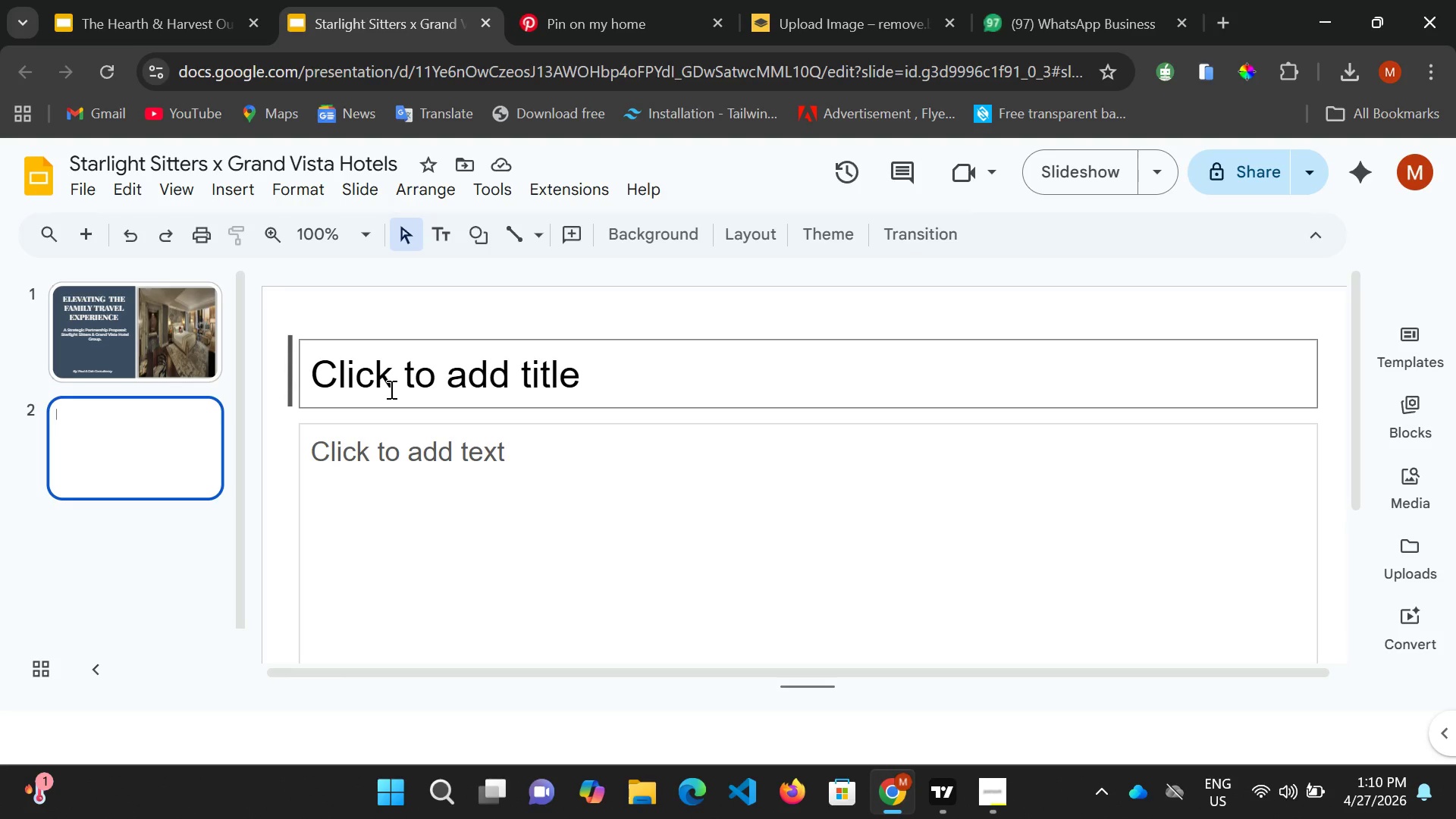 
left_click([397, 381])
 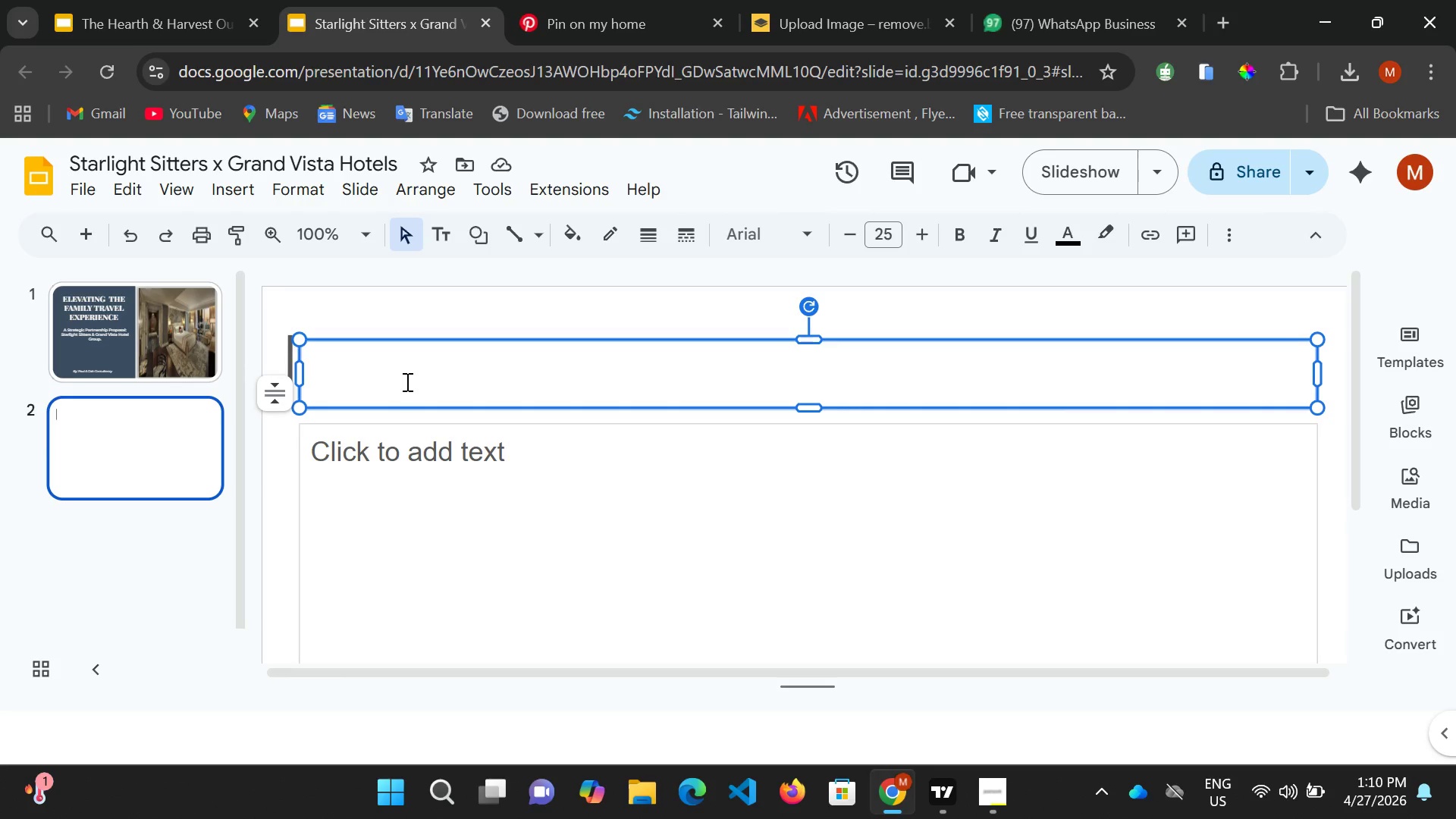 
wait(8.66)
 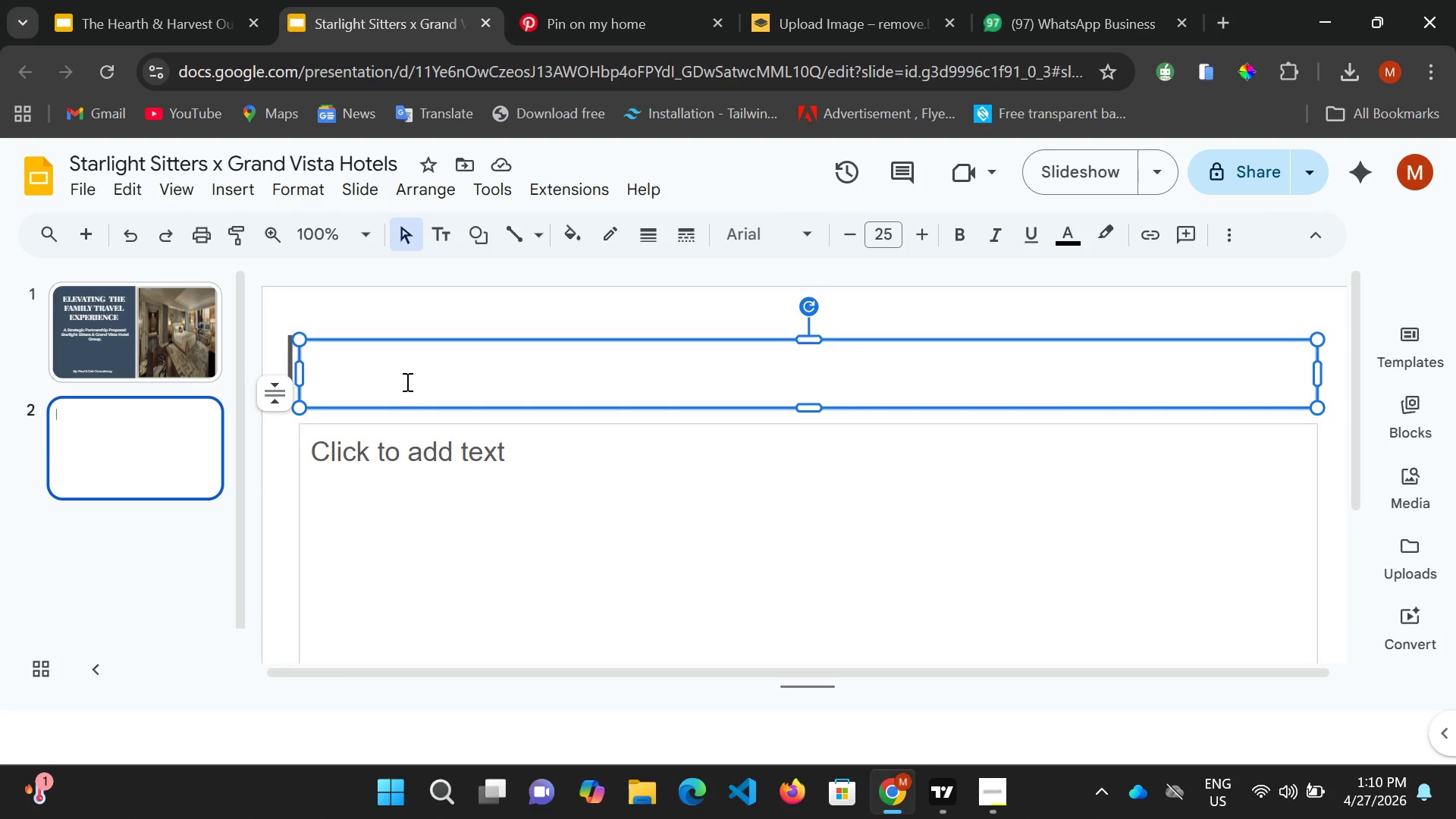 
type(the )
key(Backspace)
key(Backspace)
key(Backspace)
key(Backspace)
key(Backspace)
 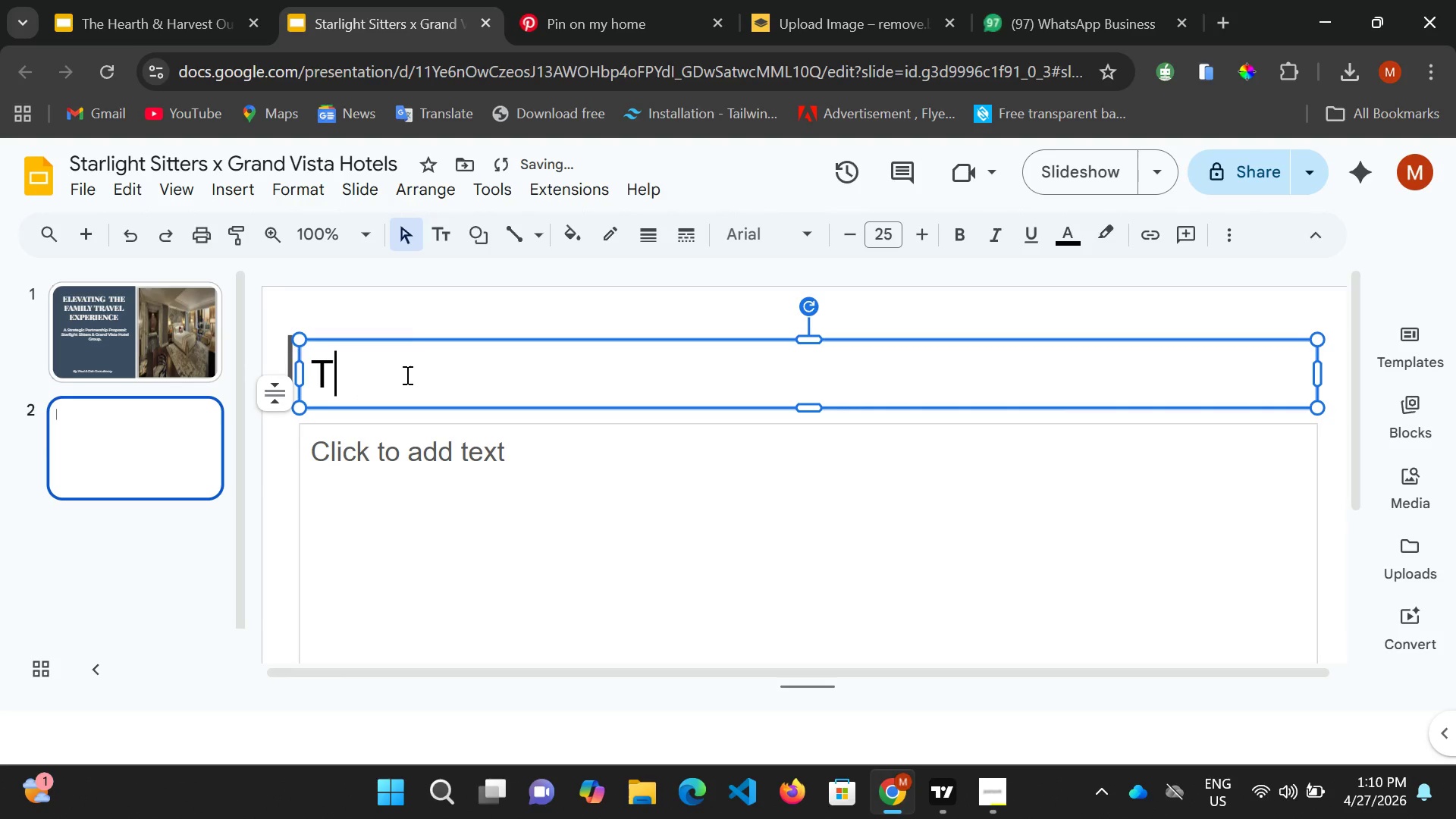 
type(TE )
key(Backspace)
key(Backspace)
type(HE PROBLEM)
 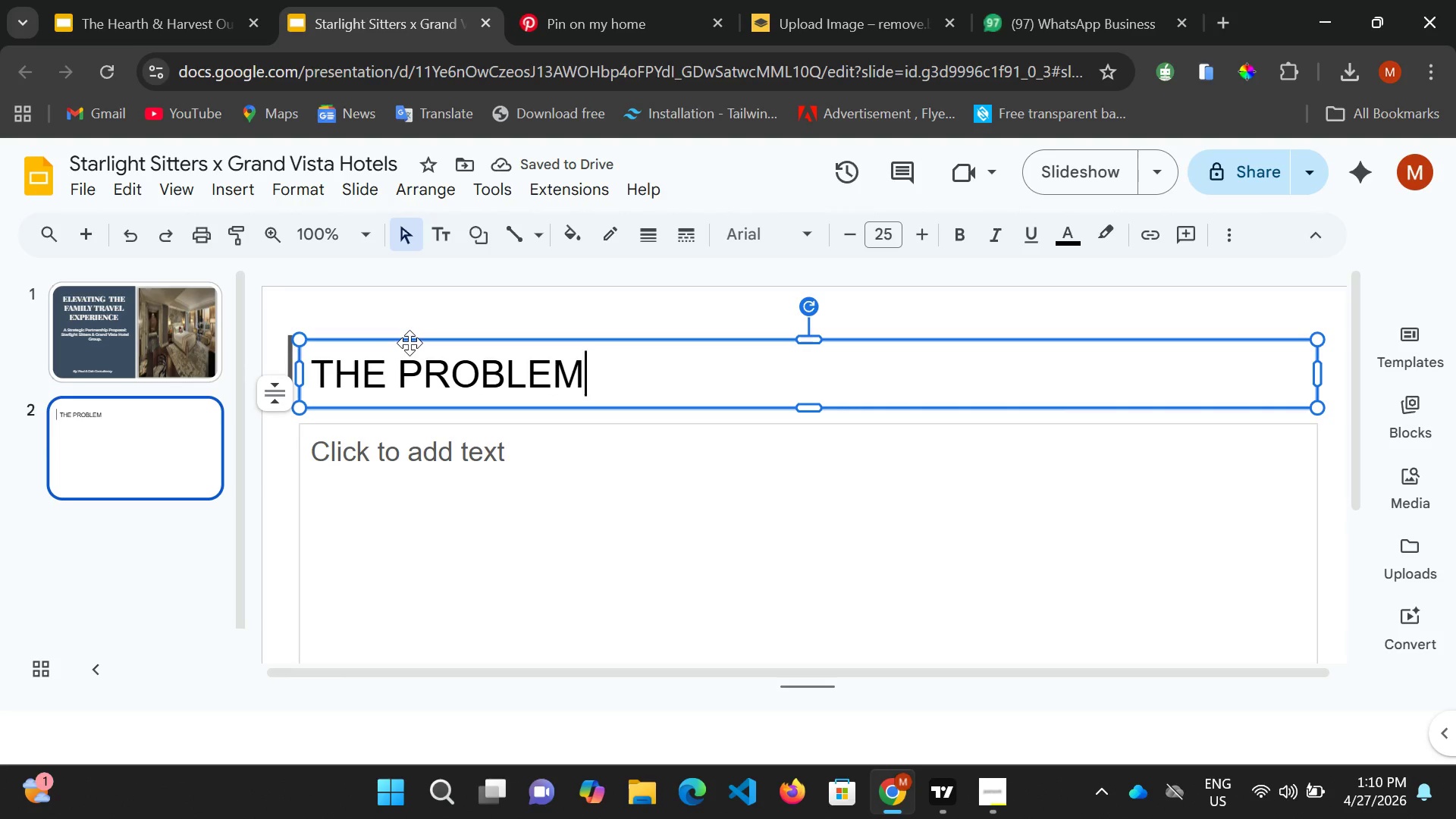 
wait(6.03)
 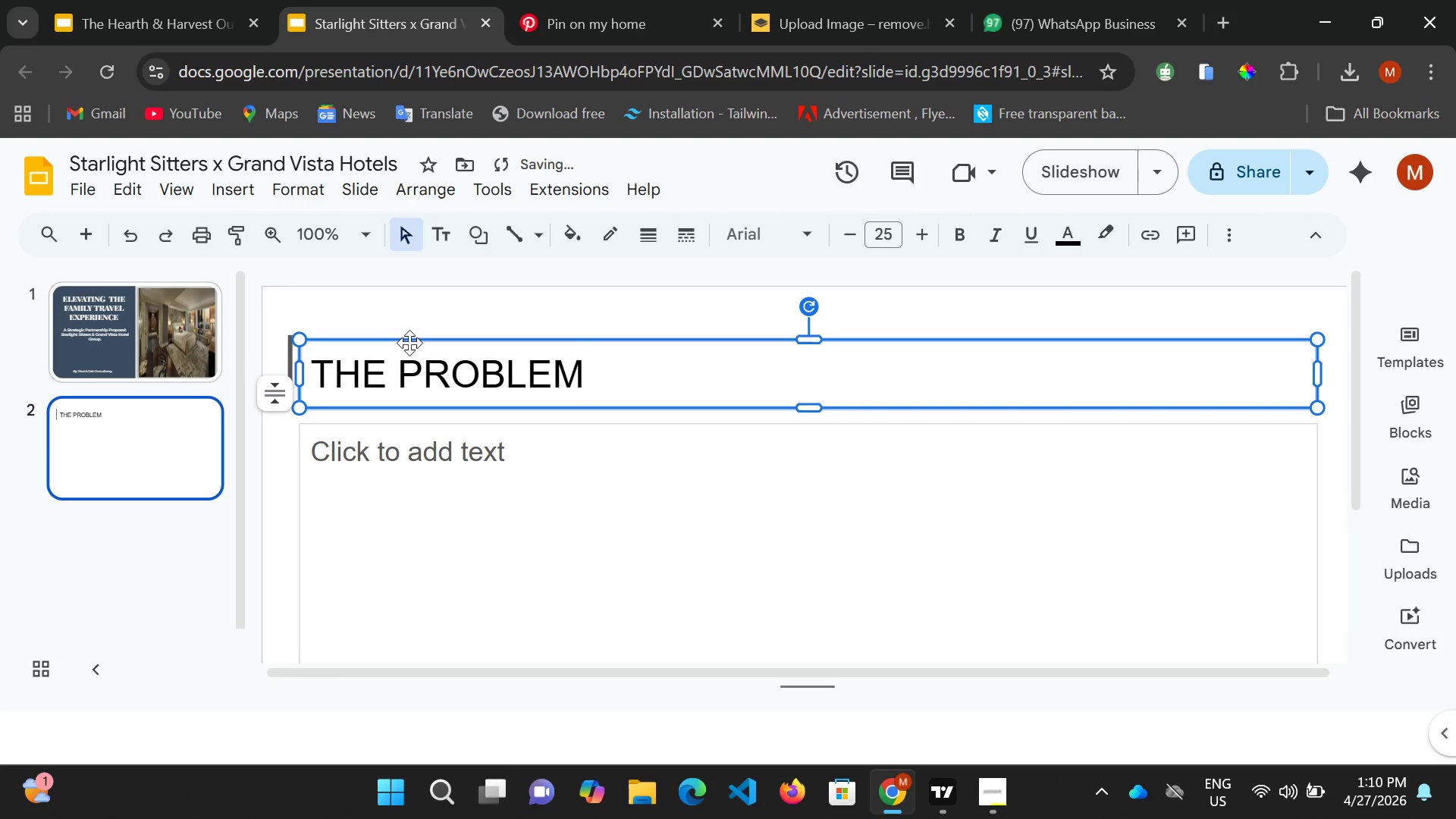 
type( (THE Gus)
key(Backspace)
key(Backspace)
key(Backspace)
key(Backspace)
key(Backspace)
type(e G)
key(Backspace)
type(guest gap))
 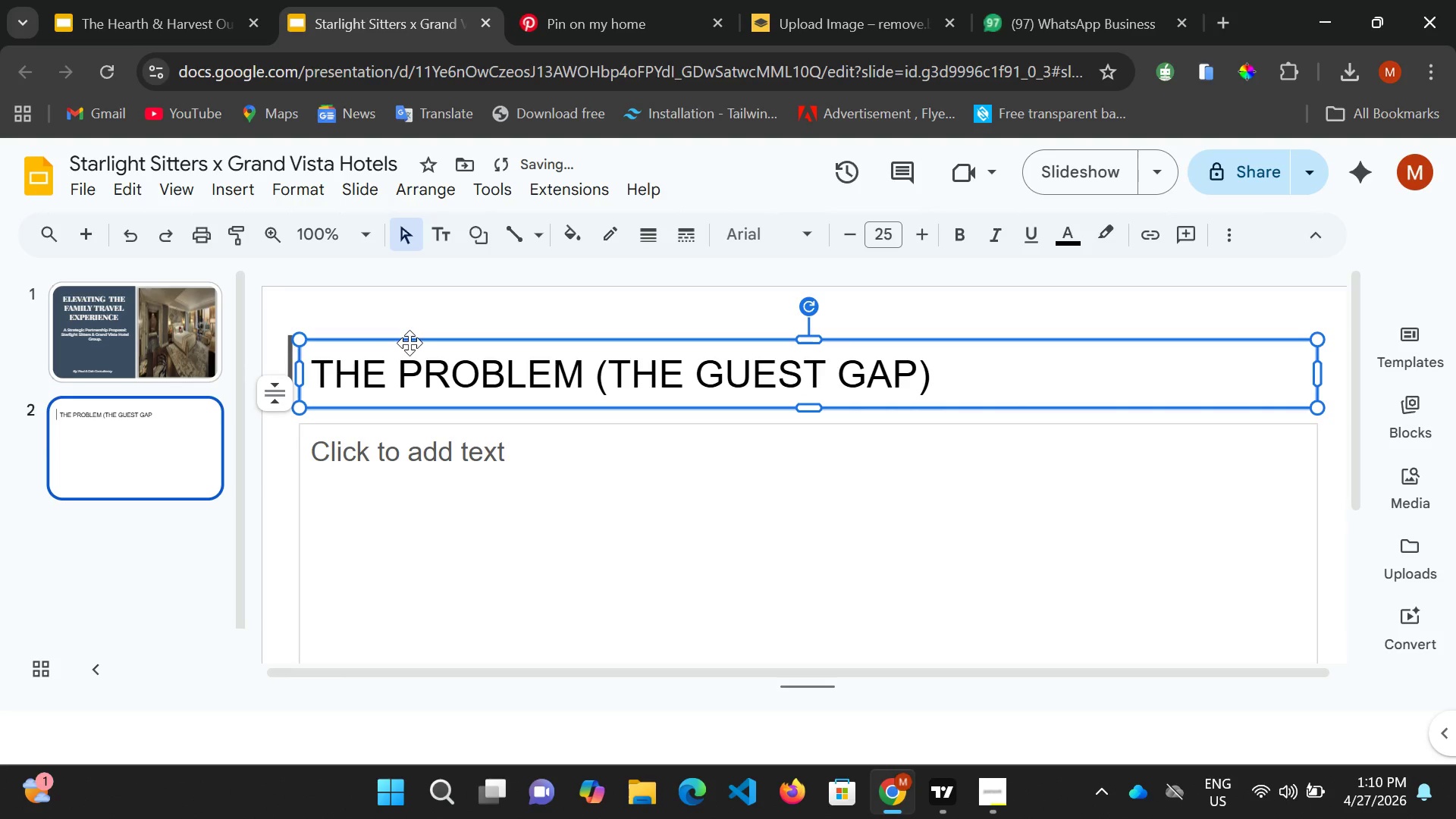 
key(Control+Shift+A)
 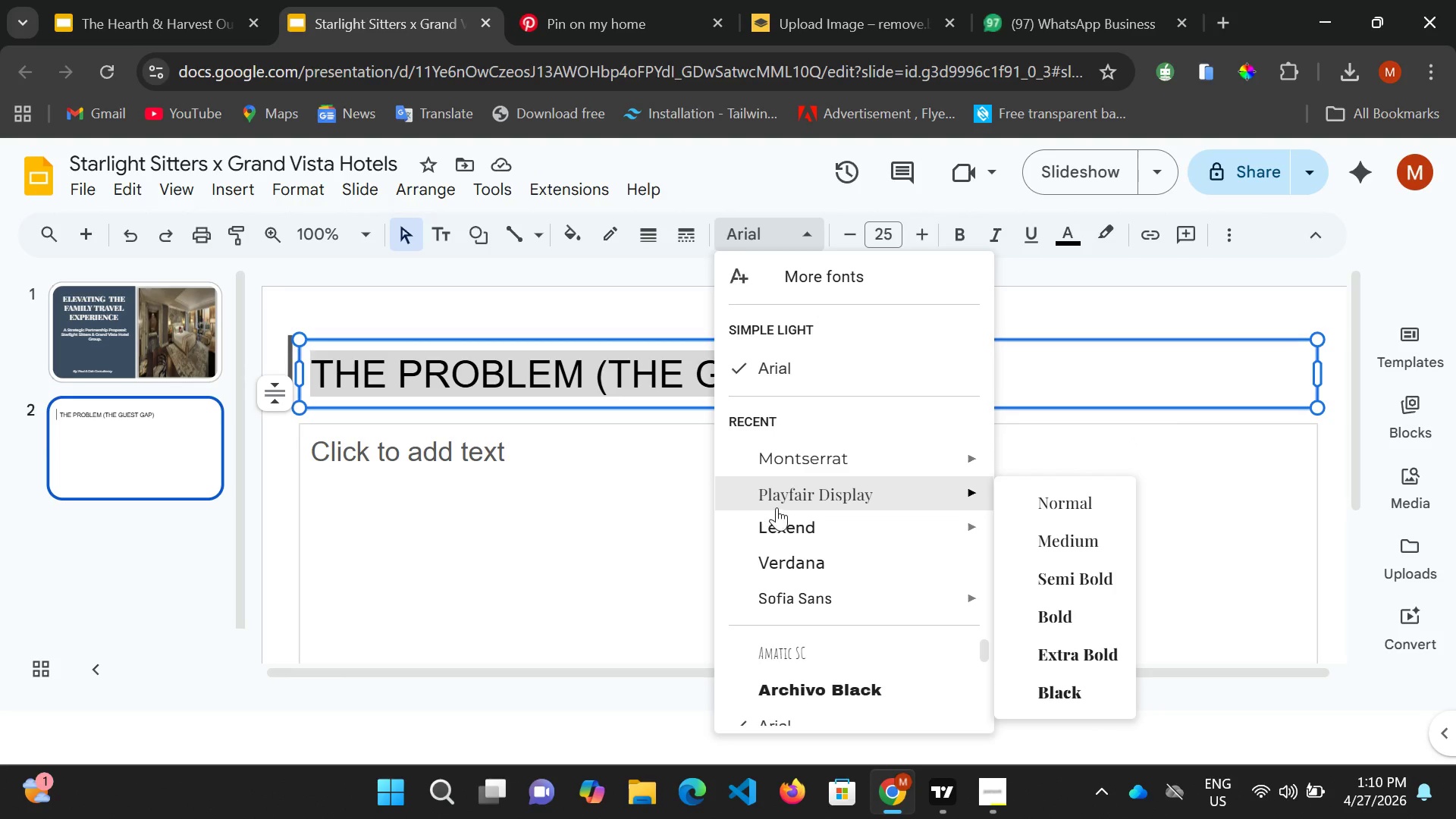 
wait(9.31)
 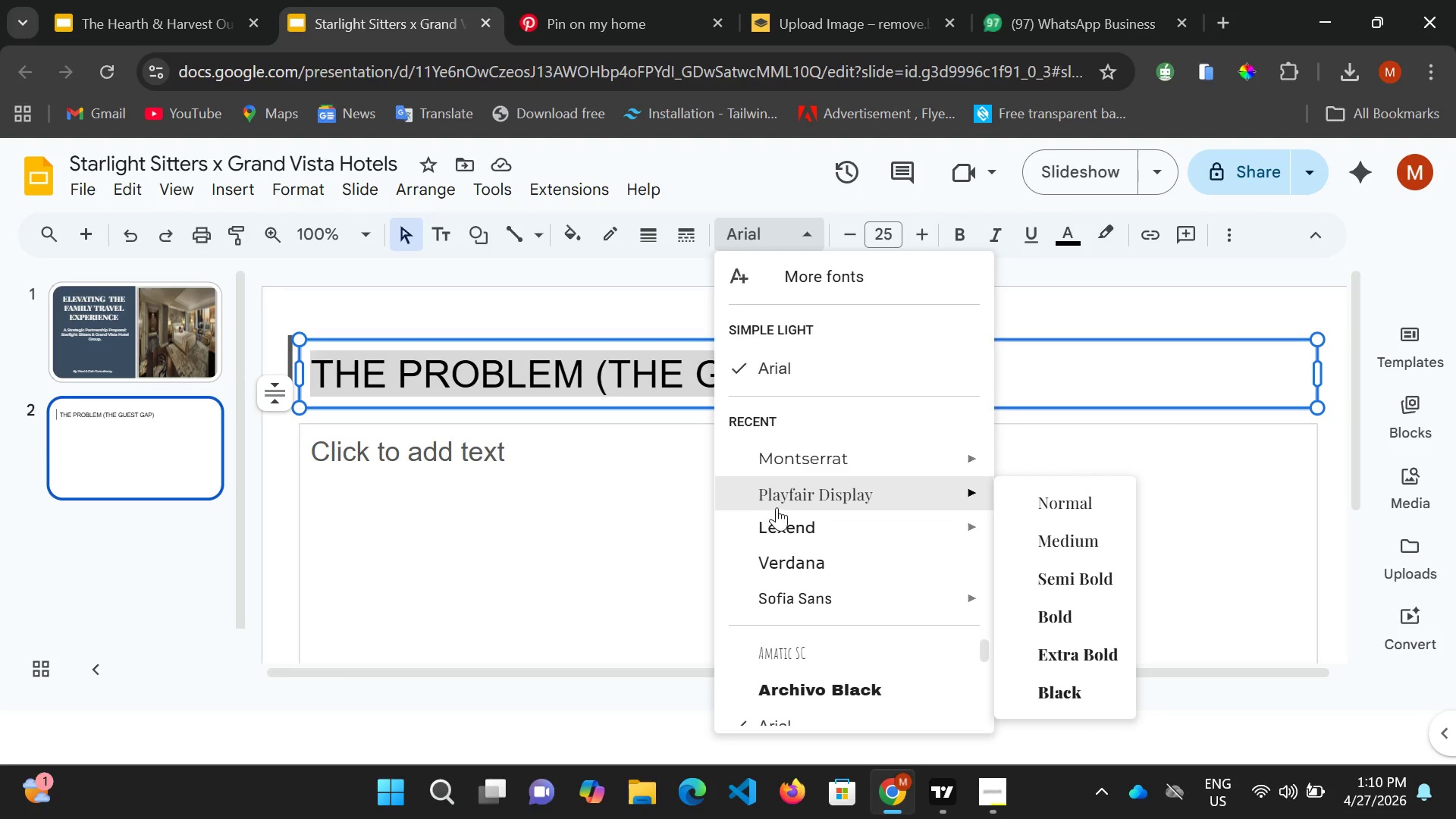 
left_click([1061, 651])
 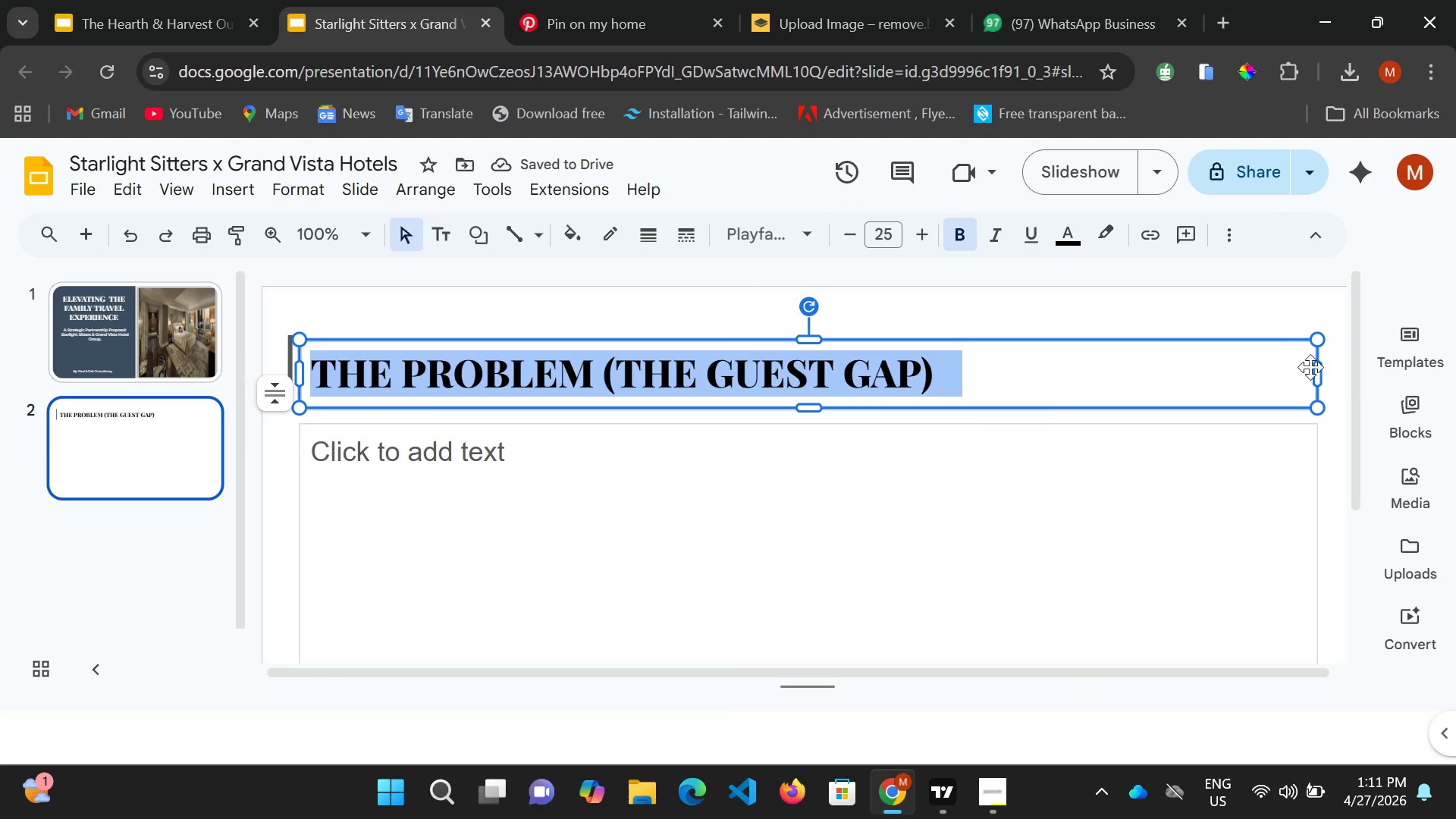 
left_click_drag(start_coordinate=[1320, 366], to_coordinate=[1014, 374])
 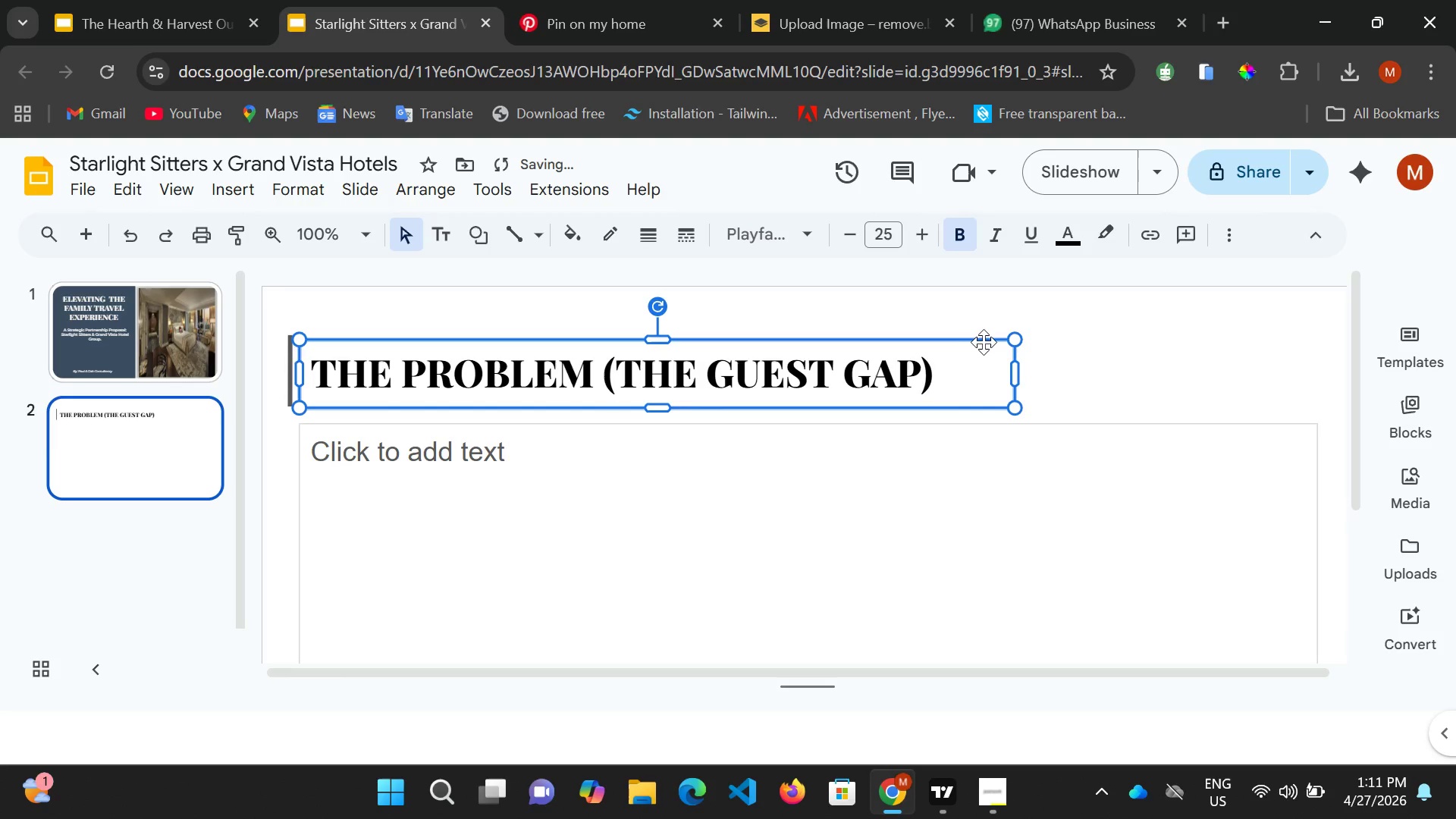 
left_click([983, 344])
 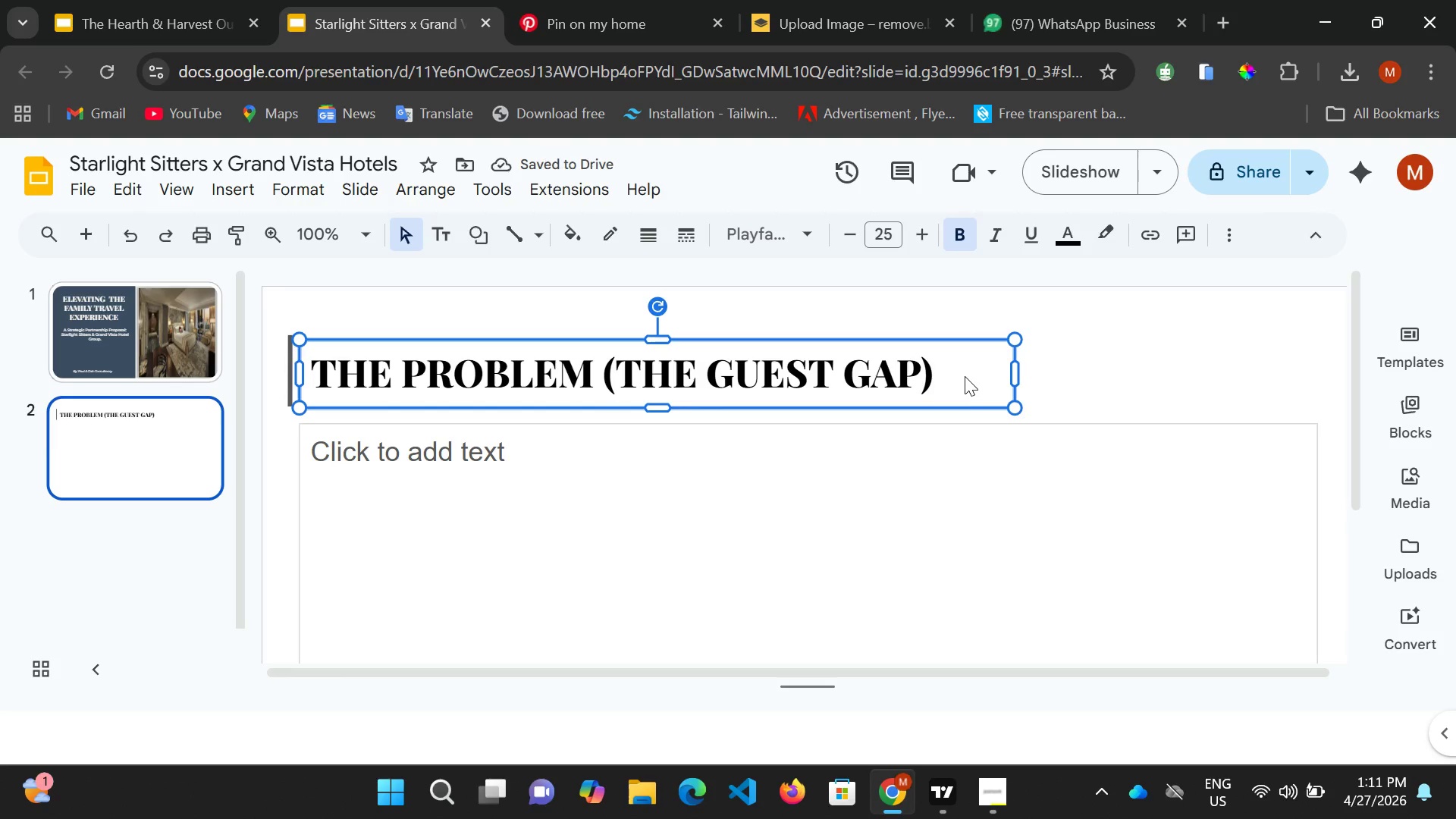 
left_click([965, 376])
 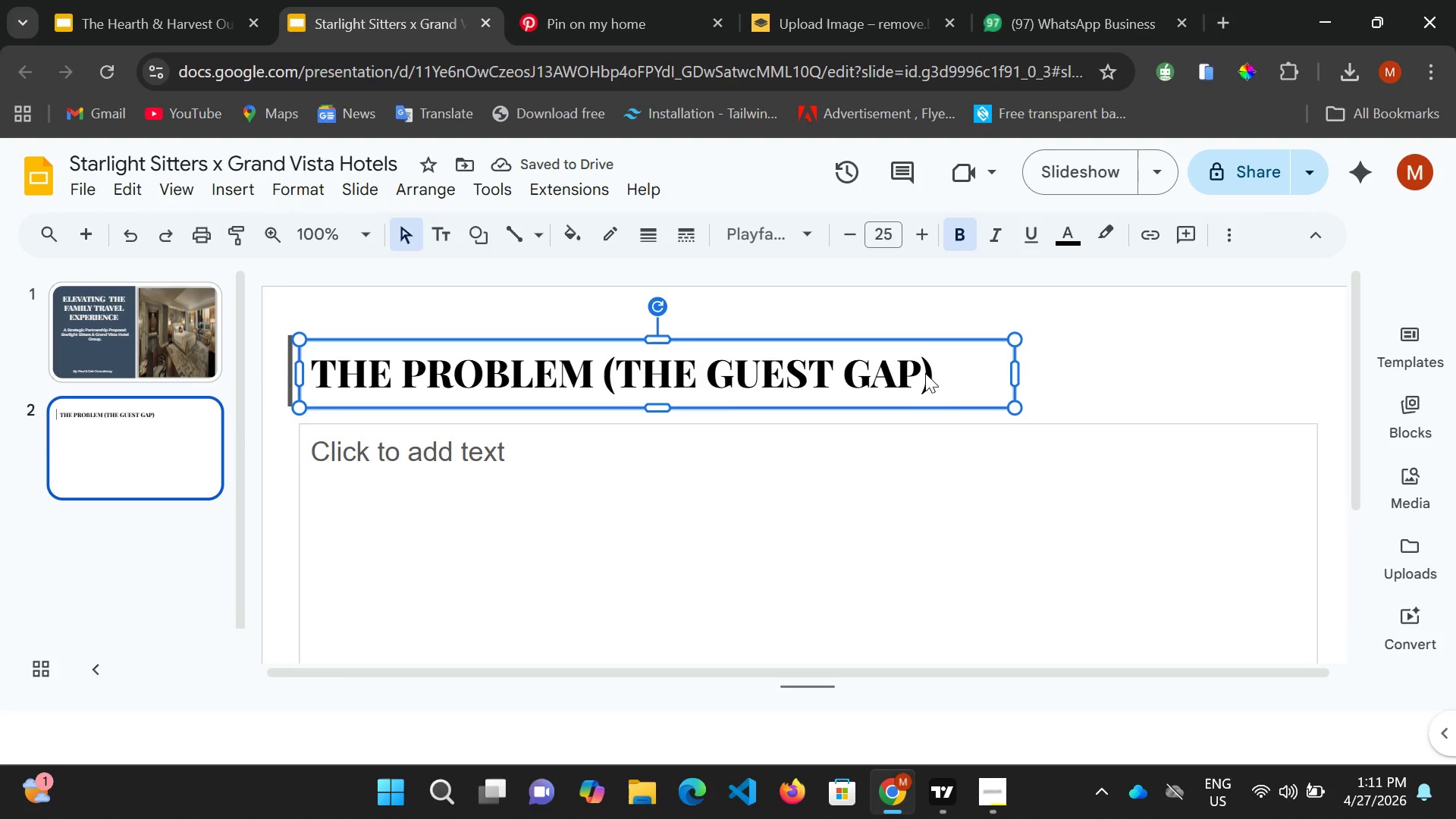 
double_click([925, 373])
 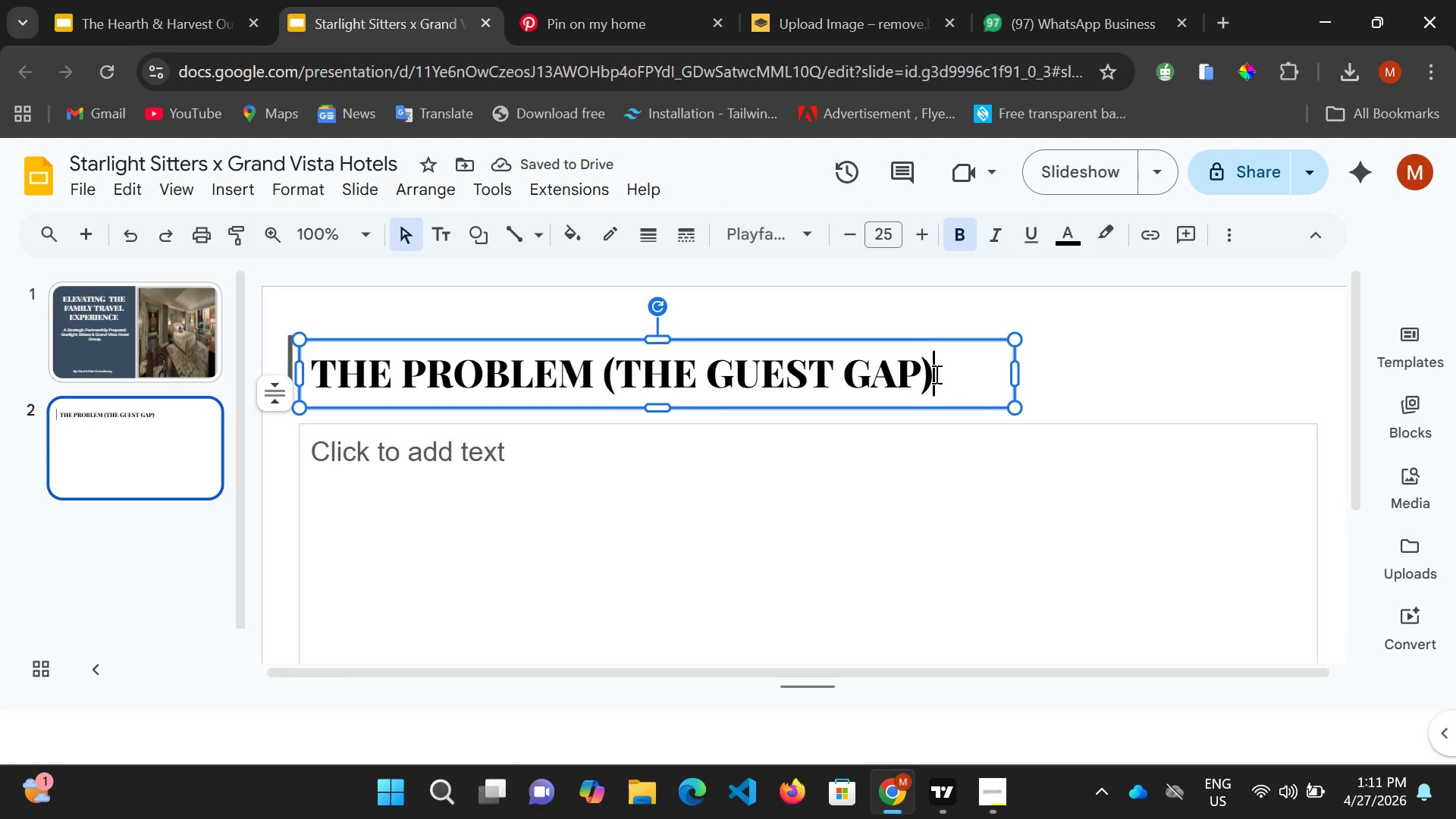 
left_click([935, 374])
 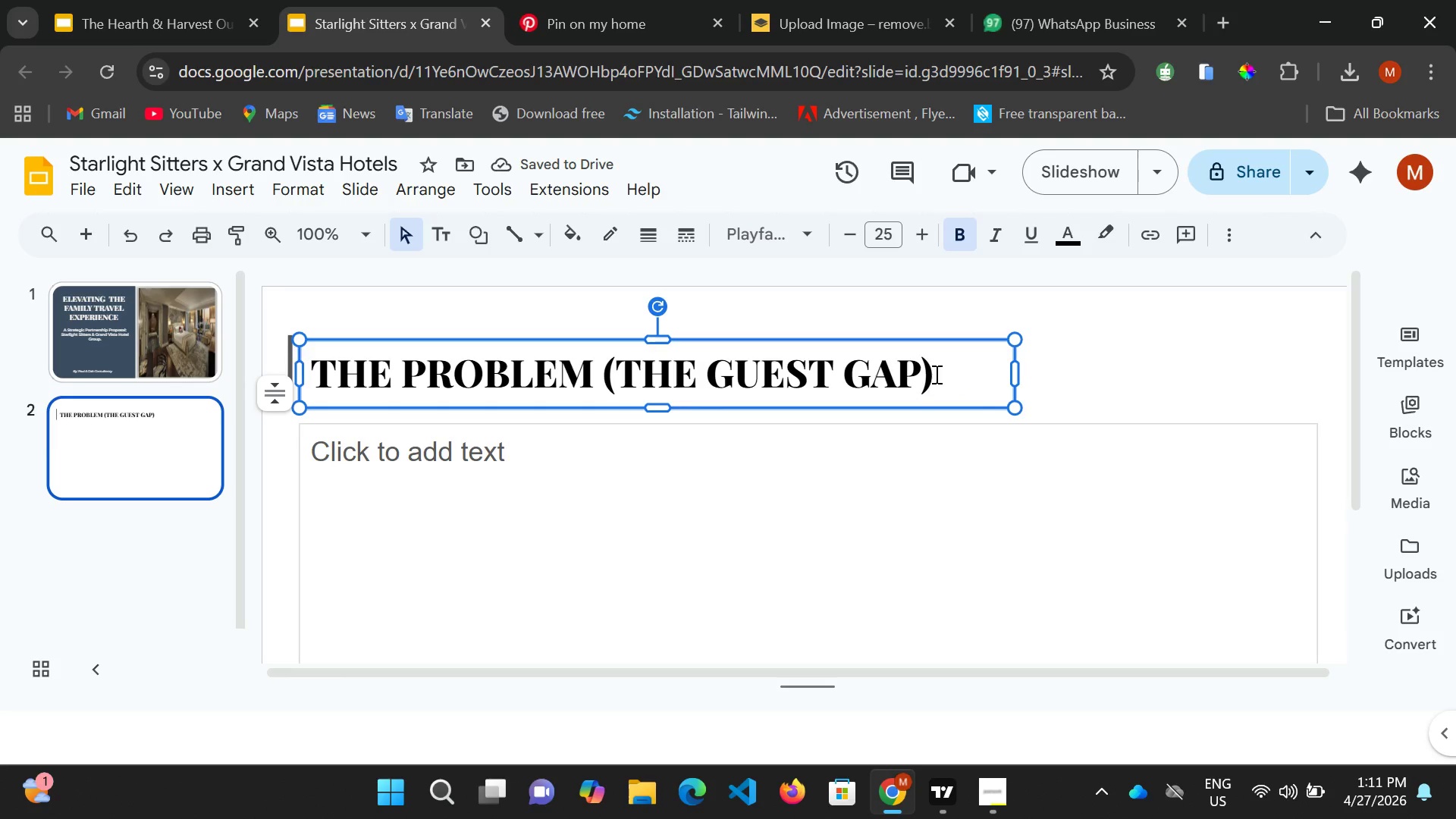 
key(Control+A)
 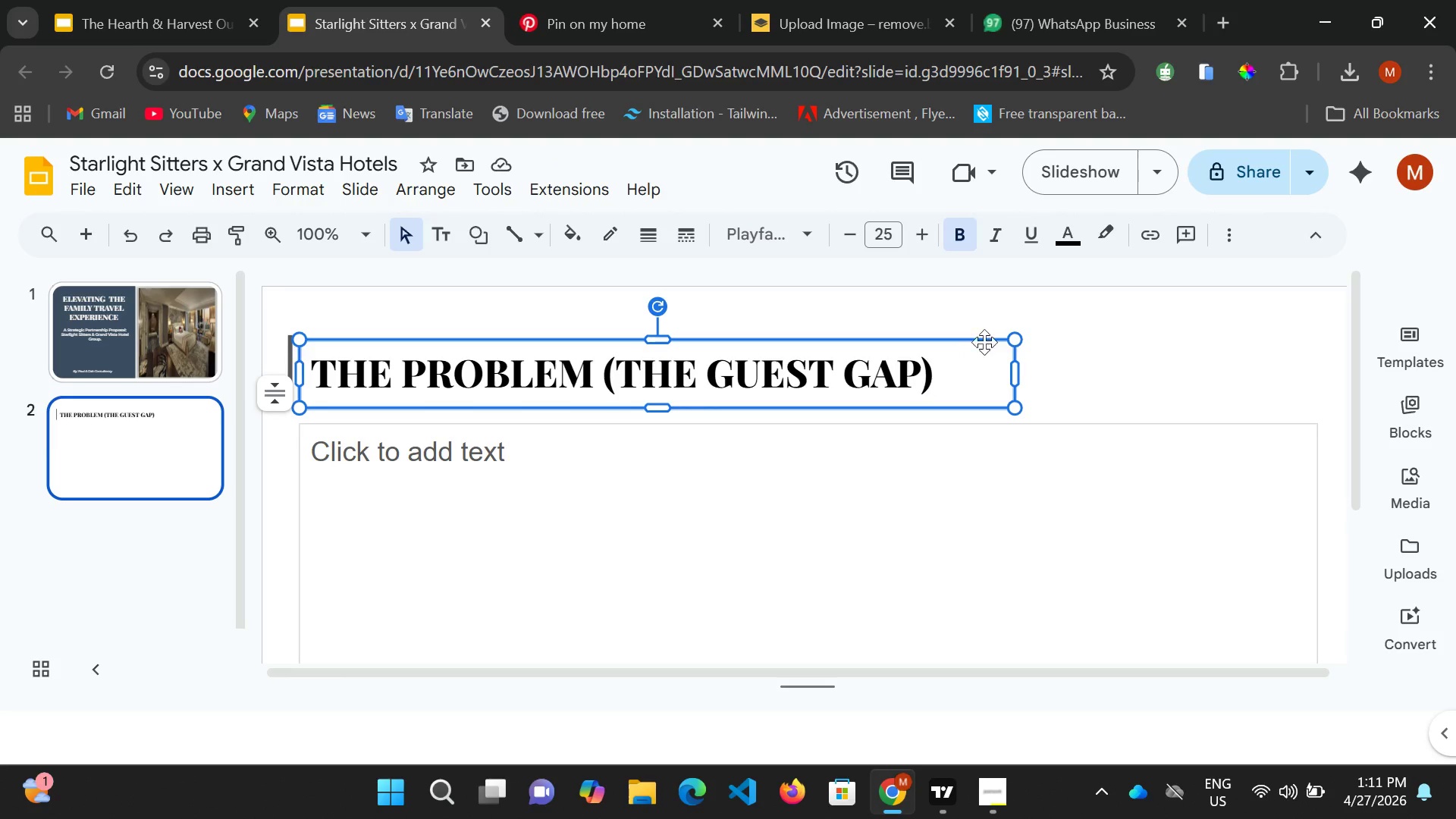 
wait(5.11)
 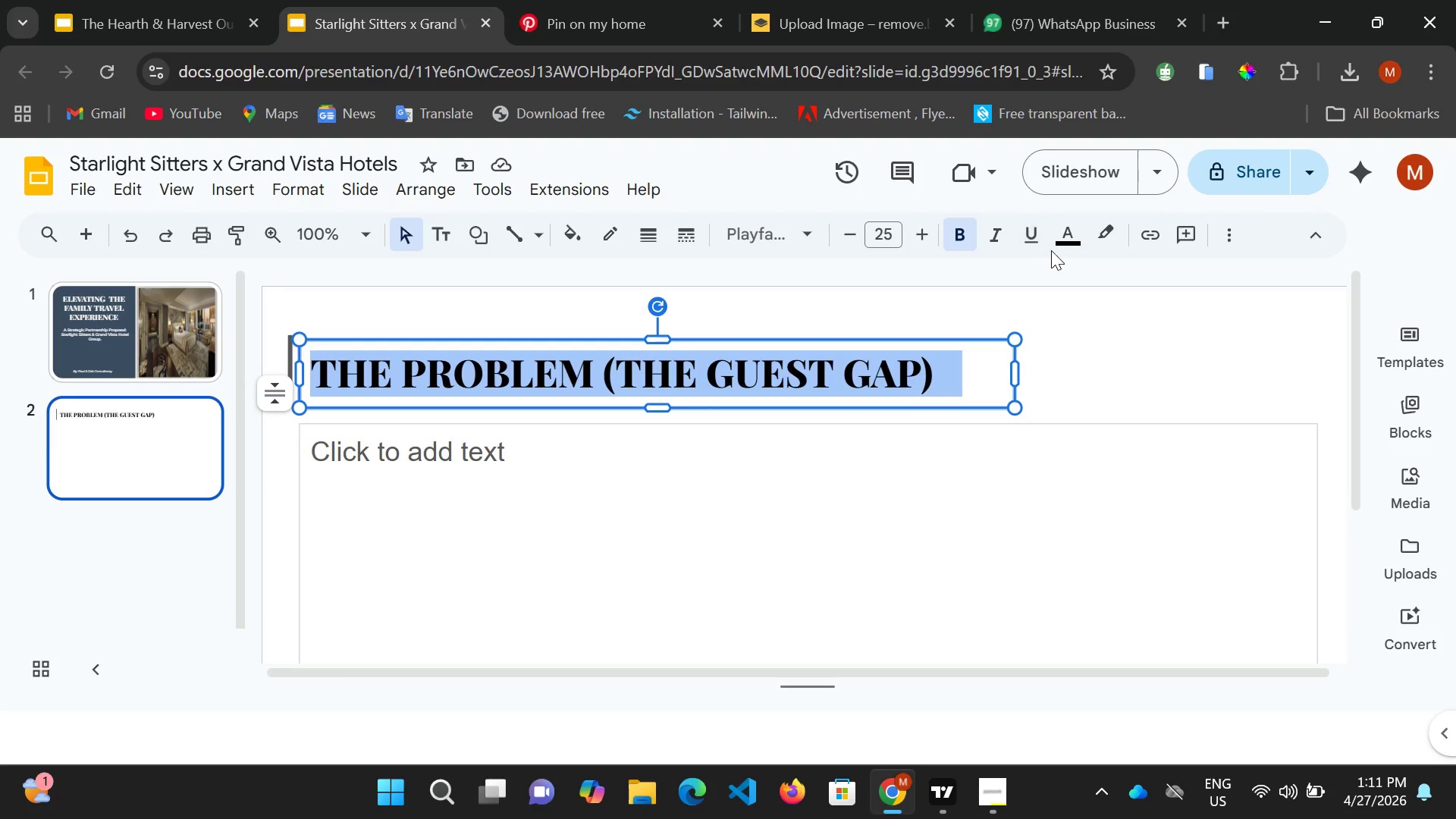 
left_click([580, 243])
 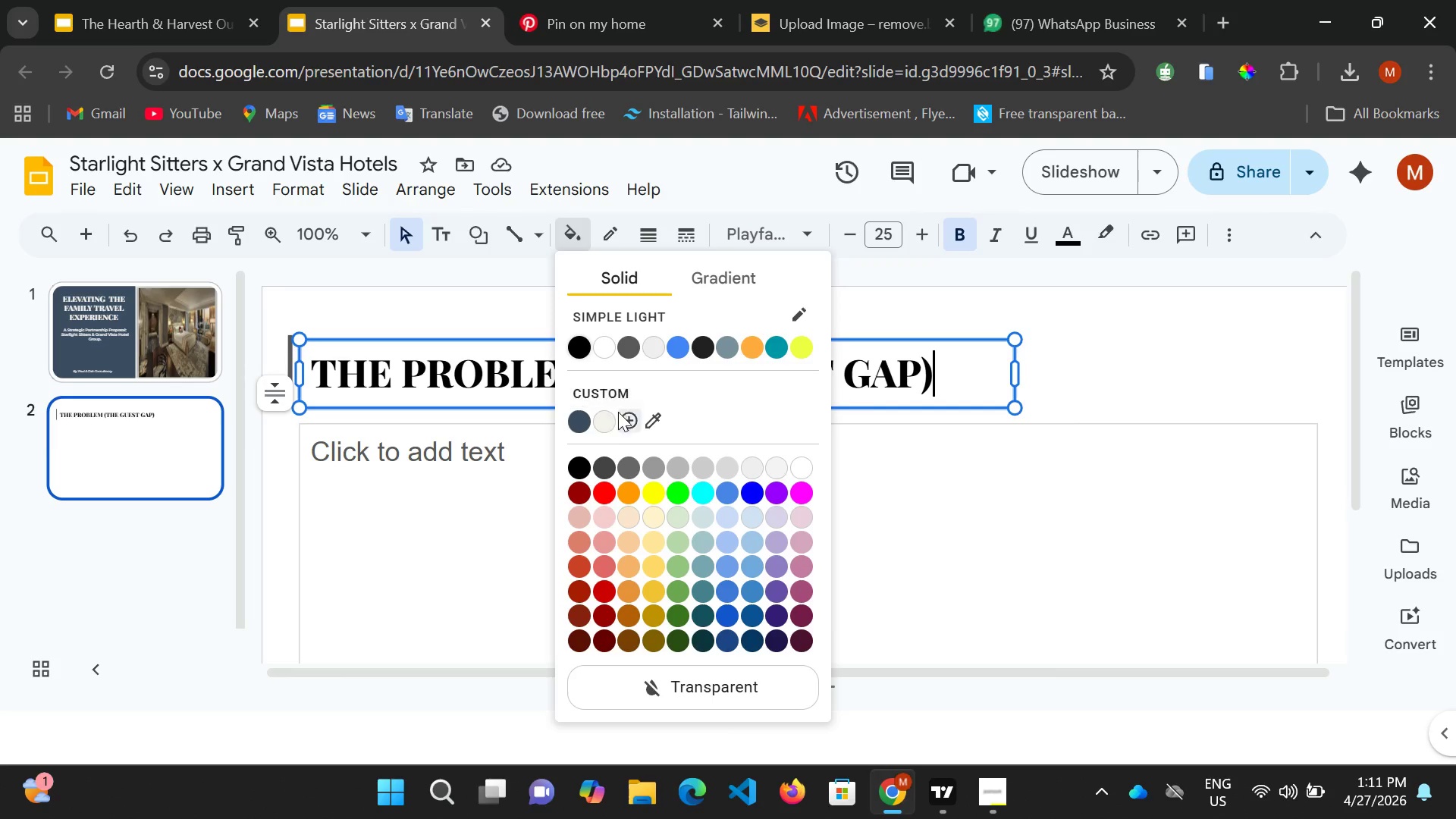 
left_click([610, 419])
 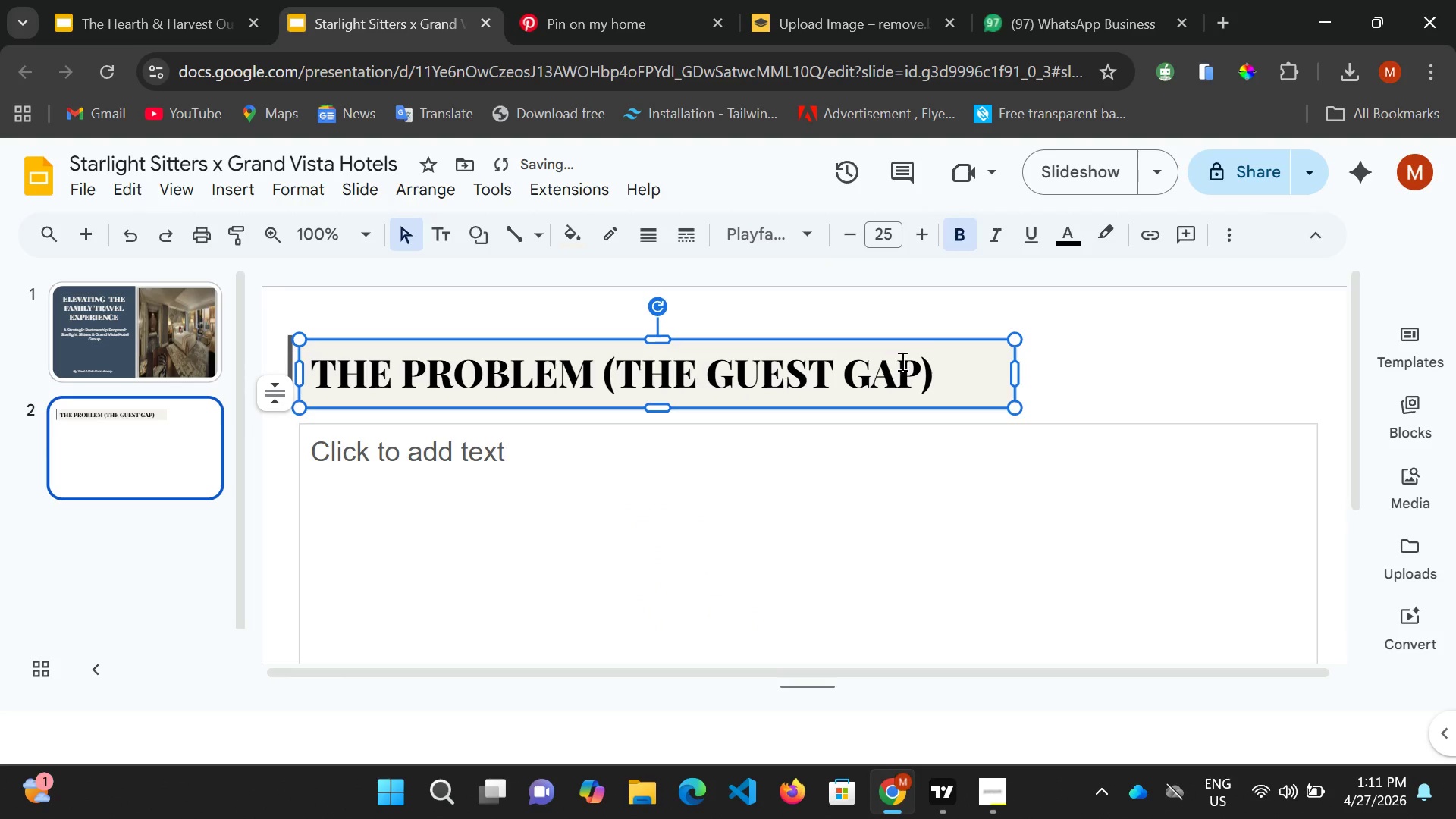 
key(Control+A)
 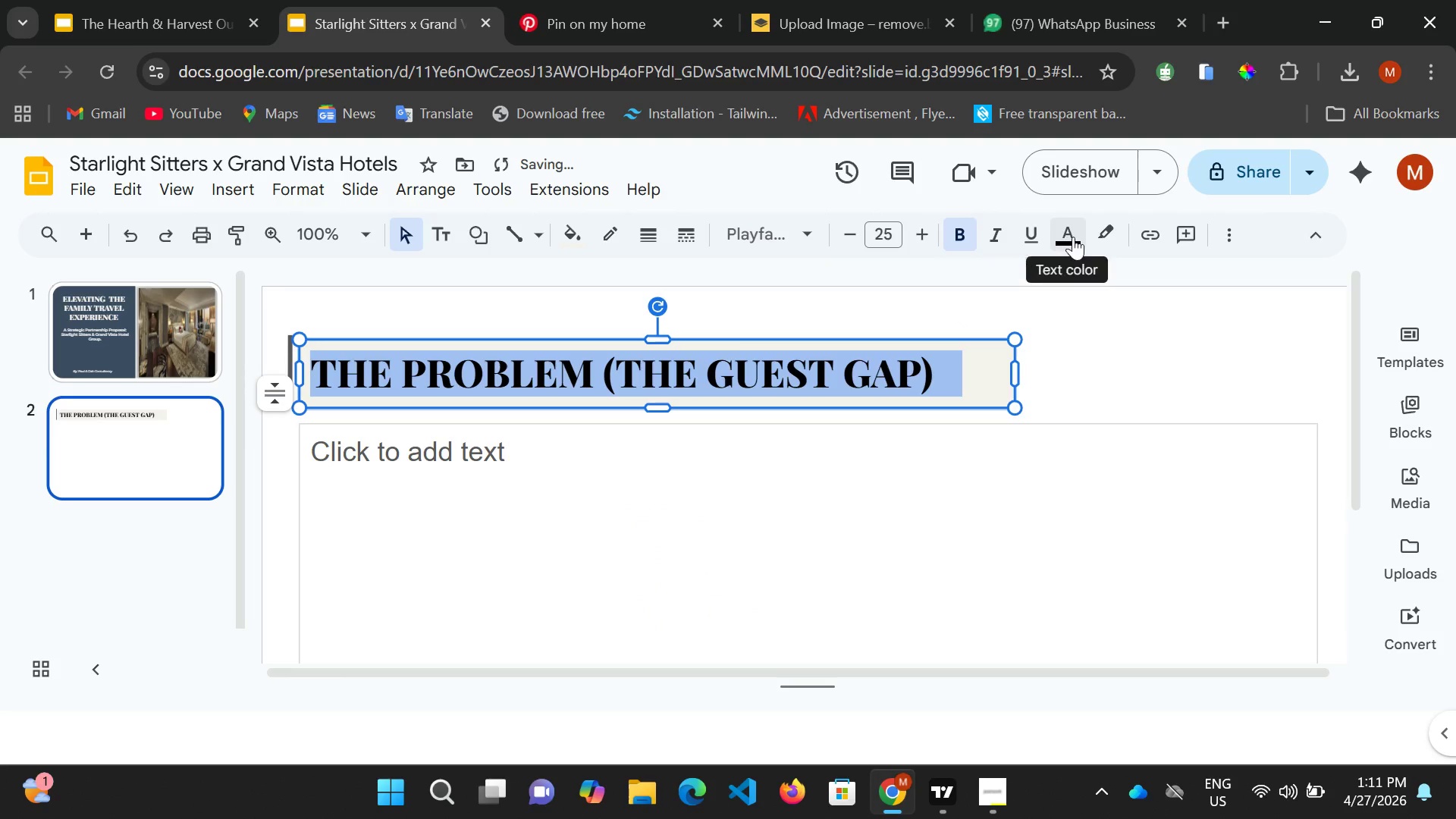 
left_click([1068, 234])
 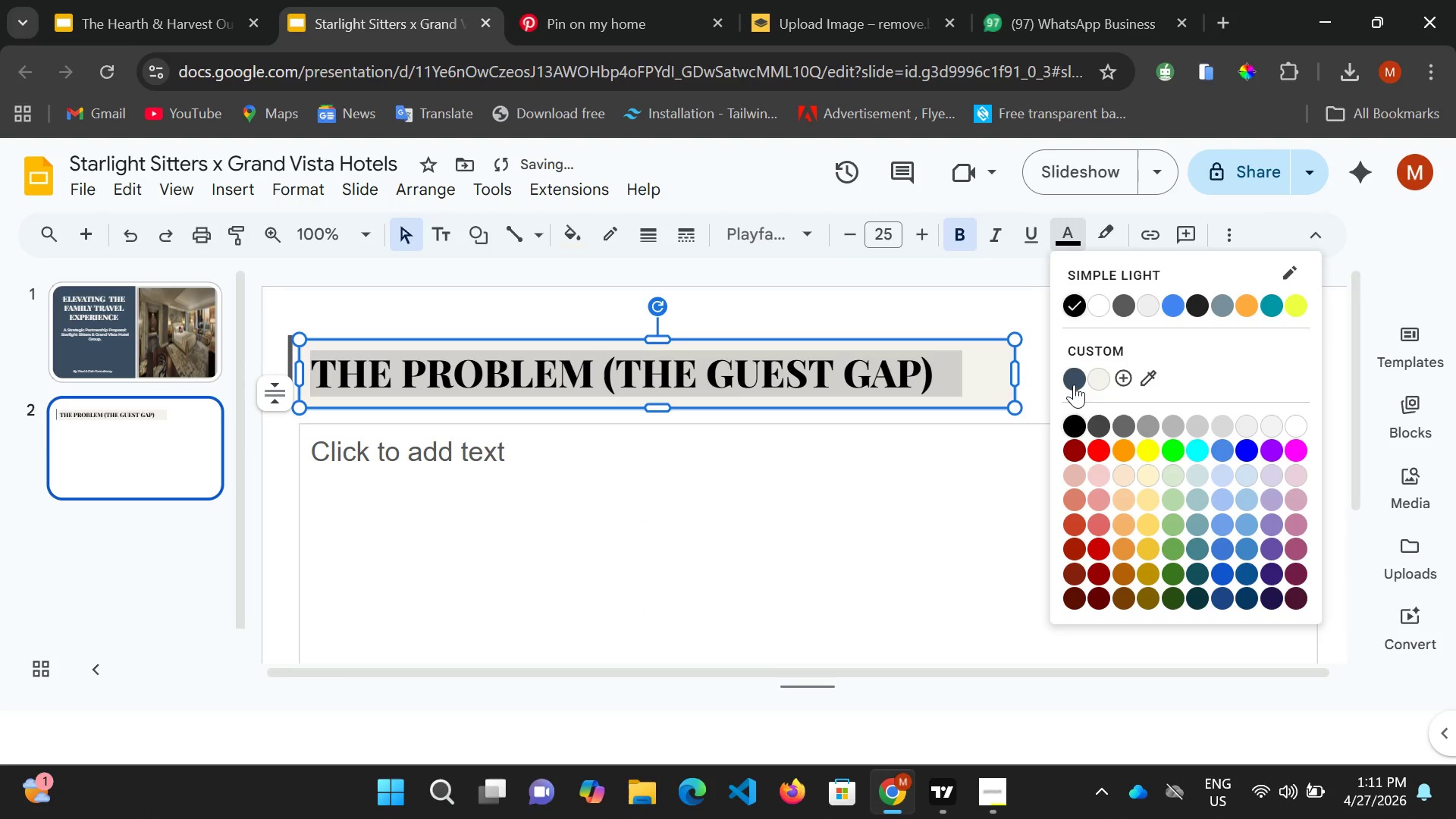 
left_click([1073, 382])
 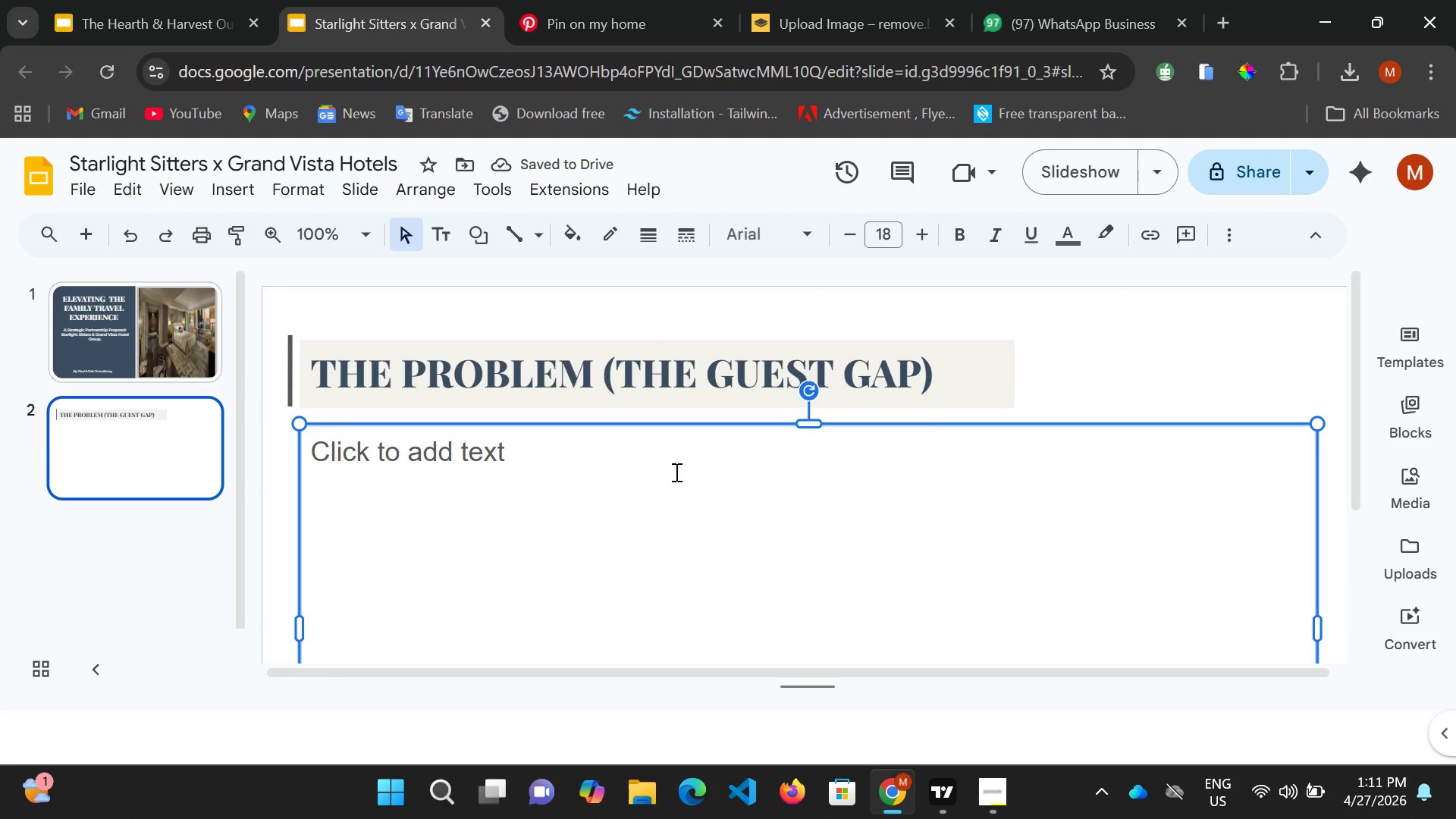 
wait(9.89)
 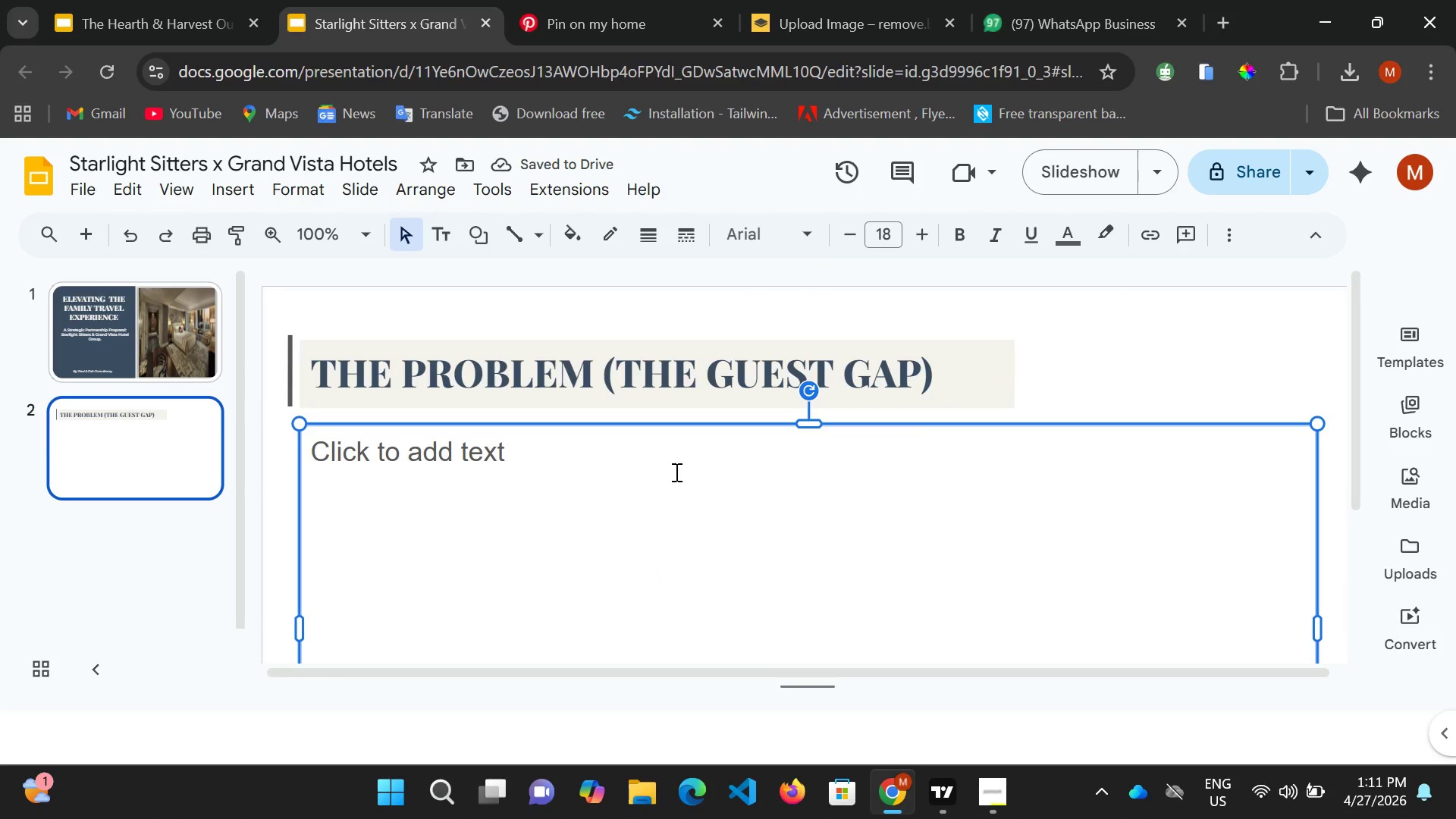 
left_click([473, 353])
 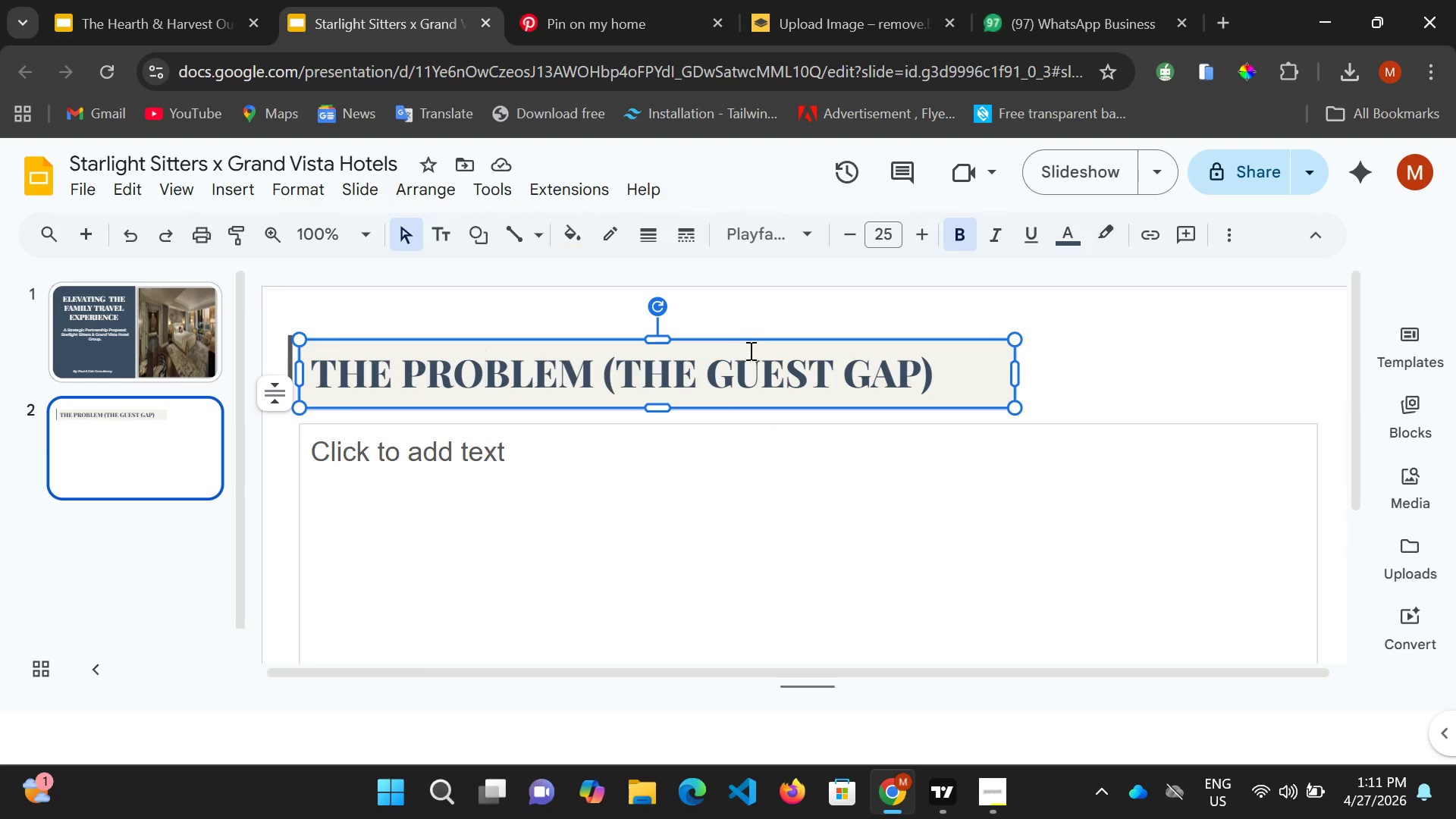 
left_click([761, 351])
 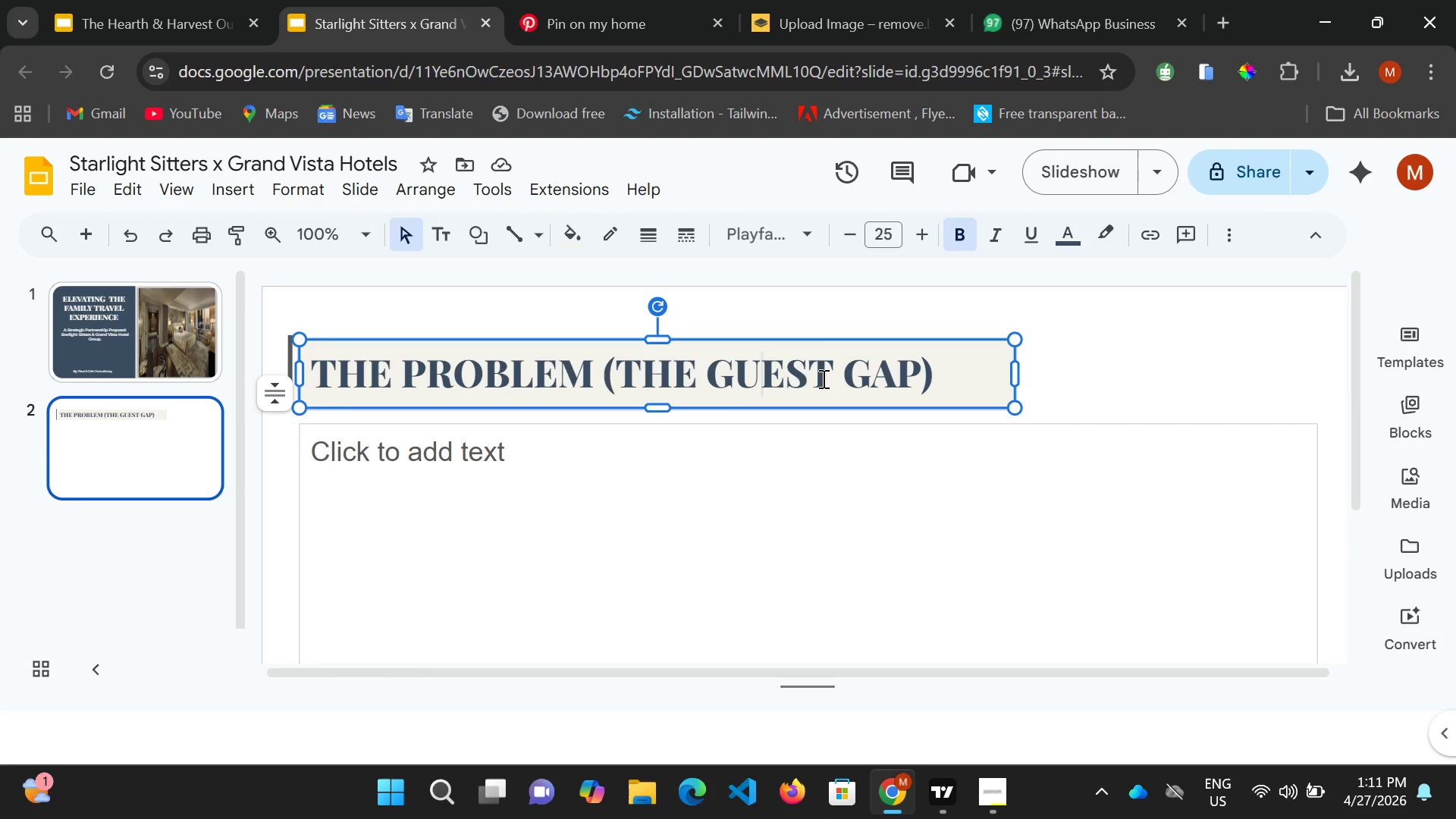 
key(Control+A)
 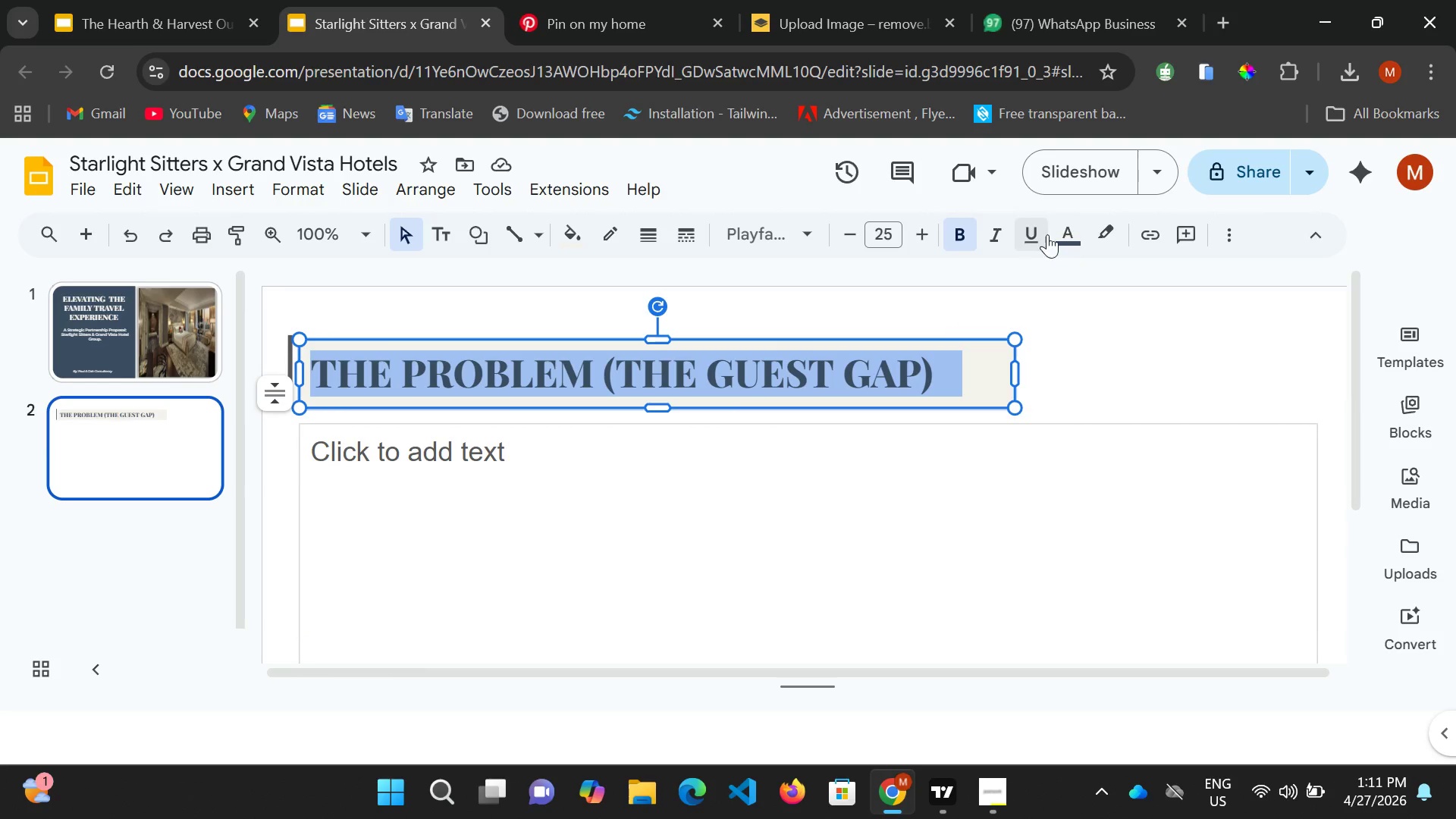 
left_click([1061, 238])
 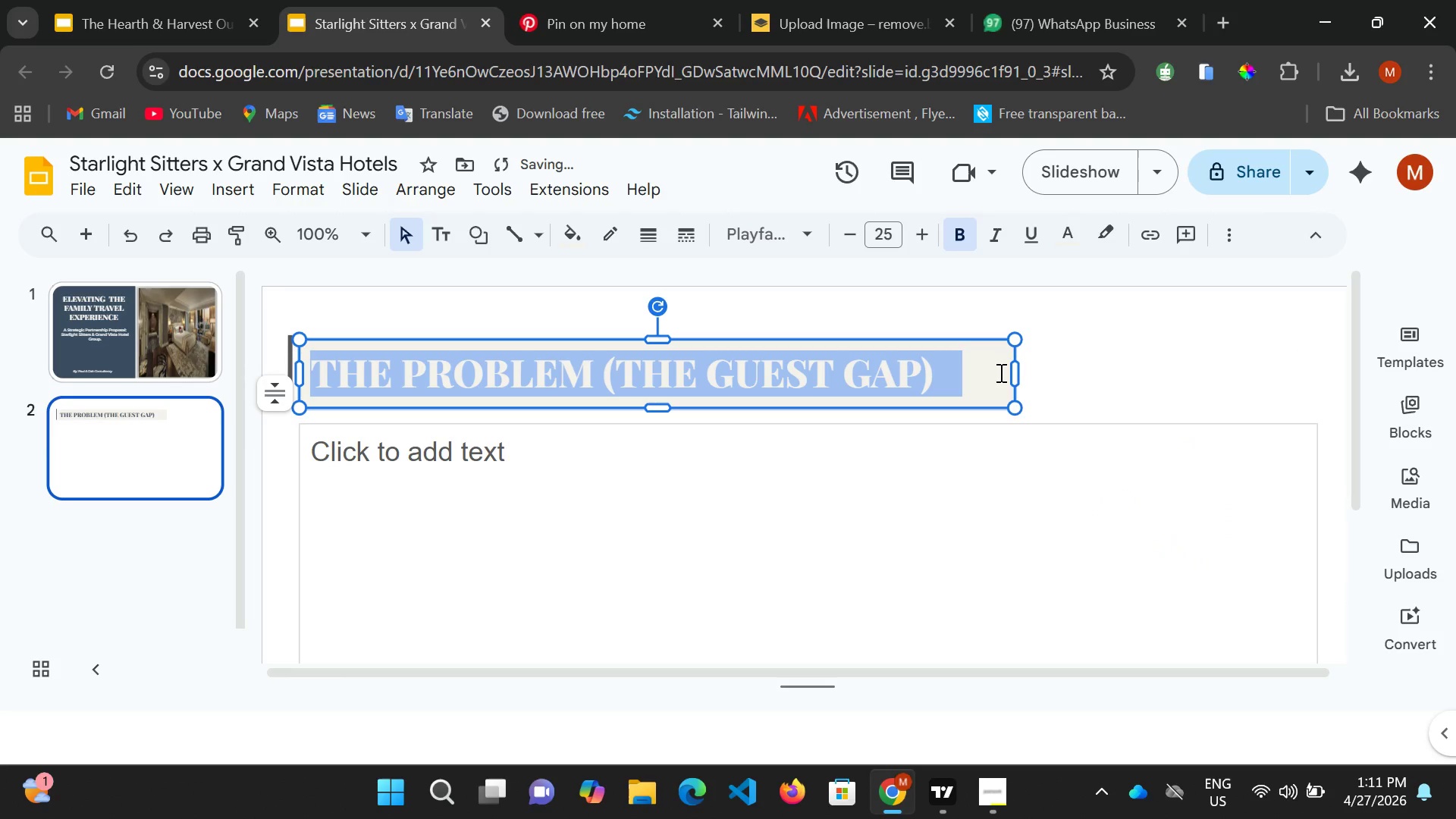 
left_click([993, 375])
 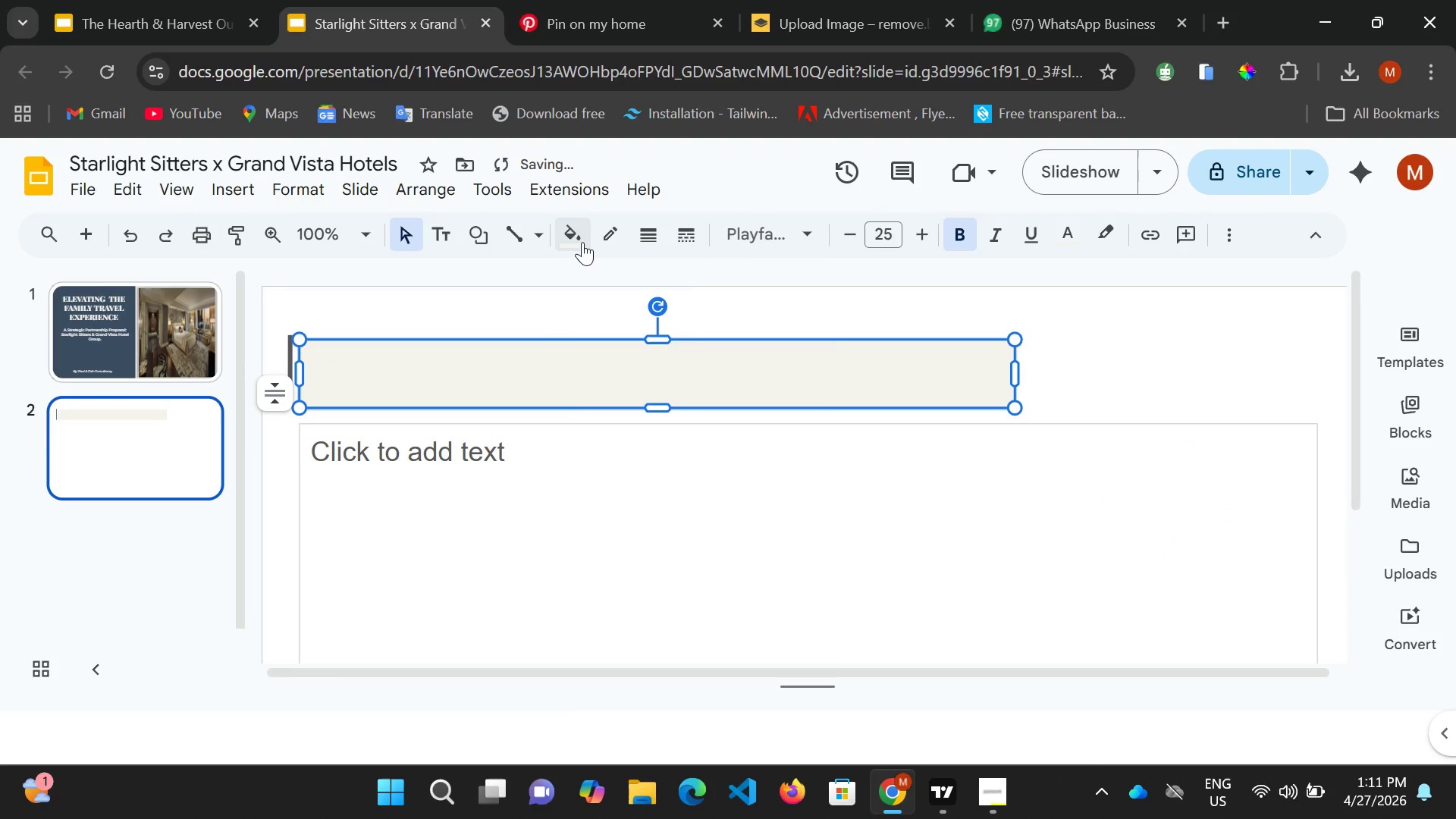 
left_click([572, 234])
 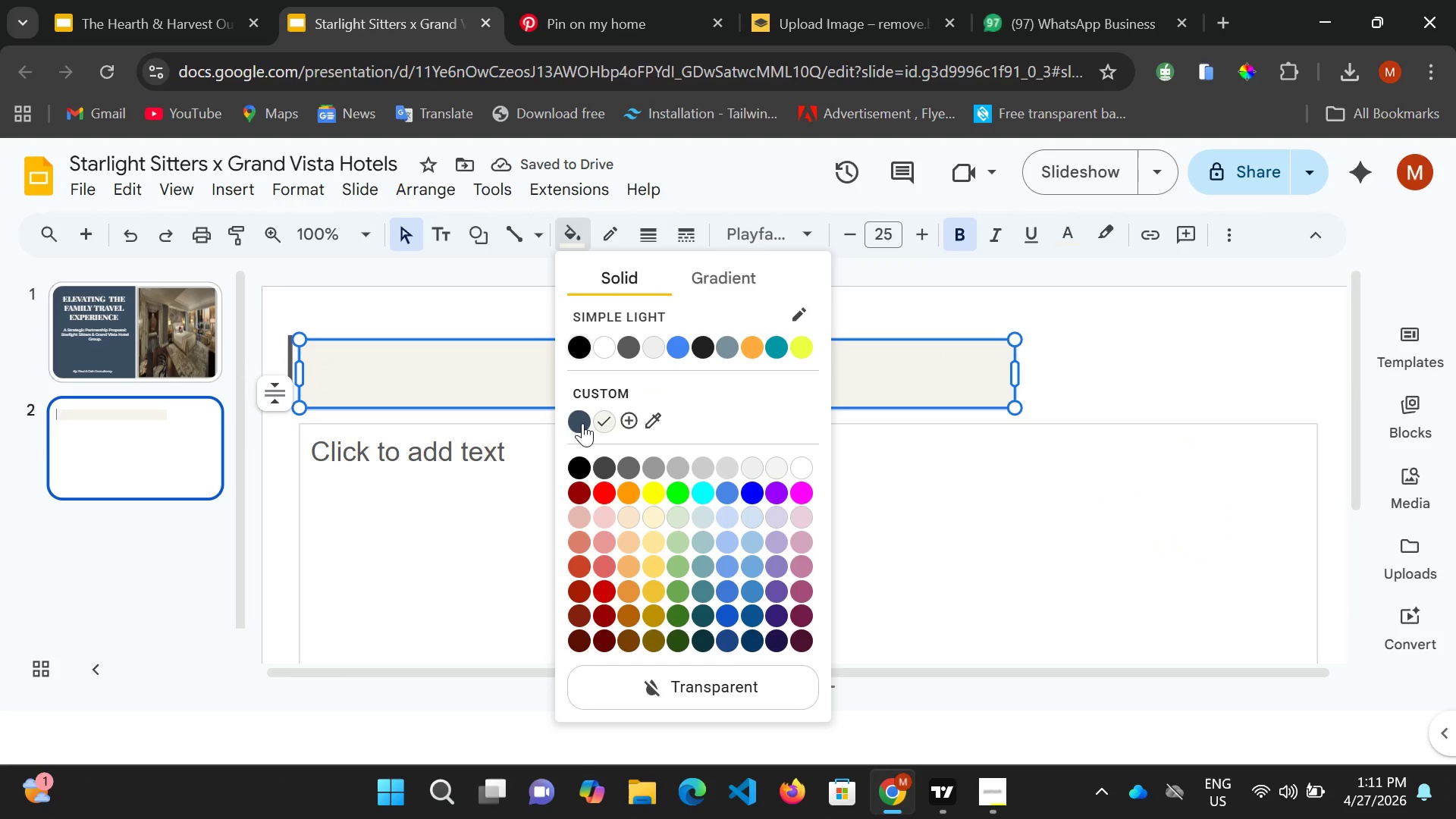 
left_click([581, 424])
 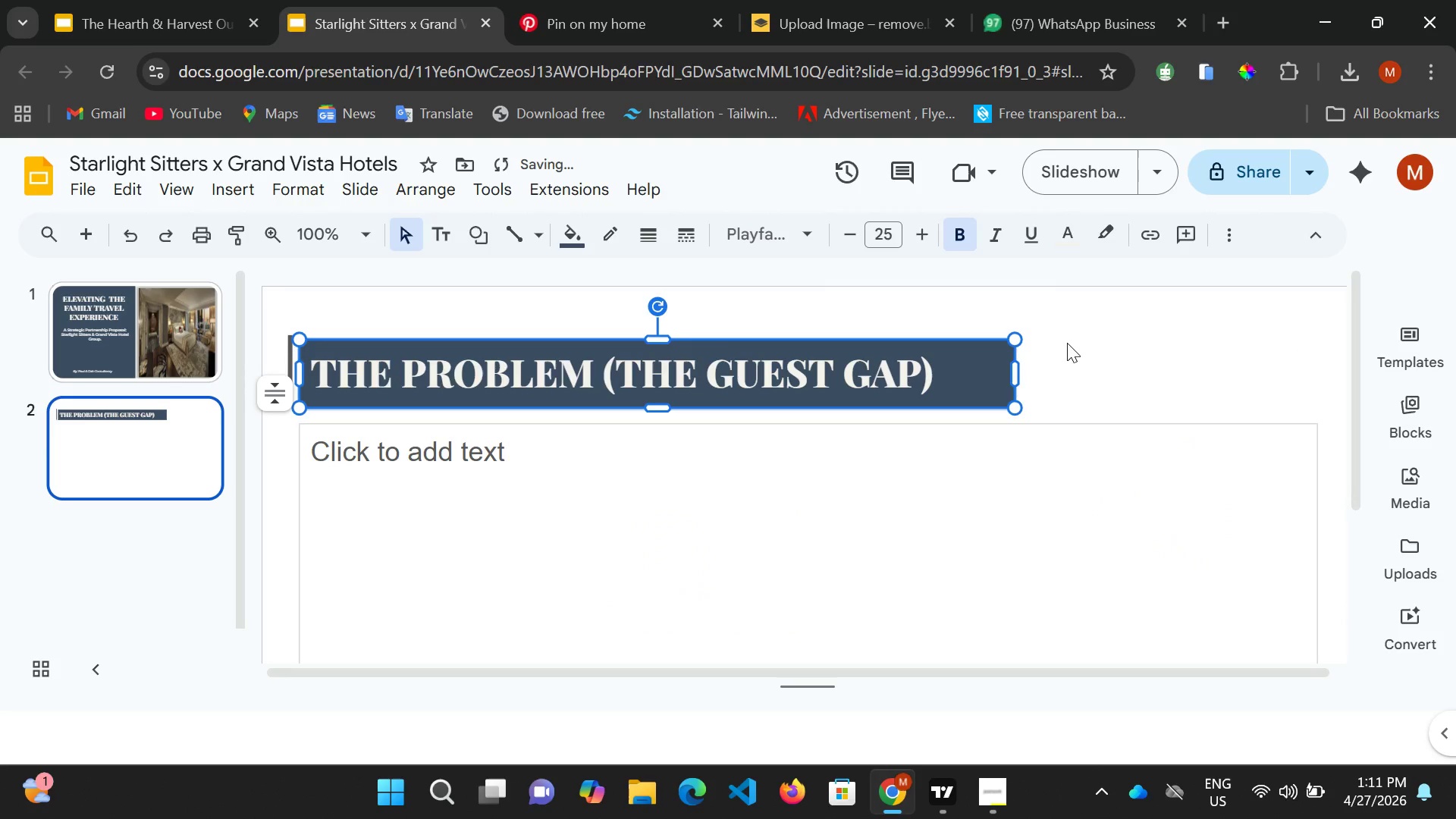 
left_click([1070, 343])
 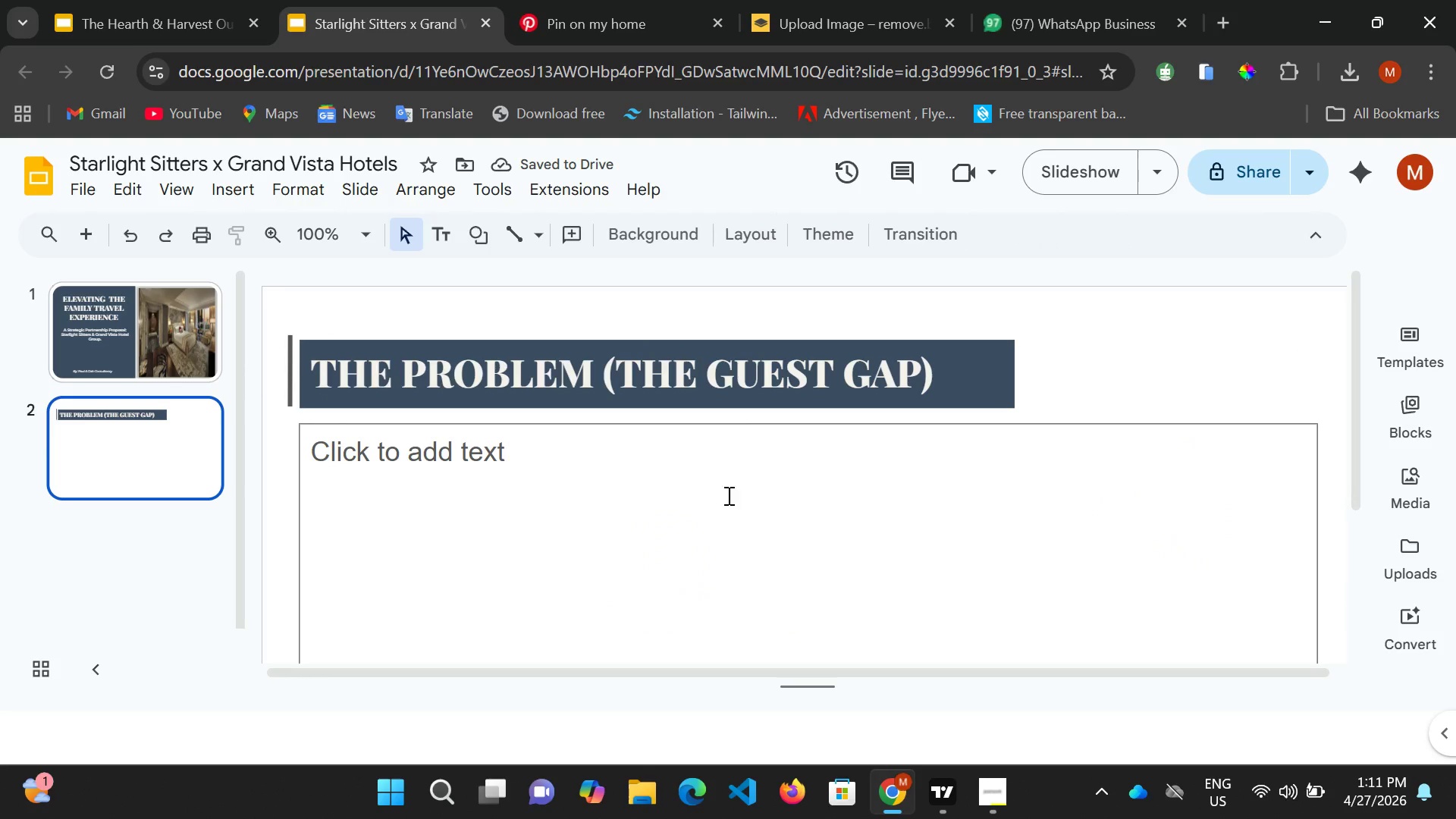 
scroll: coordinate [673, 467], scroll_direction: down, amount: 2.0
 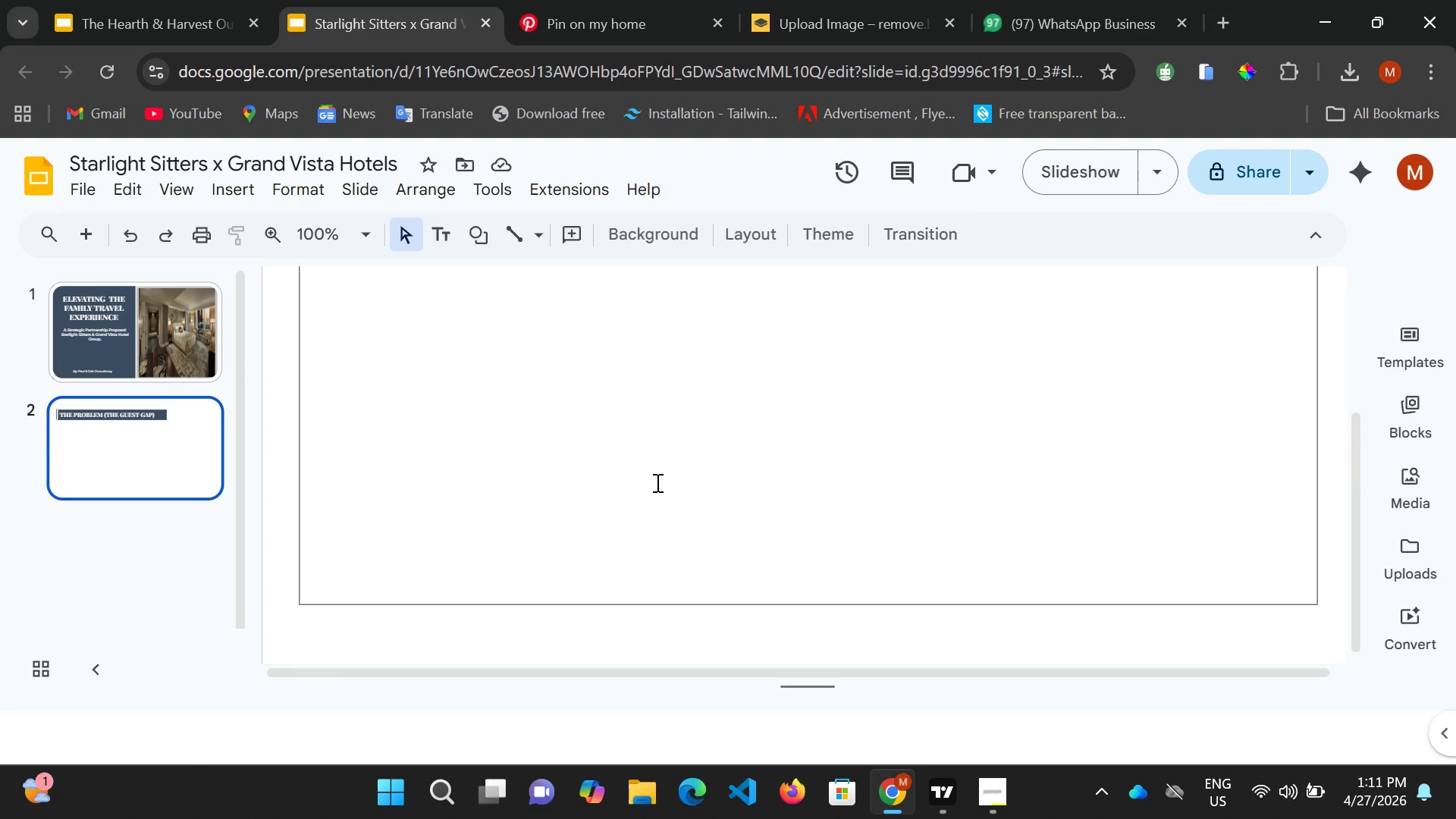 
wait(7.96)
 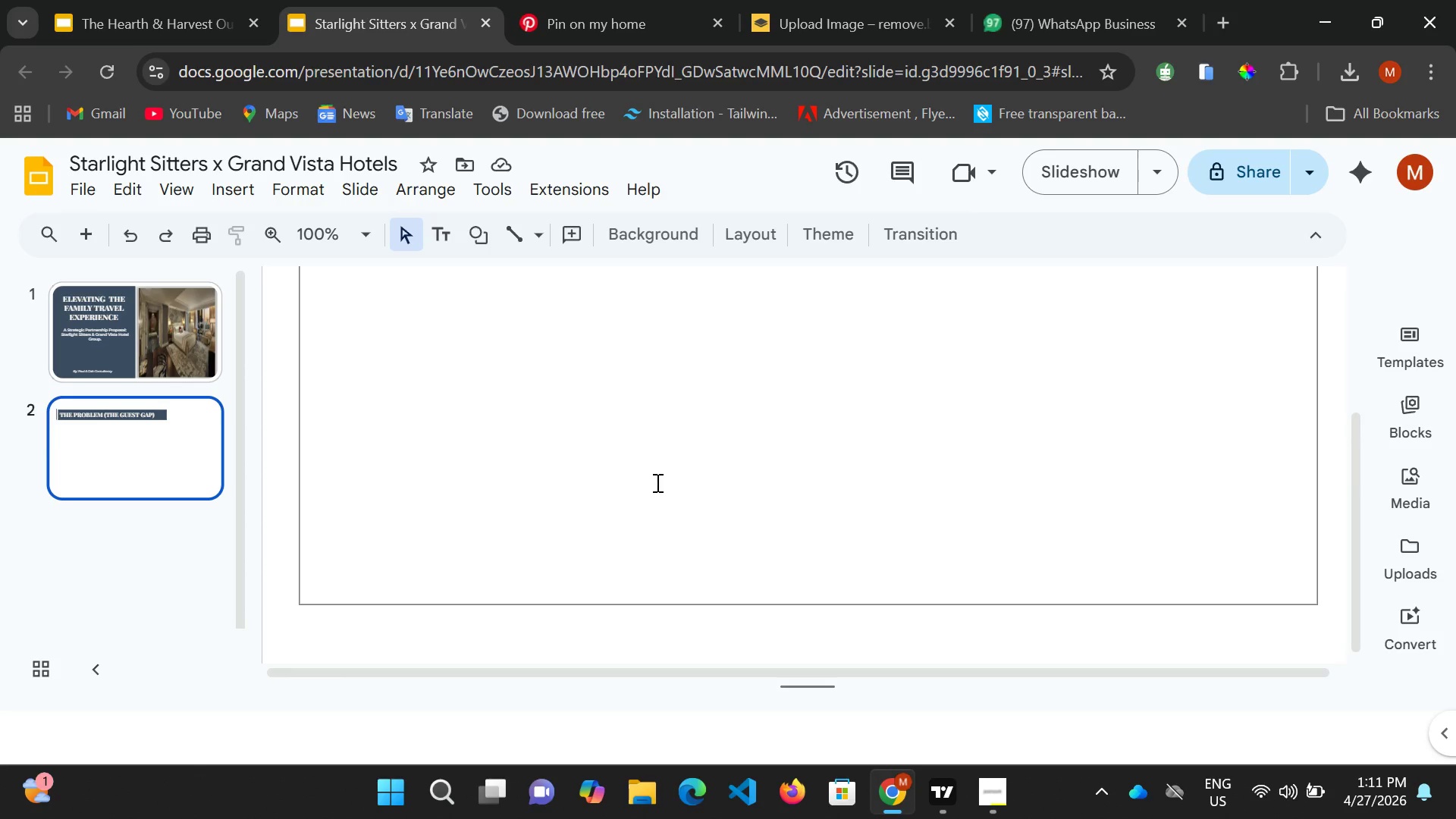 
scroll: coordinate [730, 425], scroll_direction: up, amount: 3.0
 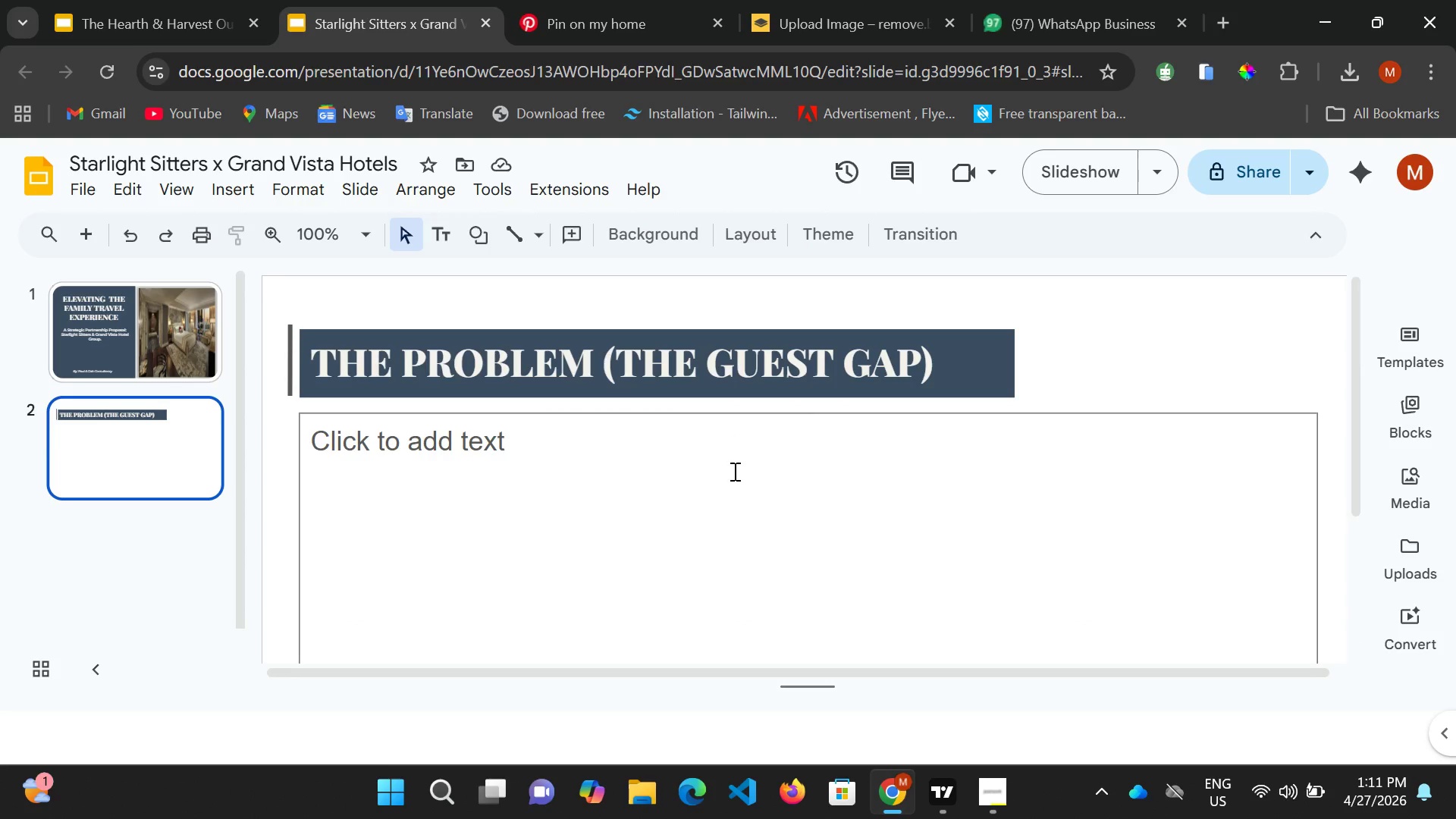 
scroll: coordinate [736, 471], scroll_direction: down, amount: 1.0
 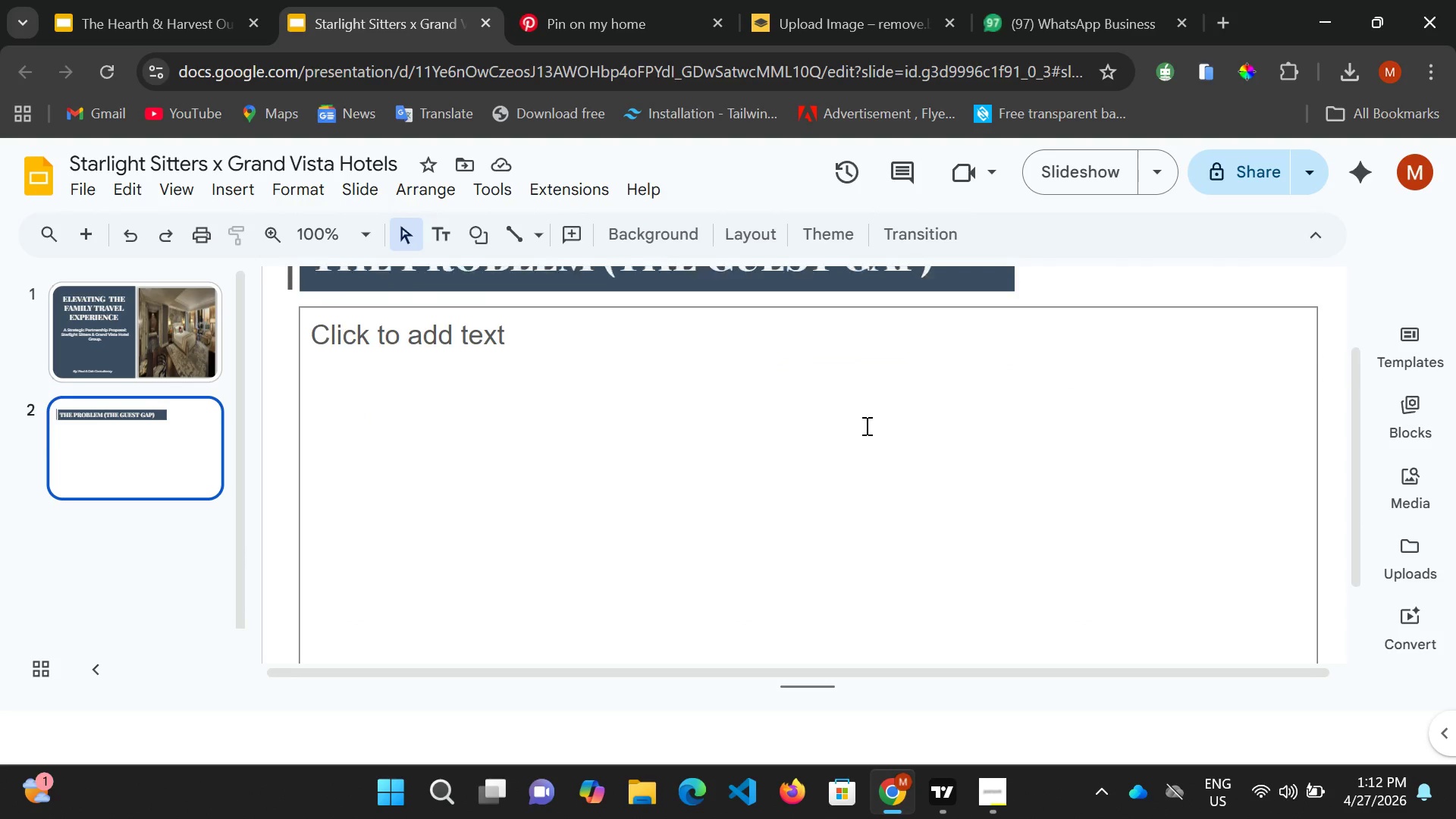 
scroll: coordinate [865, 425], scroll_direction: up, amount: 1.0
 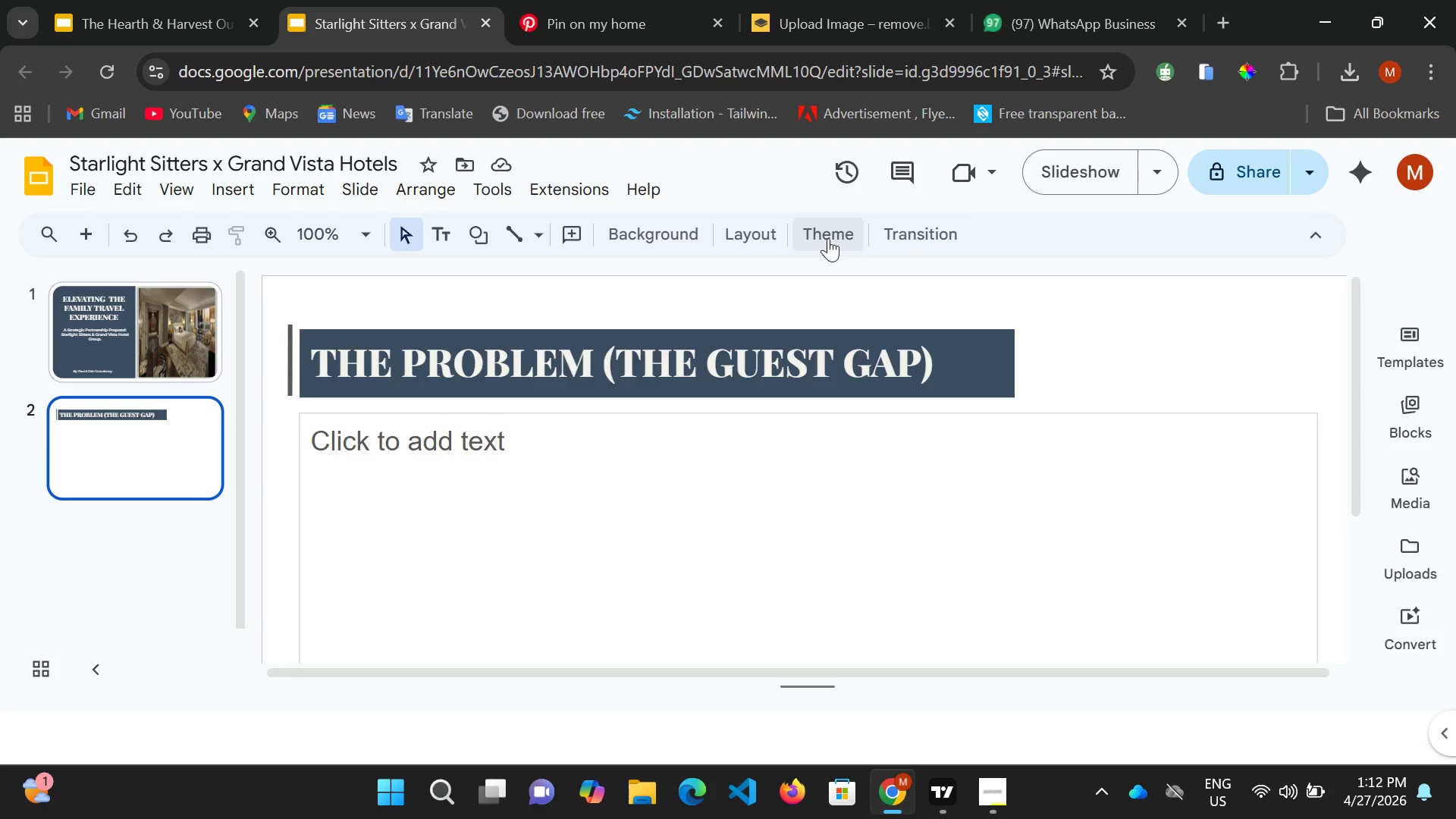 
left_click([756, 231])
 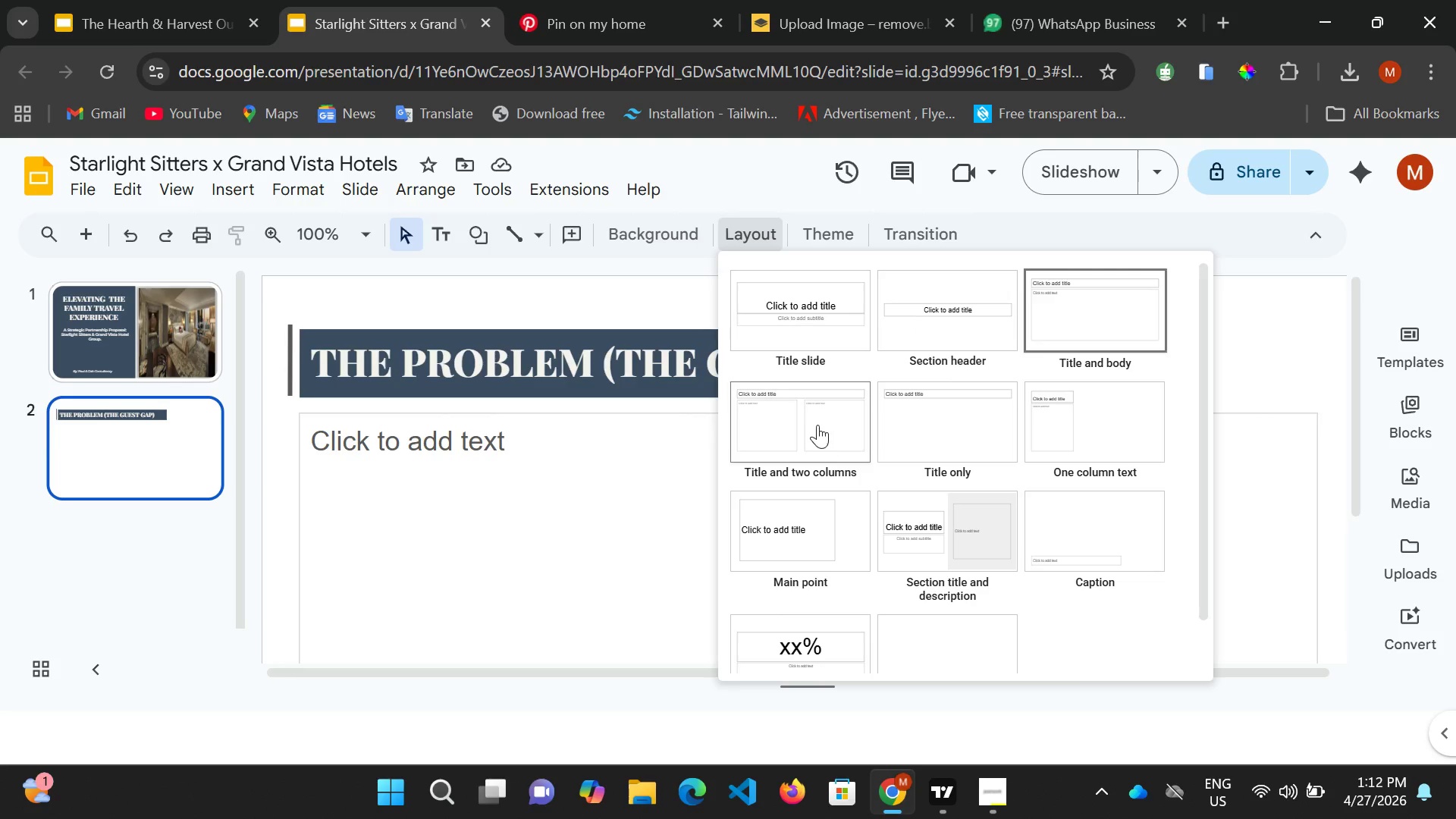 
left_click([824, 423])
 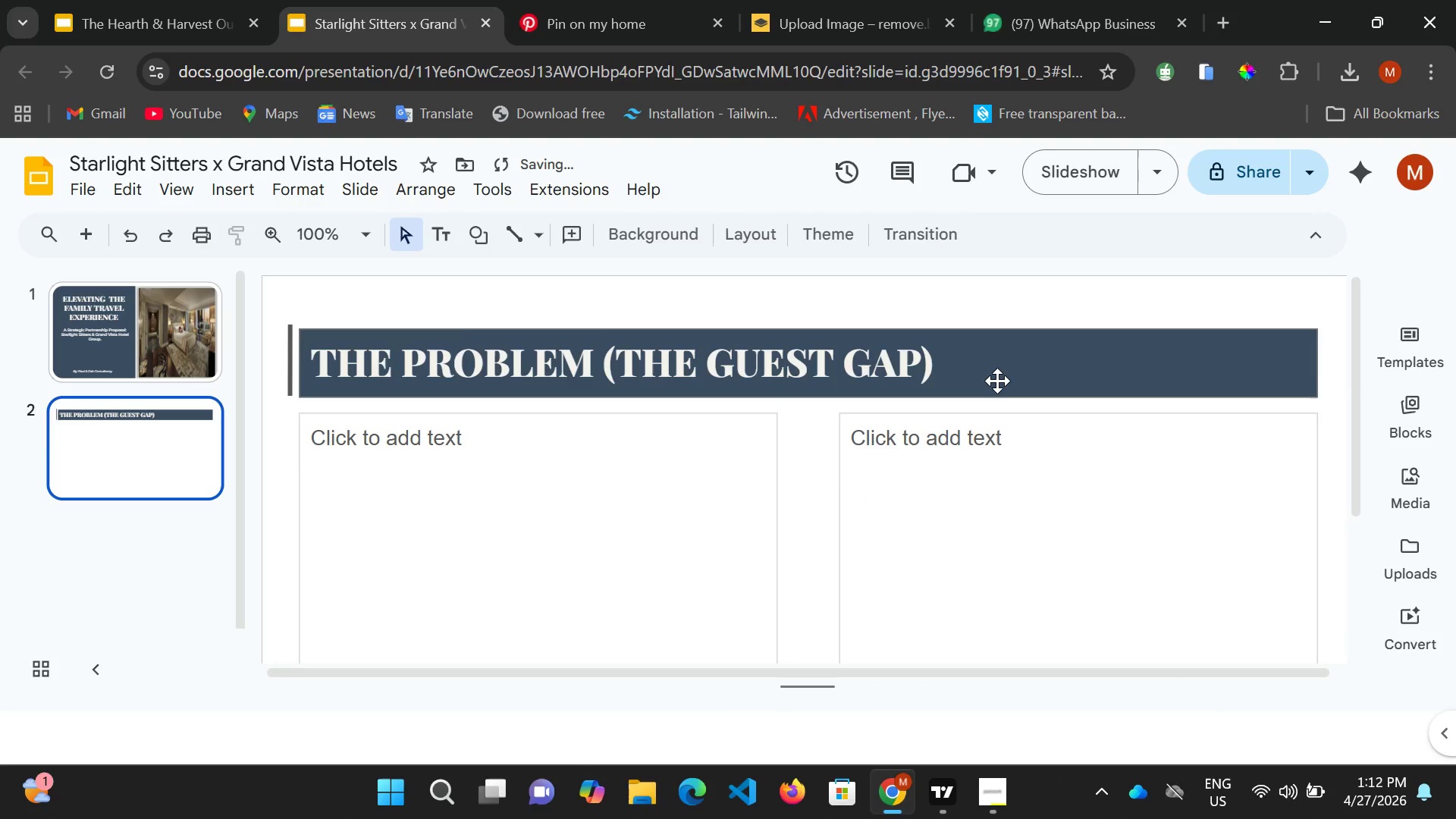 
scroll: coordinate [997, 380], scroll_direction: up, amount: 2.0
 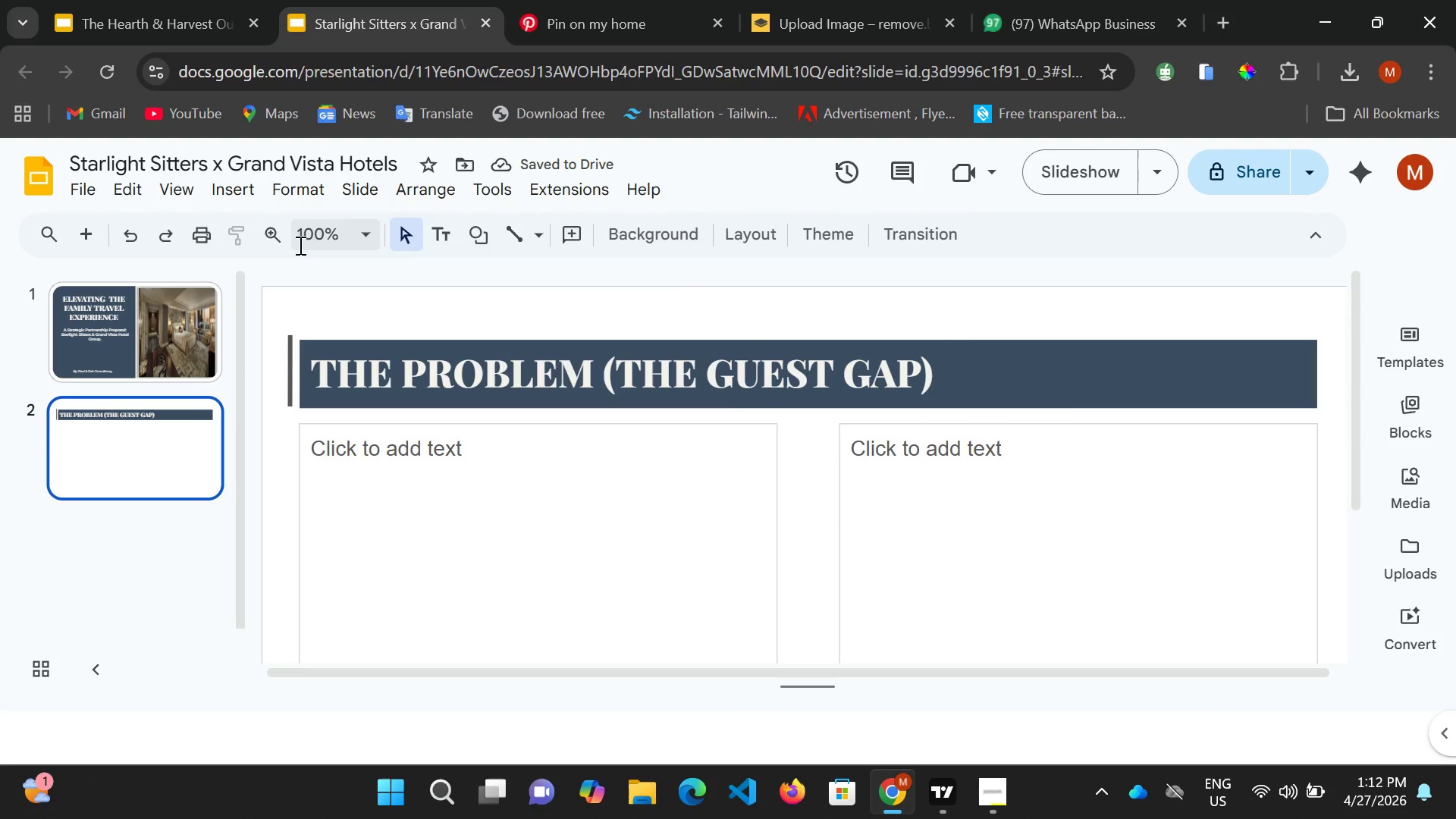 
left_click([268, 236])
 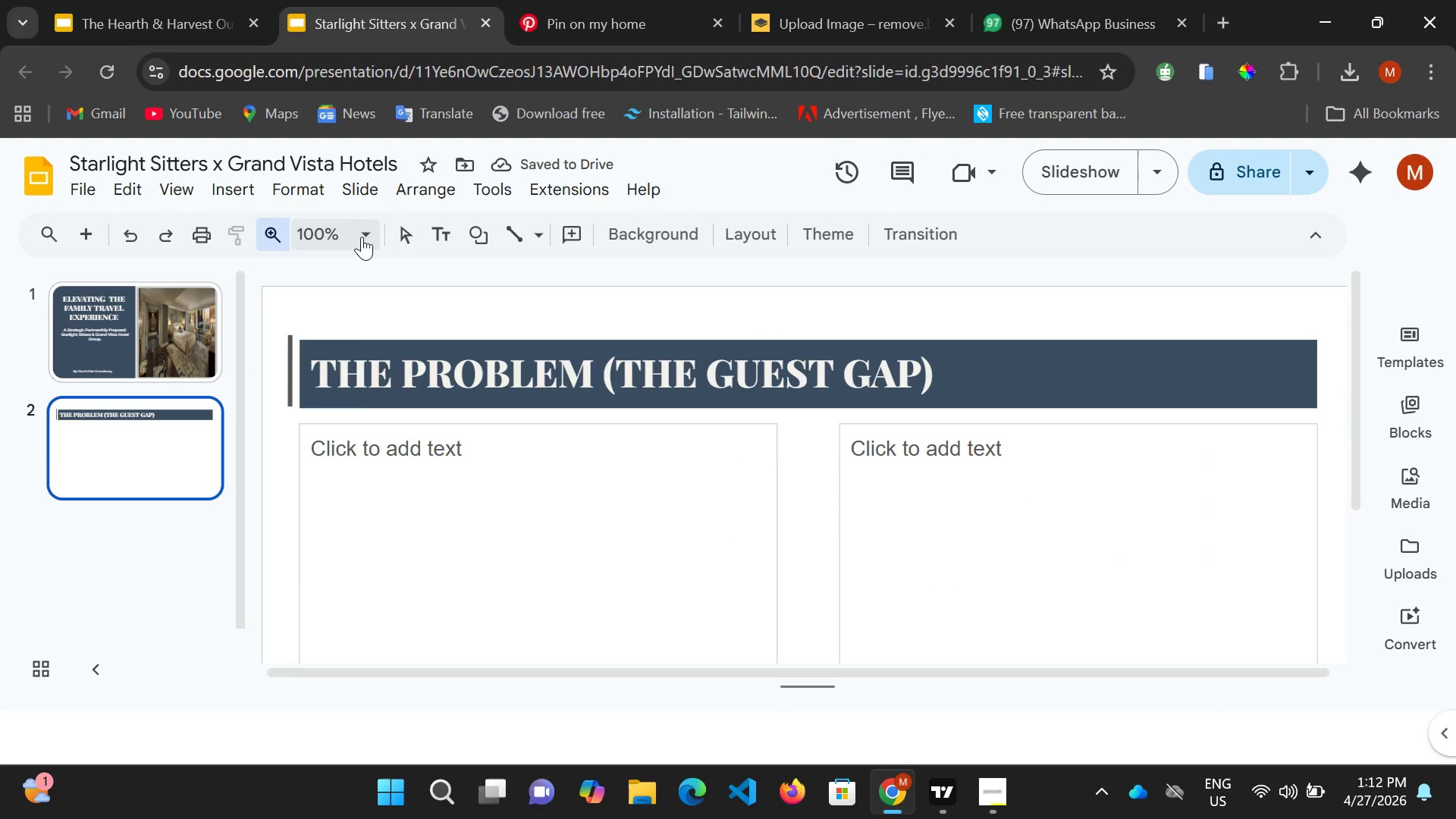 
left_click([362, 237])
 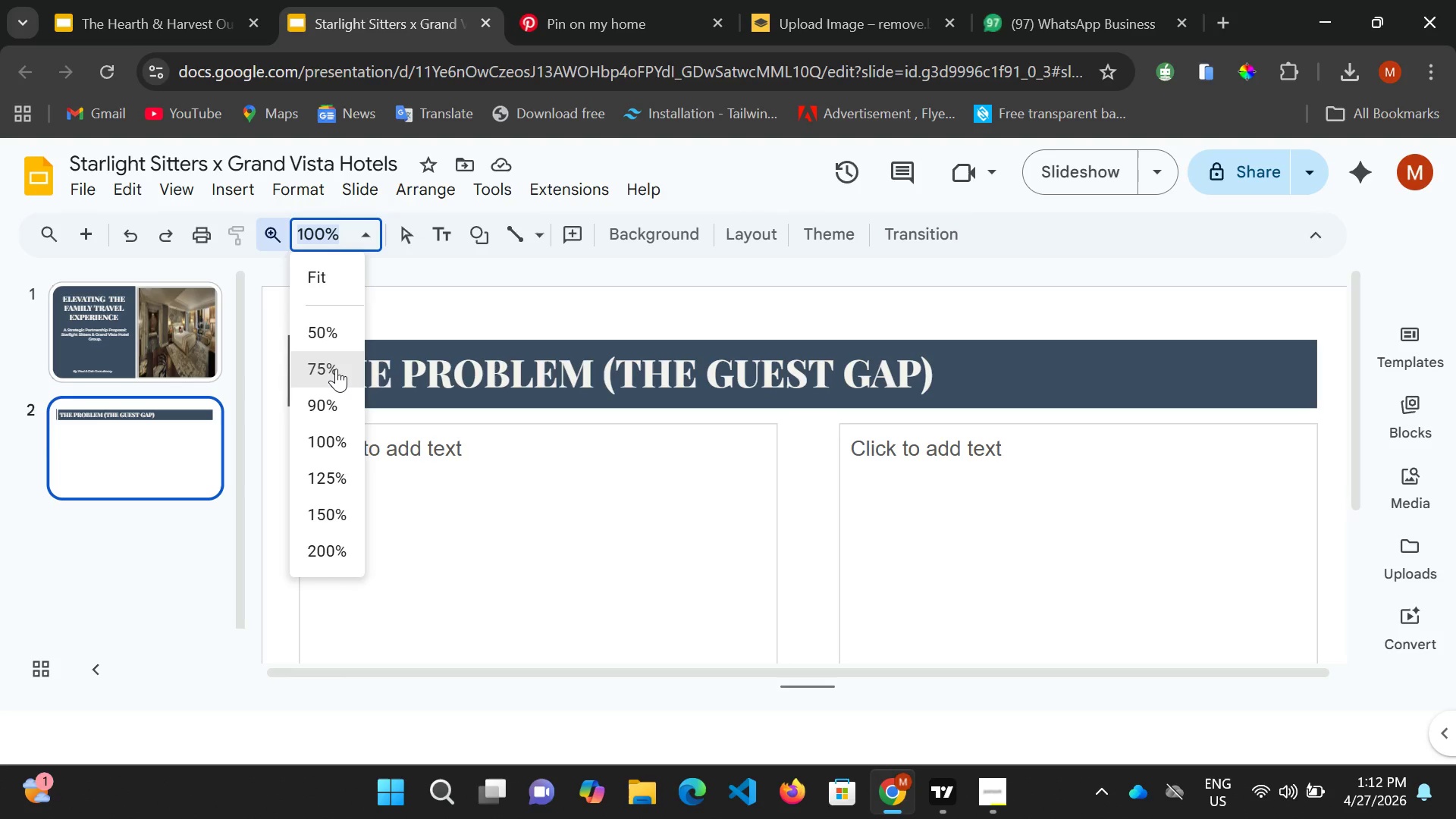 
left_click([336, 369])
 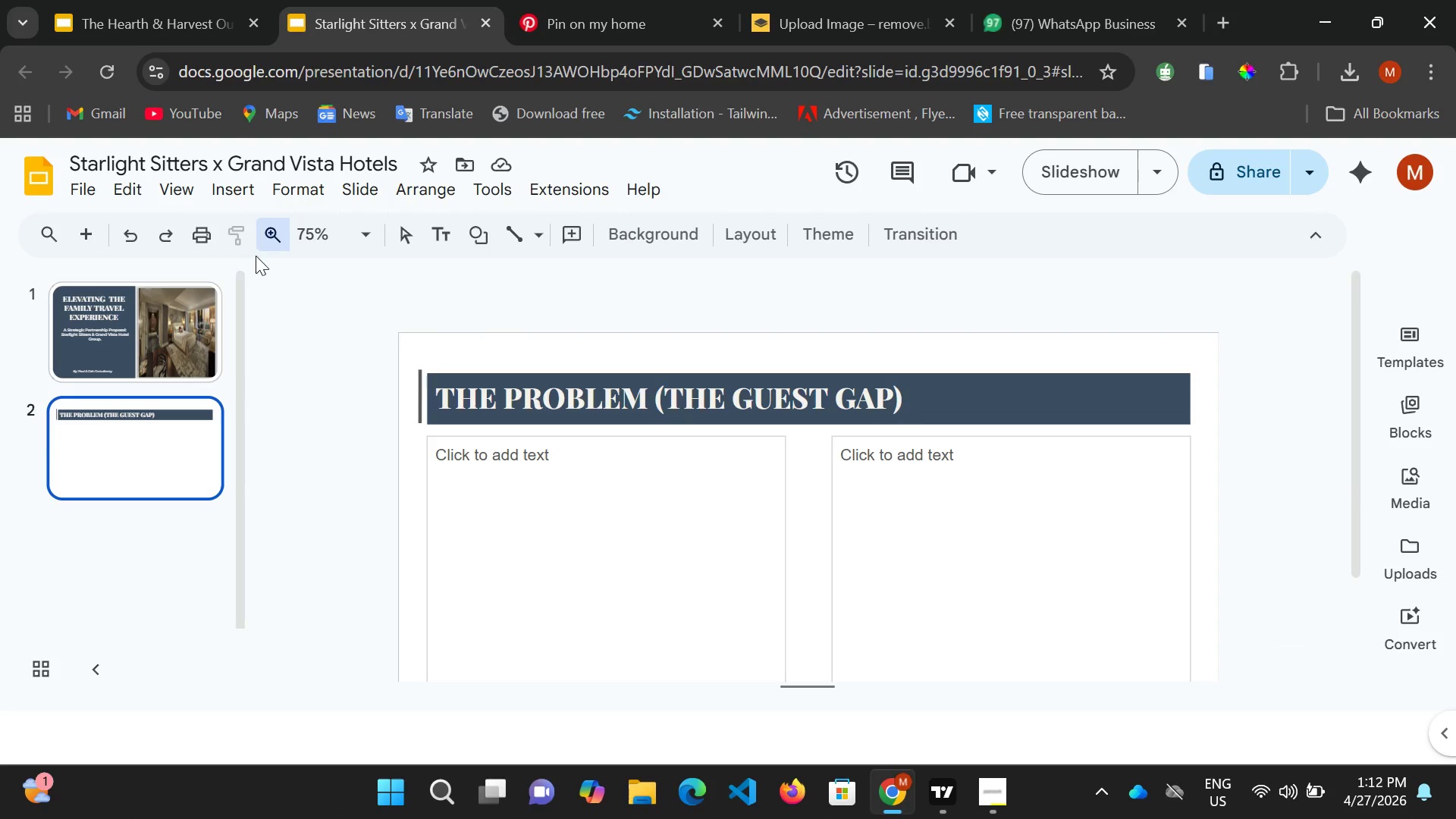 
left_click([409, 236])
 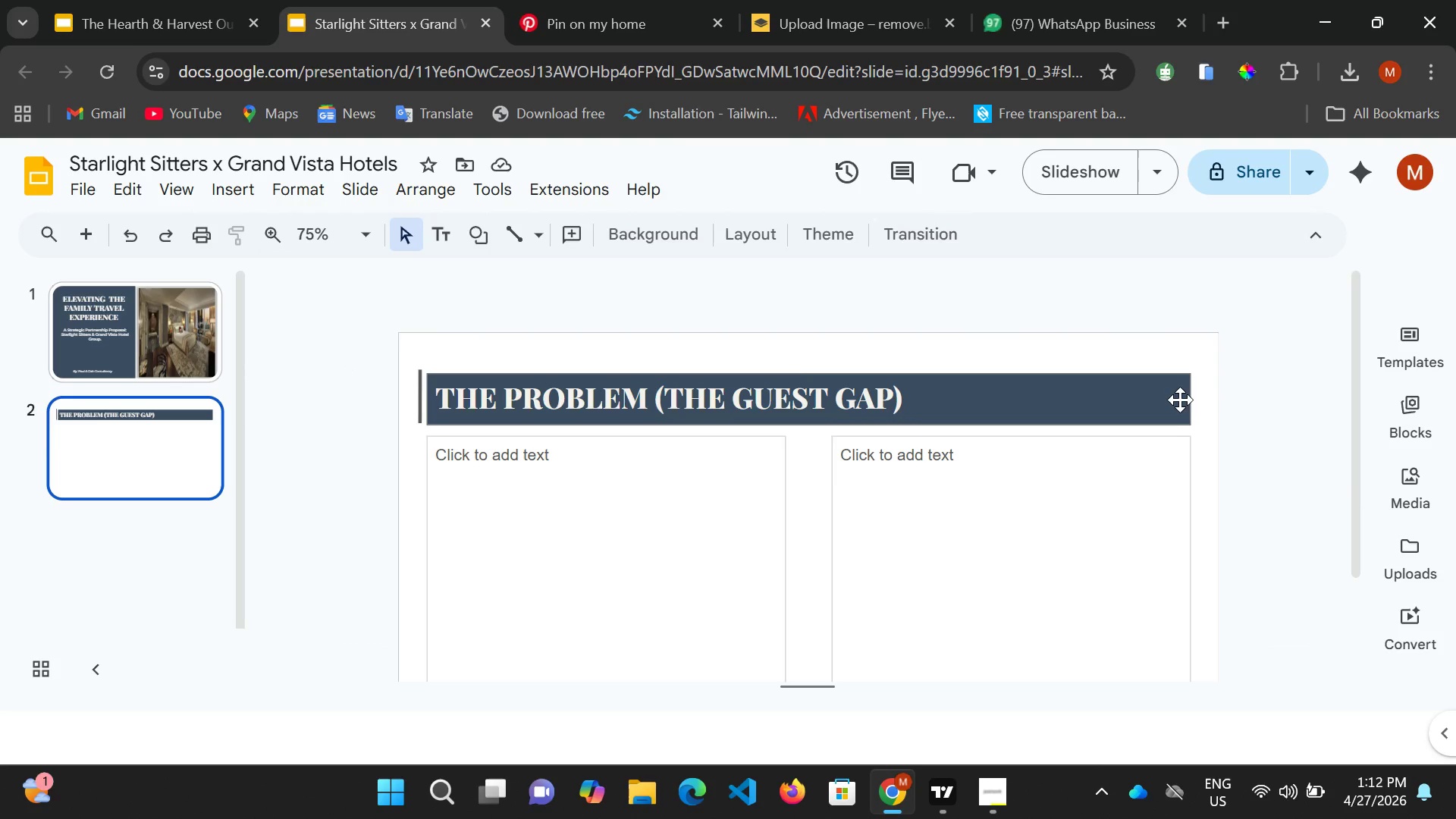 
left_click([1179, 400])
 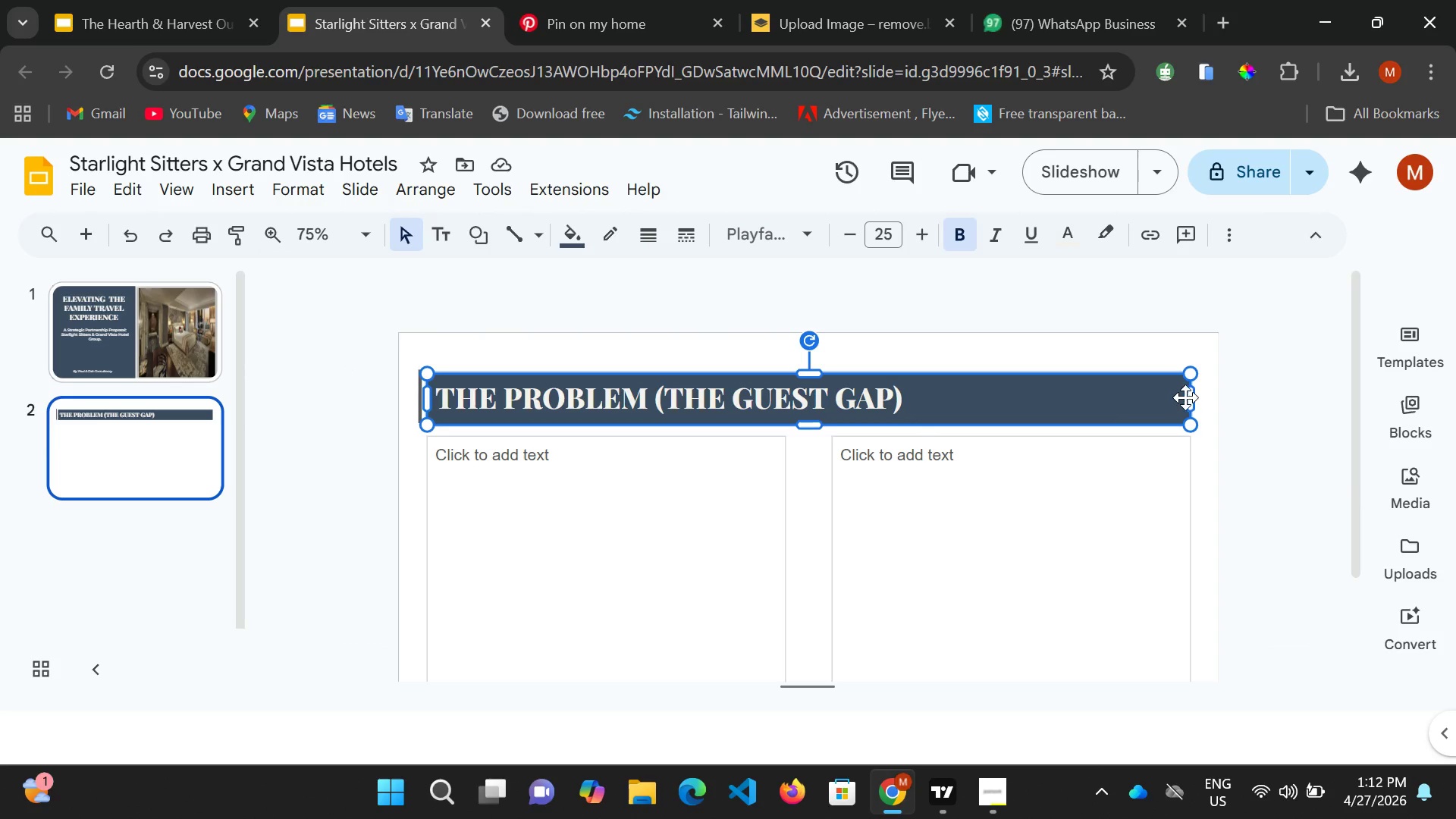 
left_click_drag(start_coordinate=[1185, 397], to_coordinate=[993, 403])
 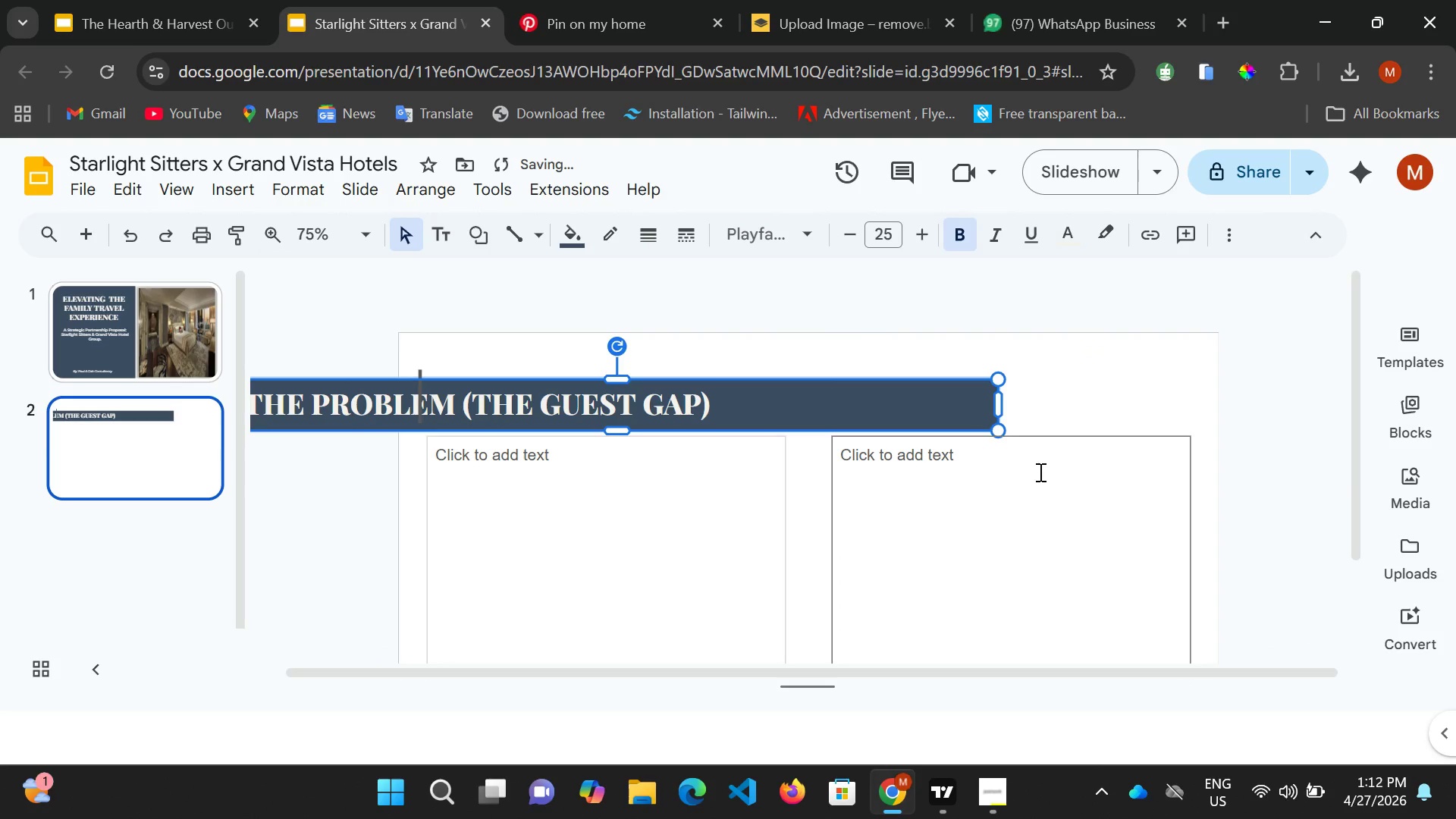 
hold_key(key=ControlLeft, duration=0.61)
 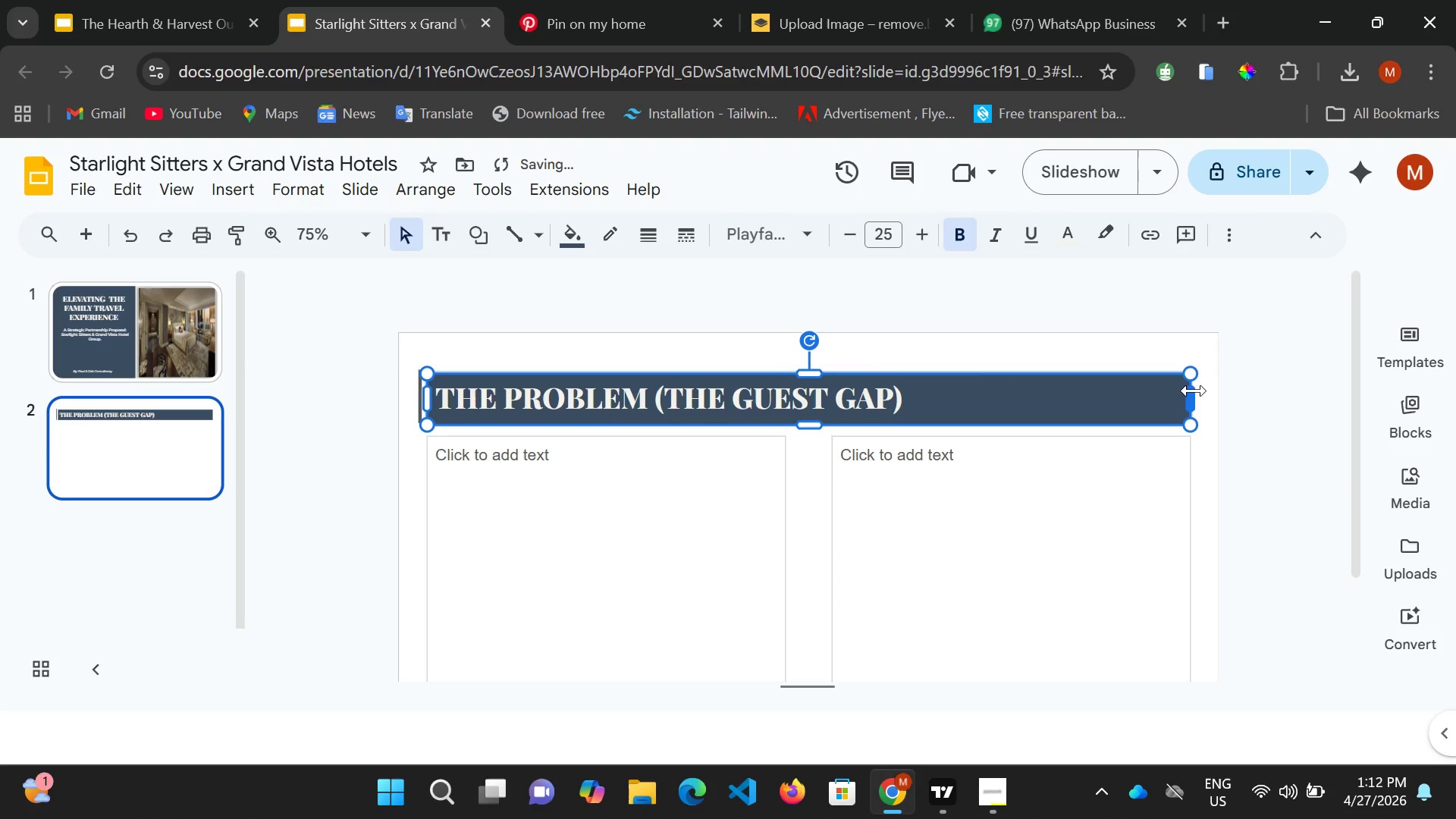 
key(Z)
 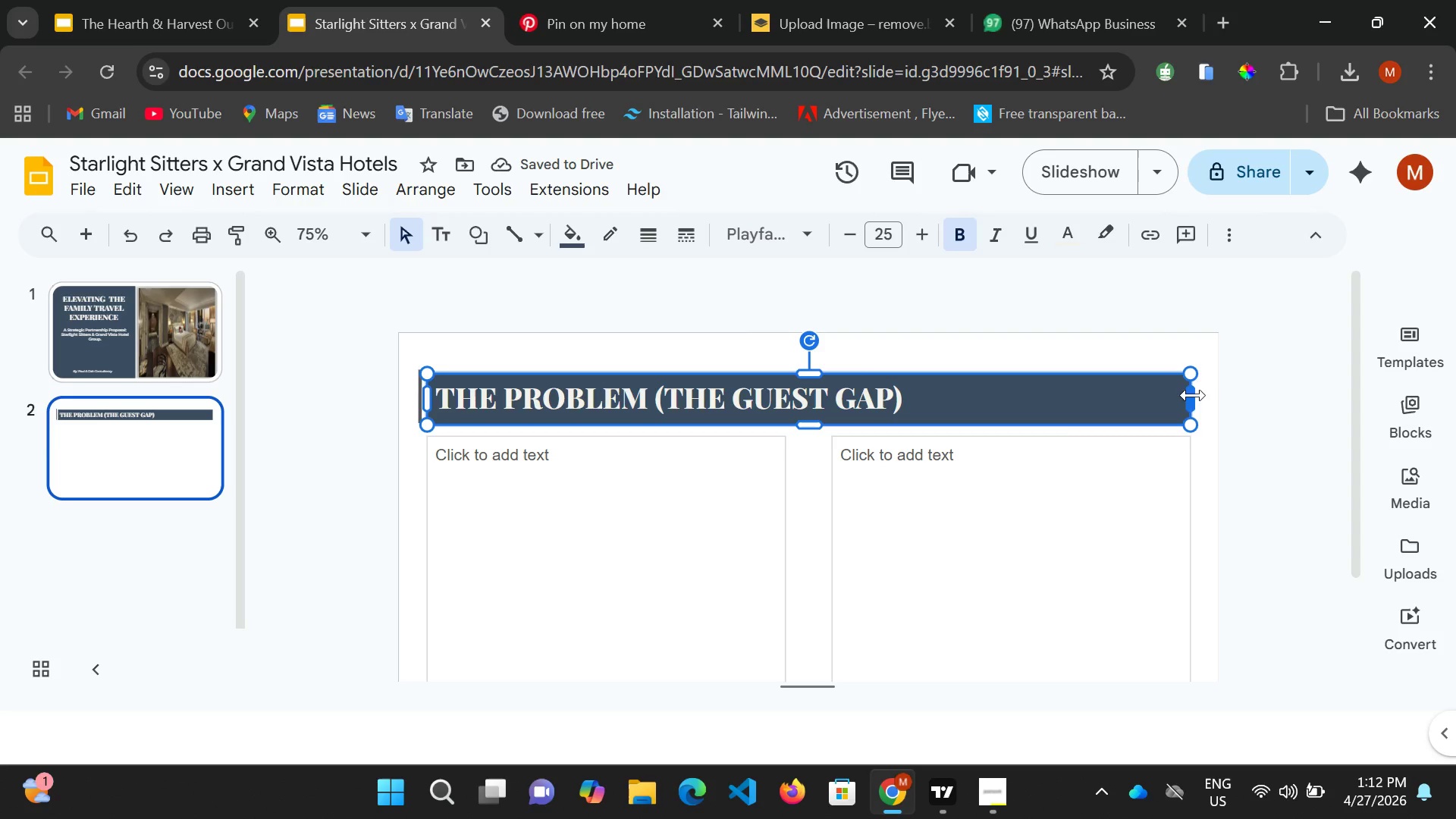 
left_click([1220, 431])
 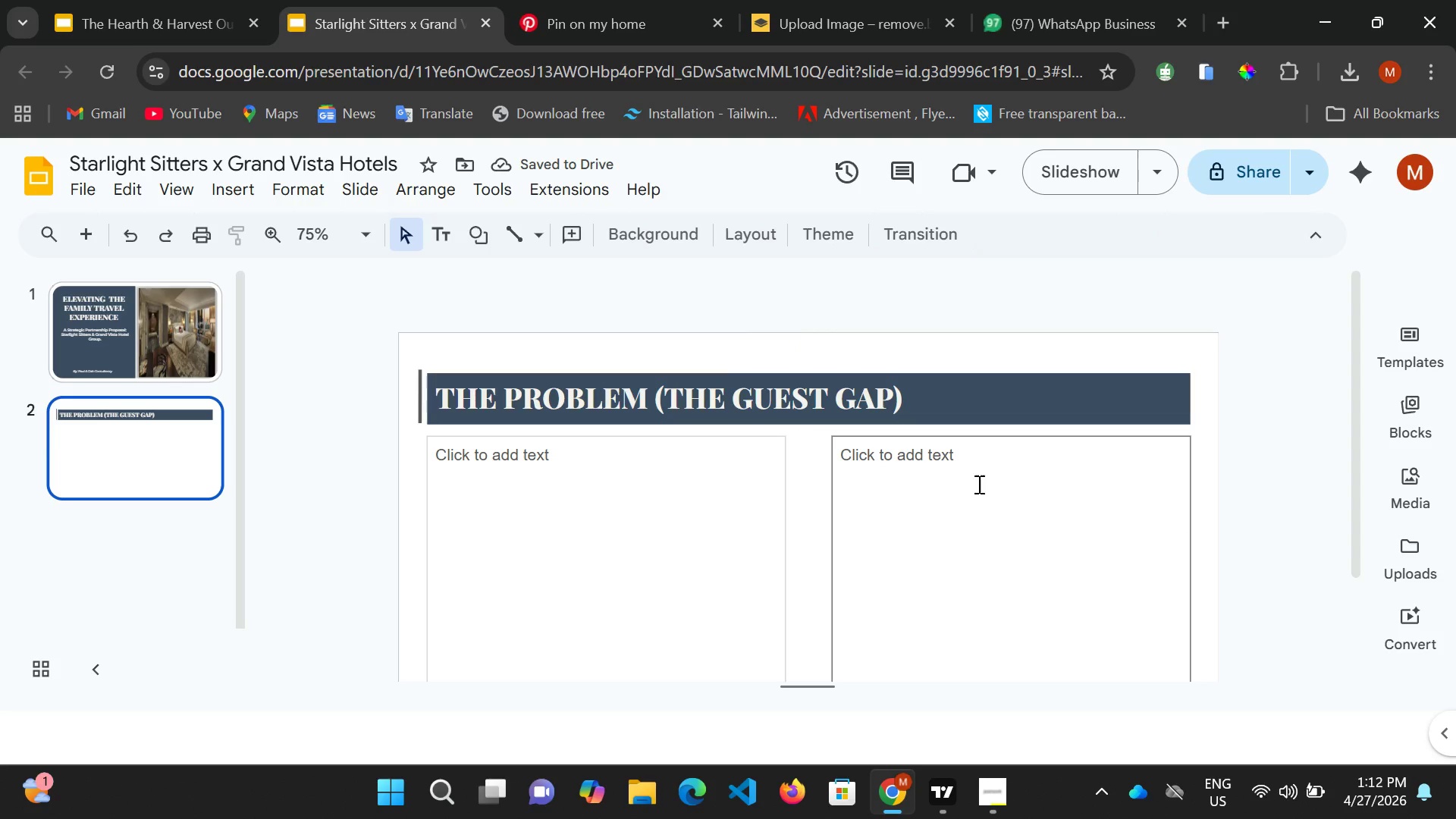 
scroll: coordinate [990, 496], scroll_direction: down, amount: 2.0
 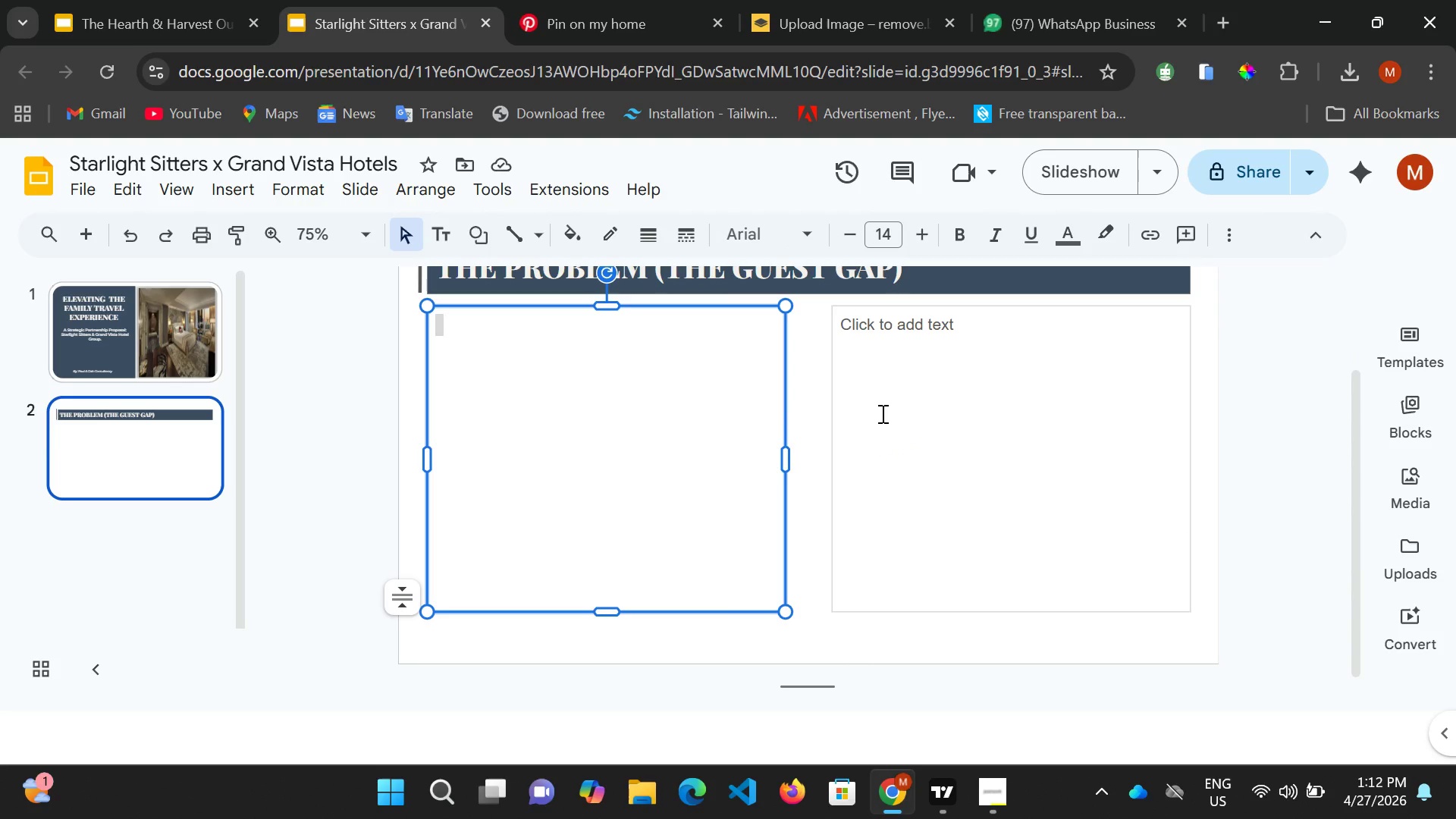 
scroll: coordinate [833, 390], scroll_direction: up, amount: 1.0
 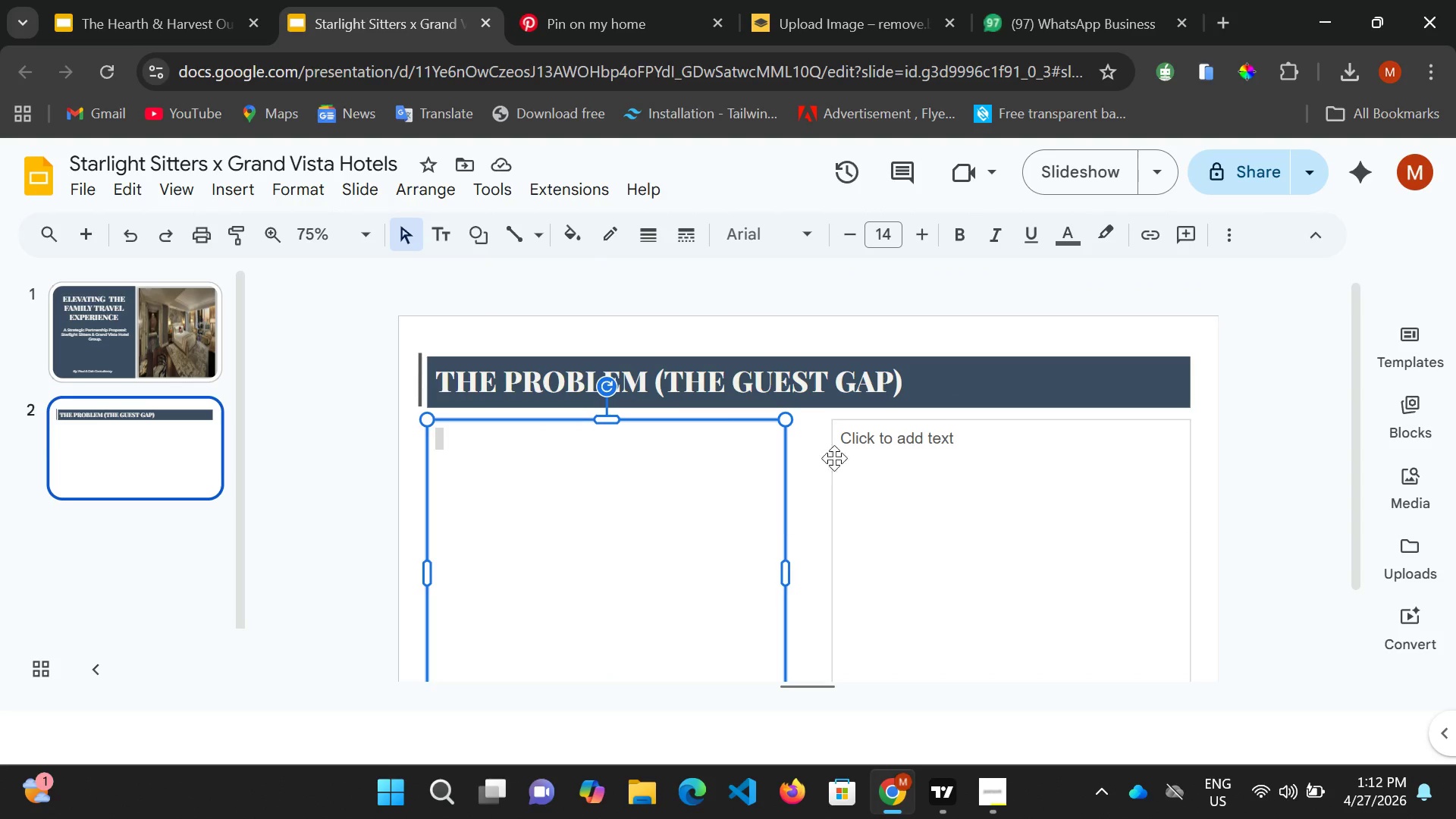 
left_click([821, 452])
 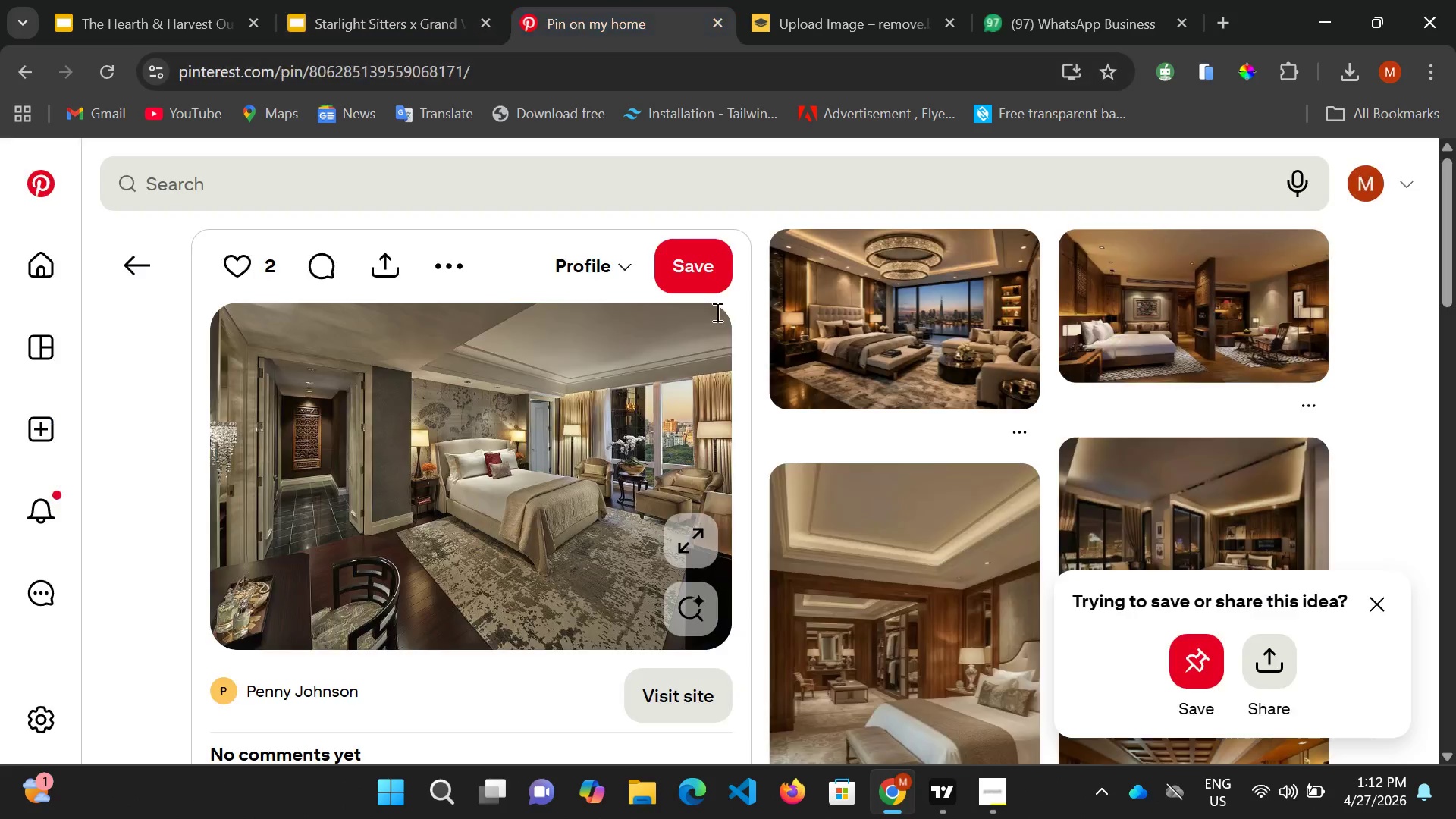 
scroll: coordinate [783, 605], scroll_direction: down, amount: 12.0
 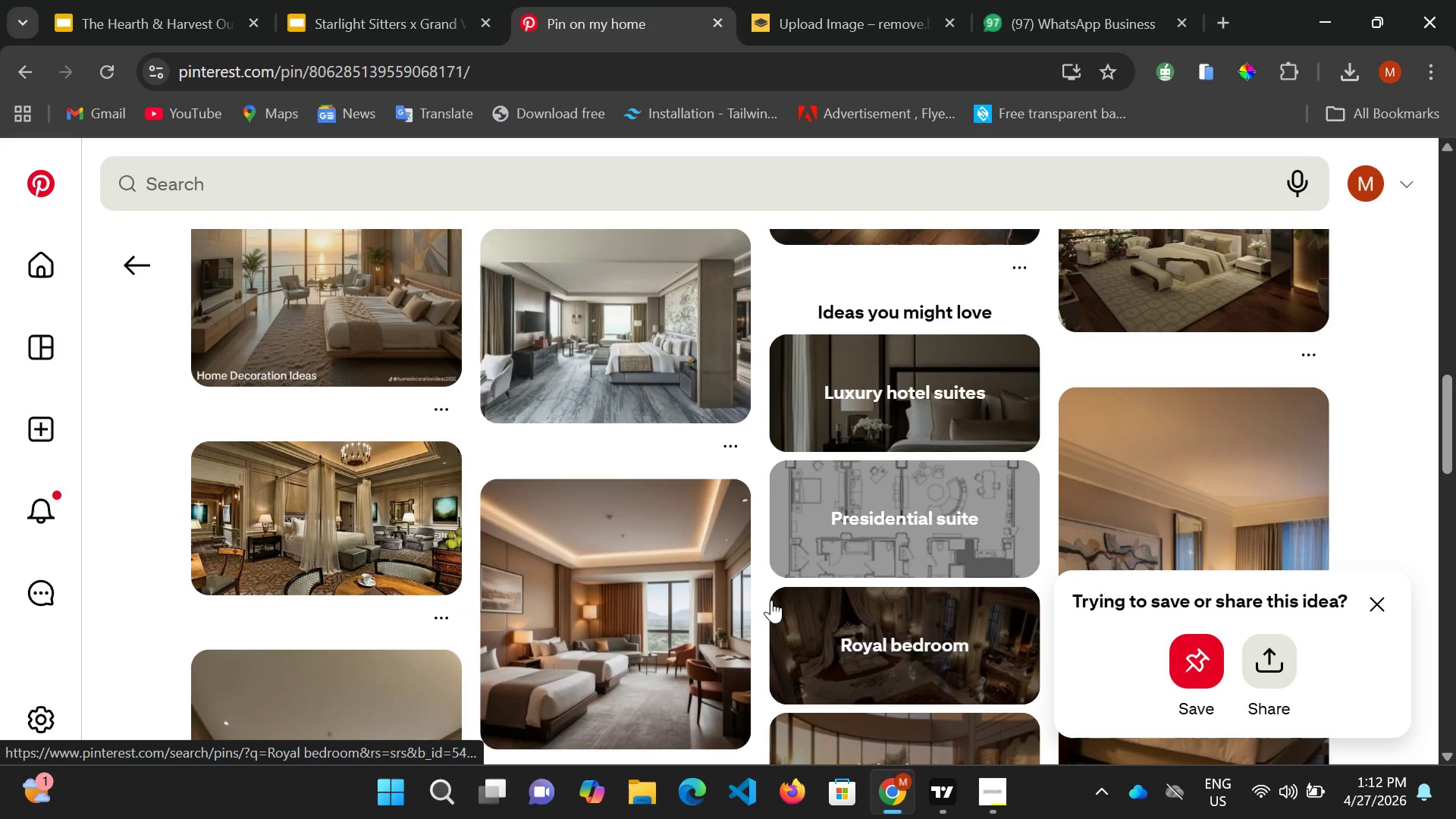 
mouse_move([714, 594])
 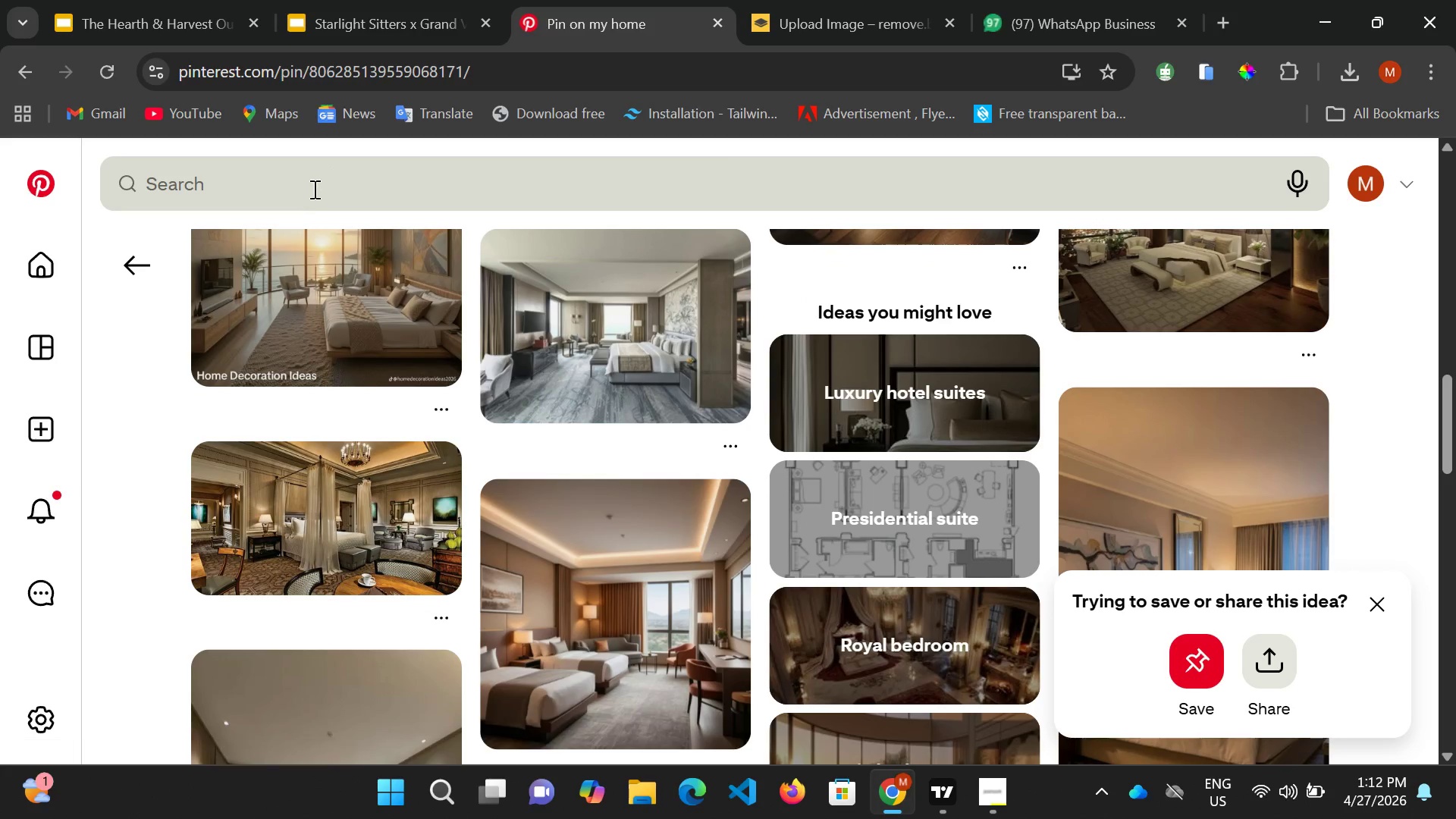 
left_click([313, 188])
 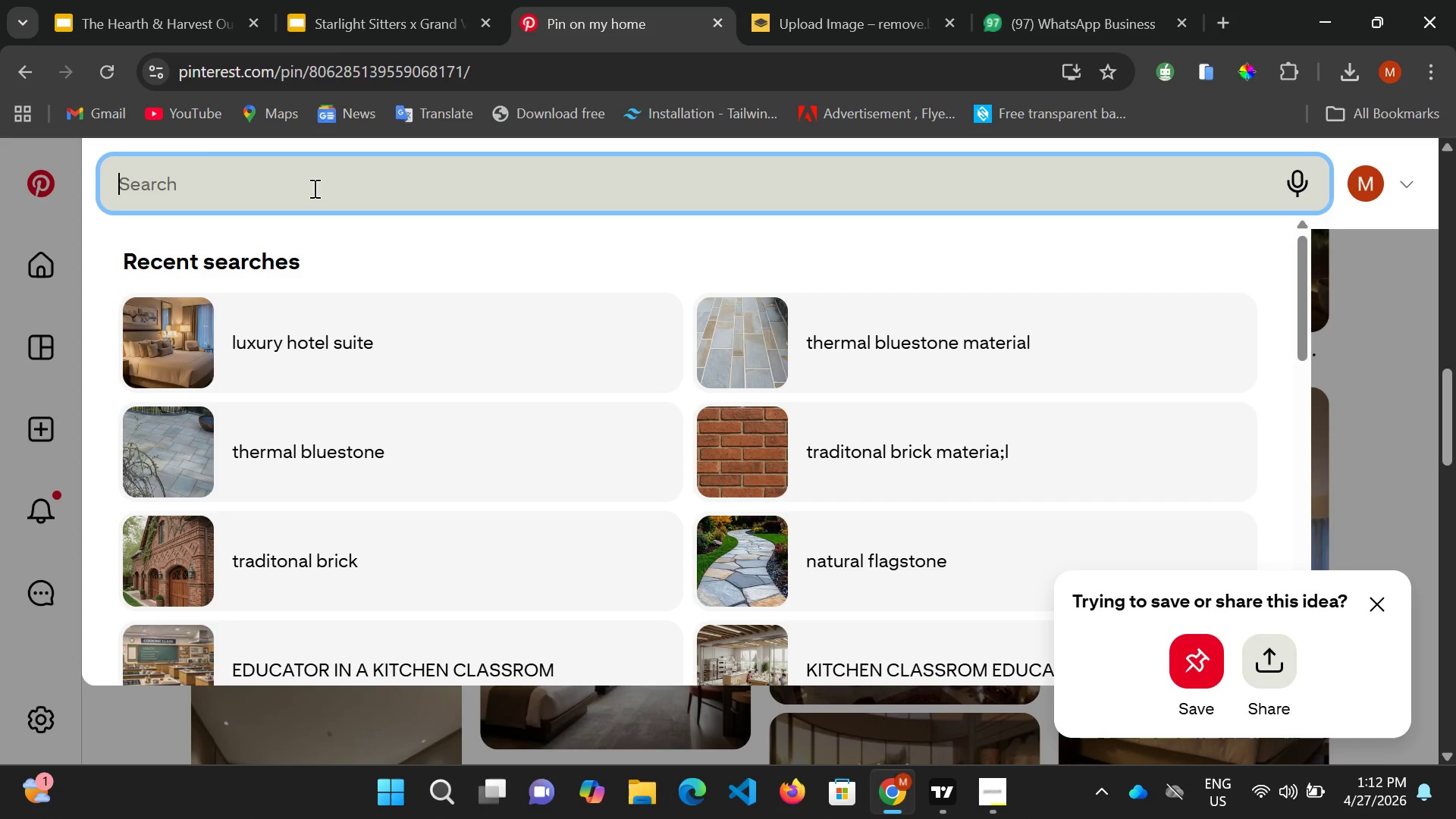 
type(the guest gap)
 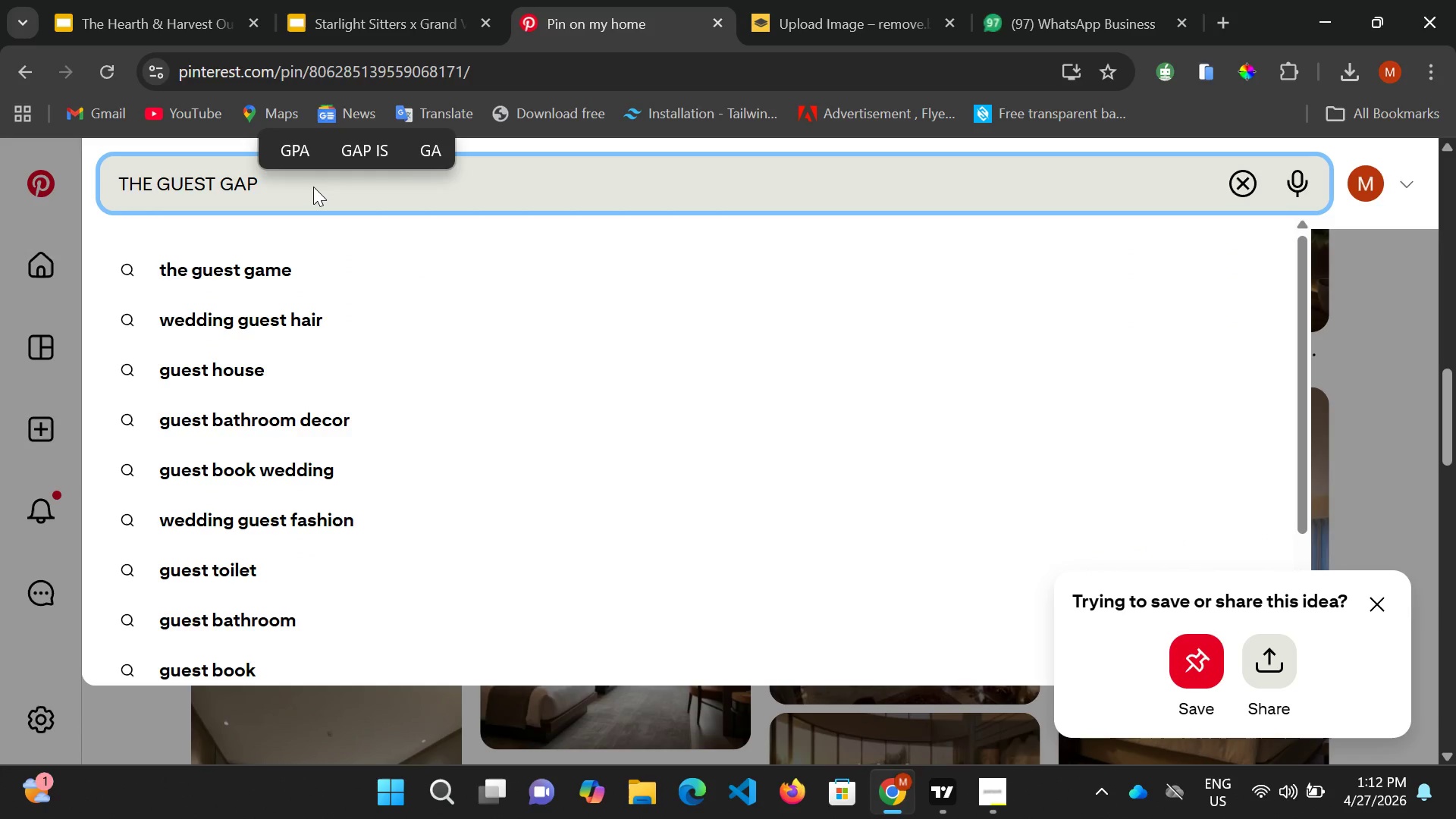 
wait(14.98)
 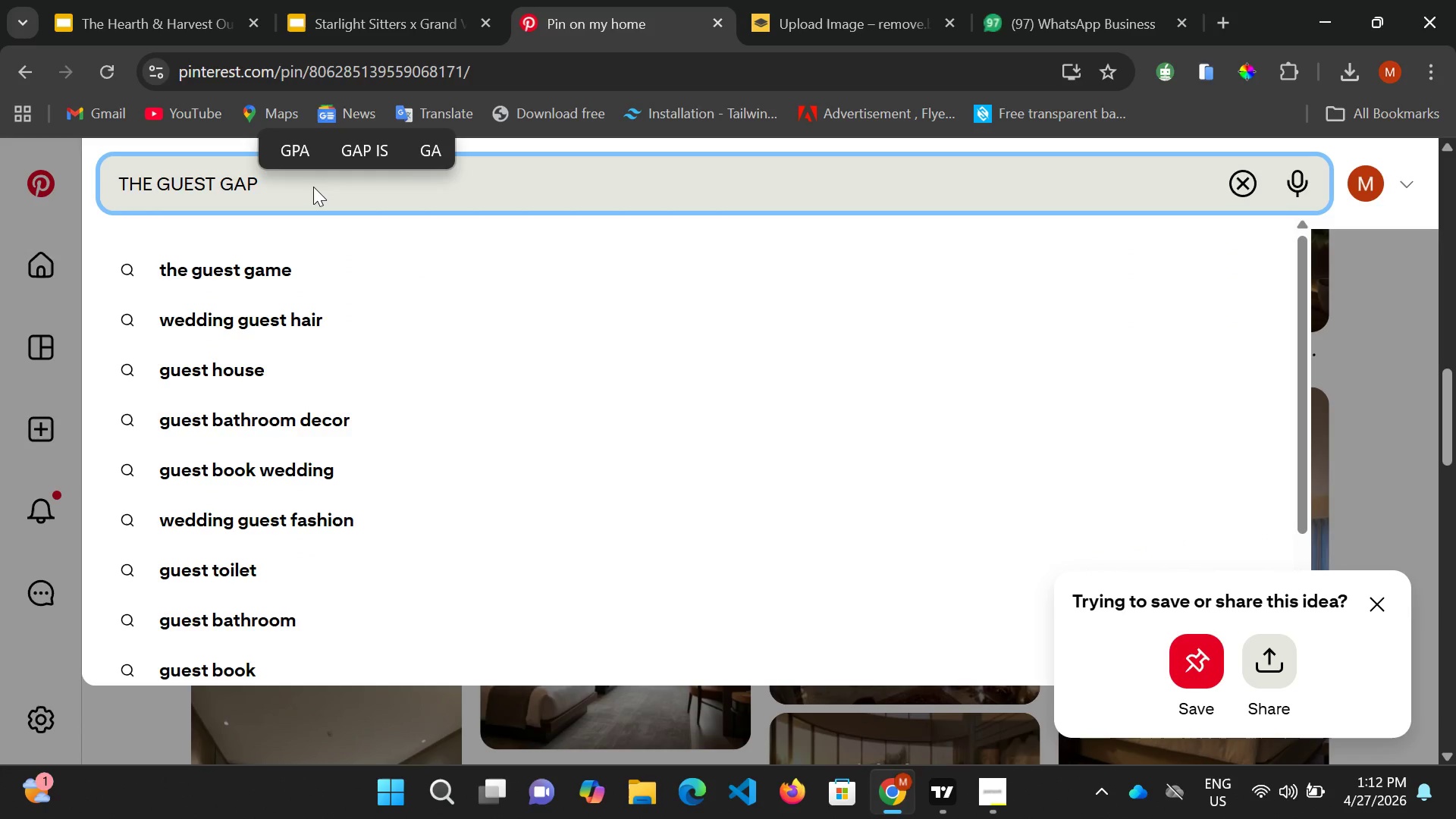 
type( (vetted )
 